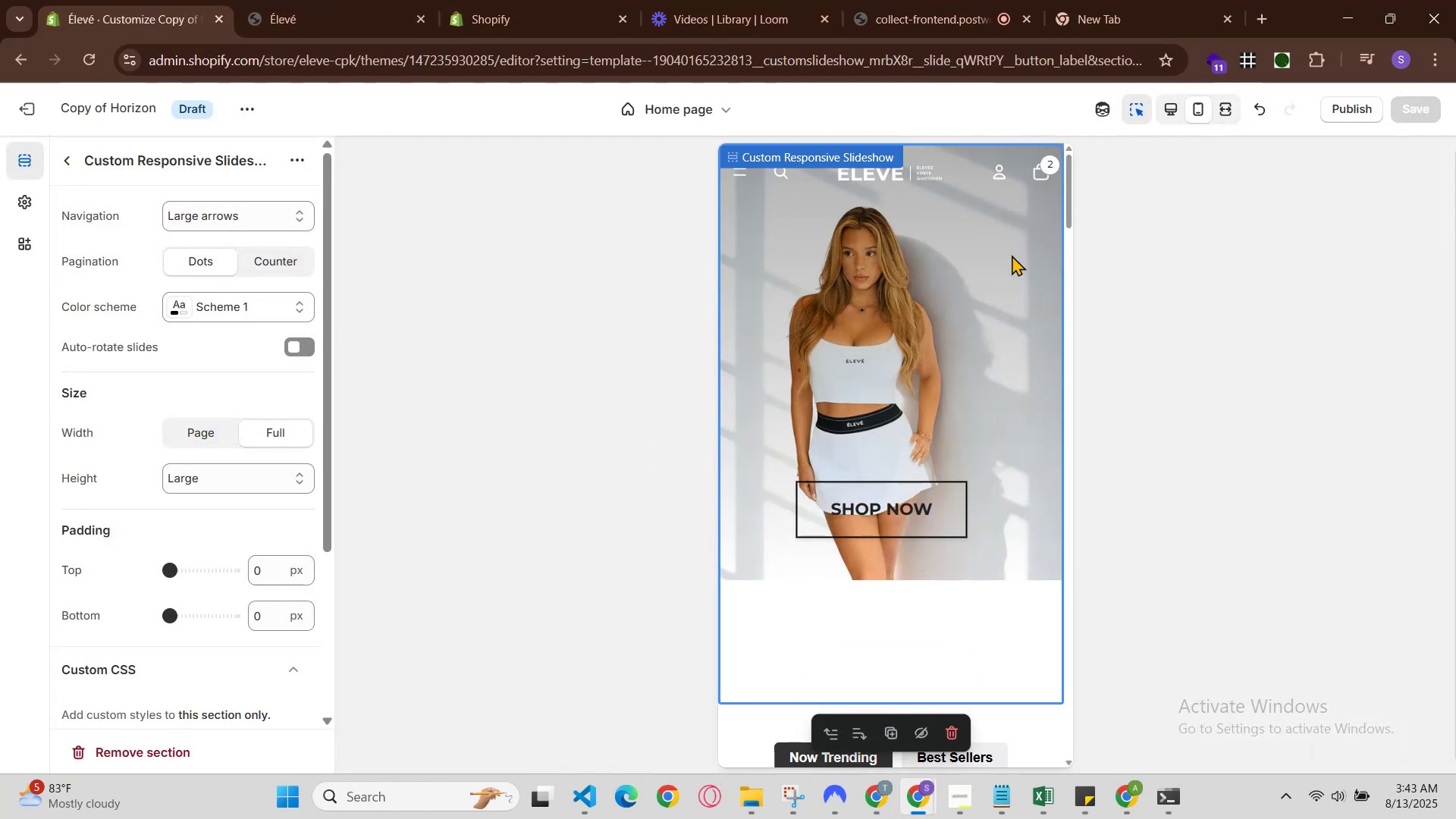 
scroll: coordinate [997, 291], scroll_direction: up, amount: 1.0
 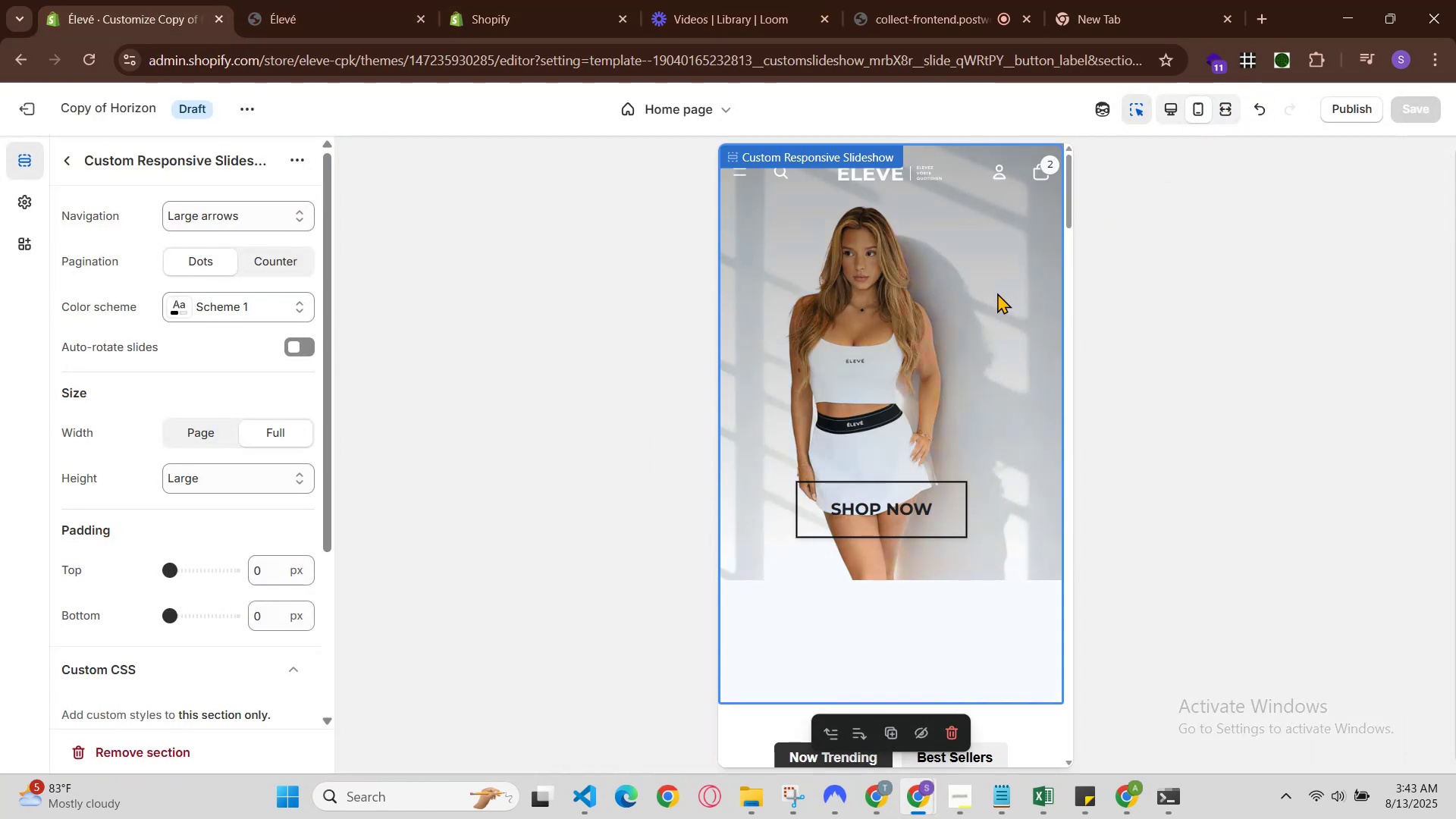 
scroll: coordinate [997, 293], scroll_direction: down, amount: 1.0
 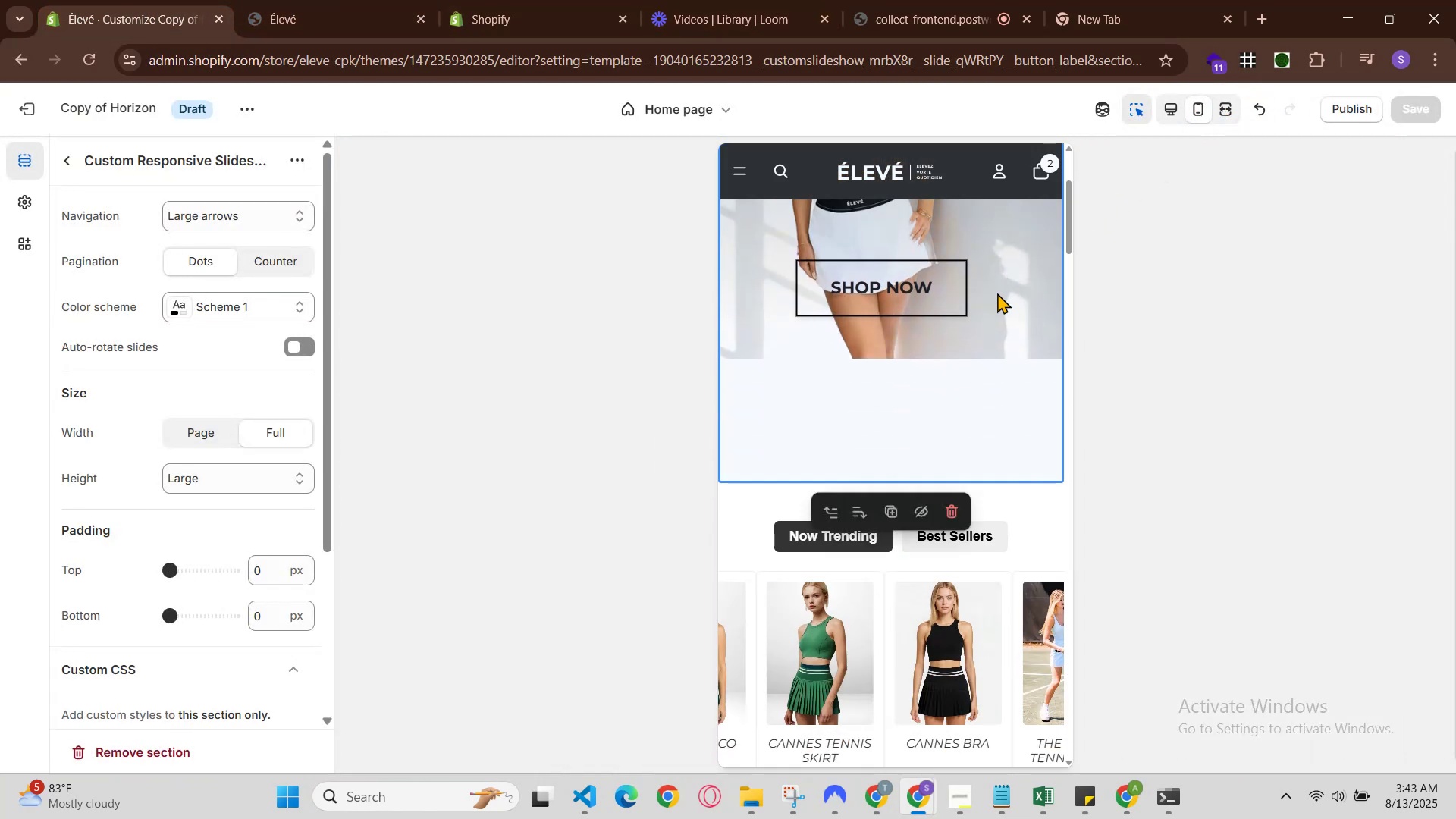 
scroll: coordinate [997, 293], scroll_direction: up, amount: 2.0
 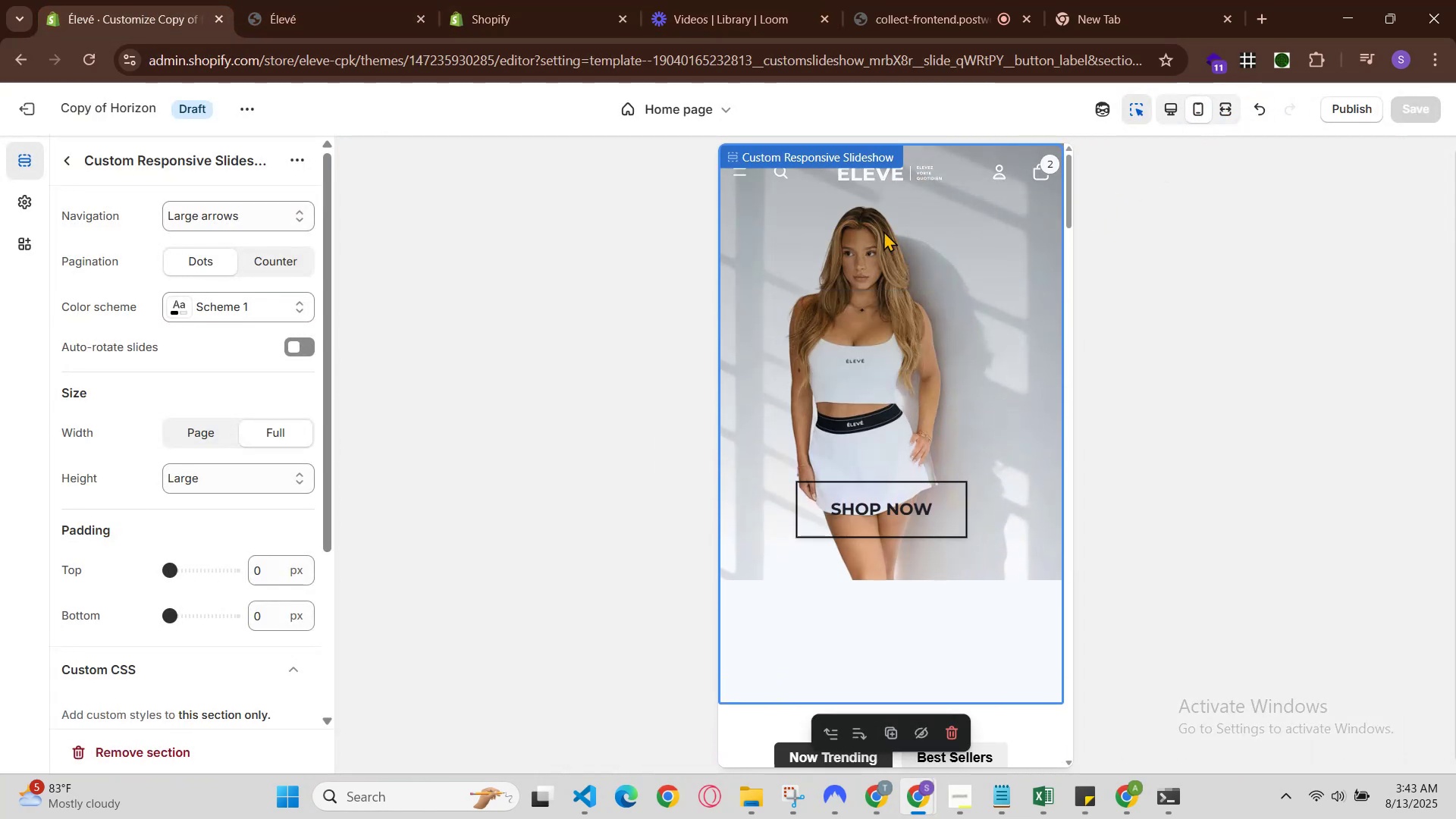 
left_click([503, 0])
 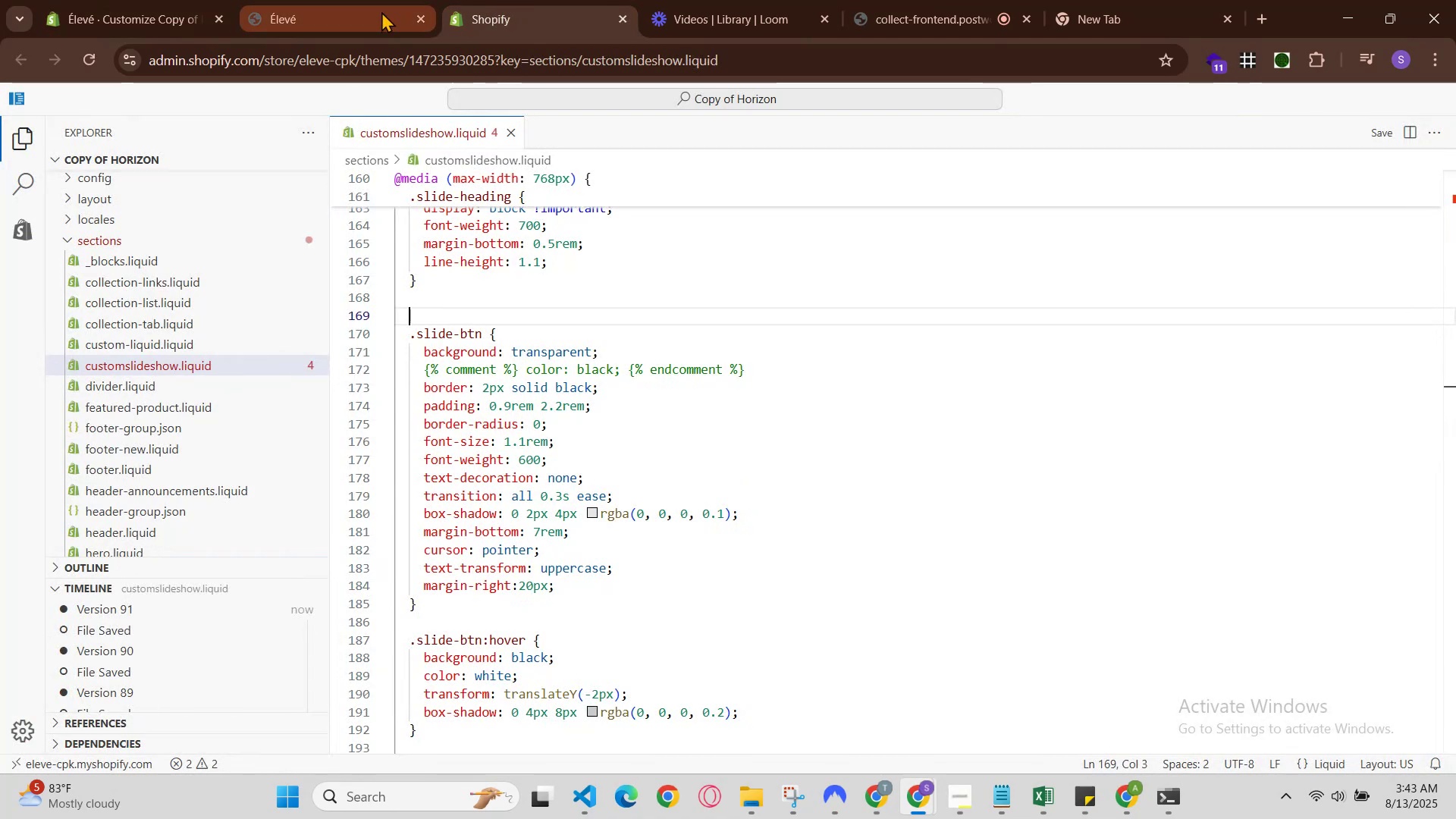 
scroll: coordinate [476, 304], scroll_direction: up, amount: 1.0
 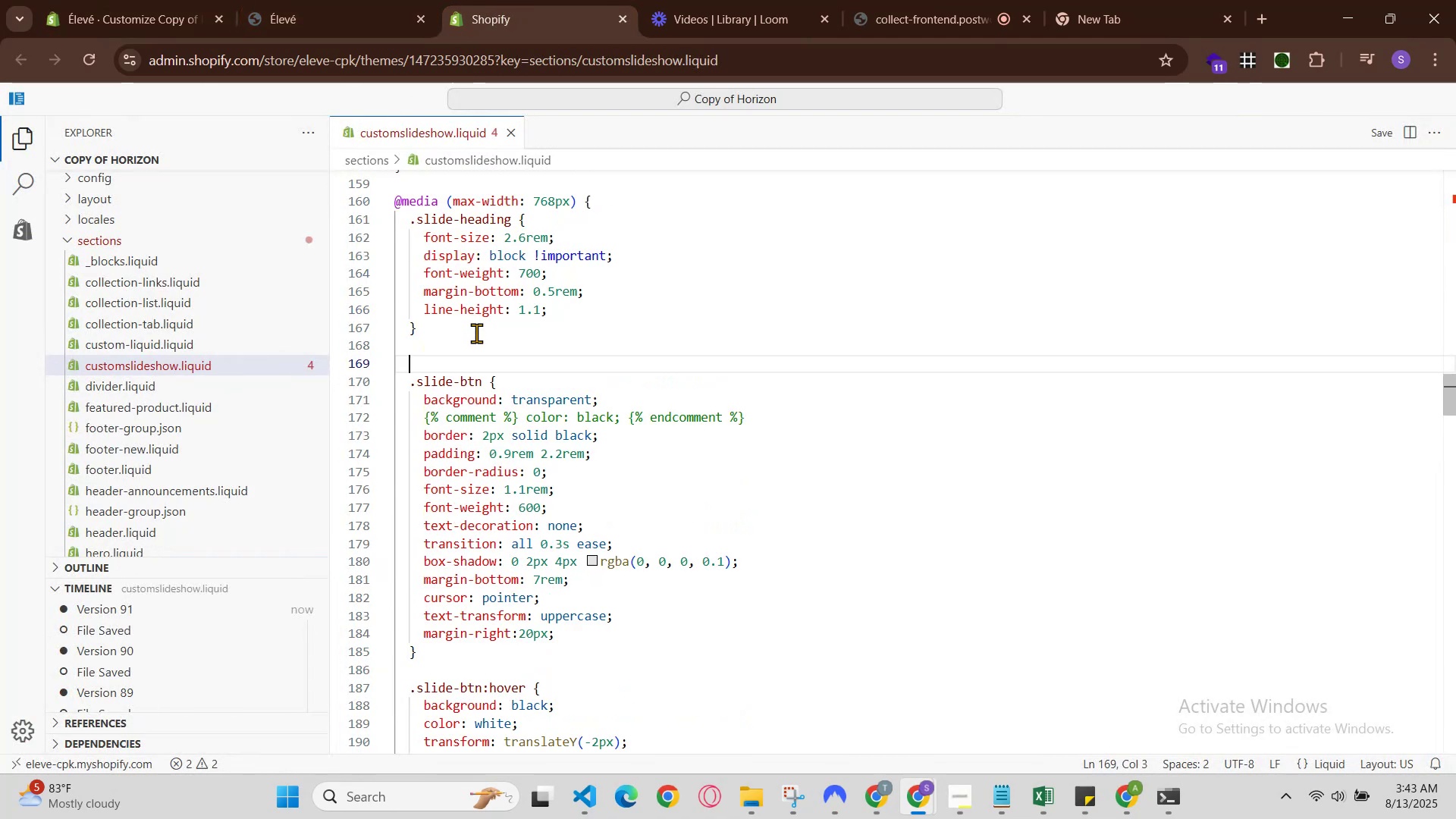 
scroll: coordinate [495, 459], scroll_direction: down, amount: 6.0
 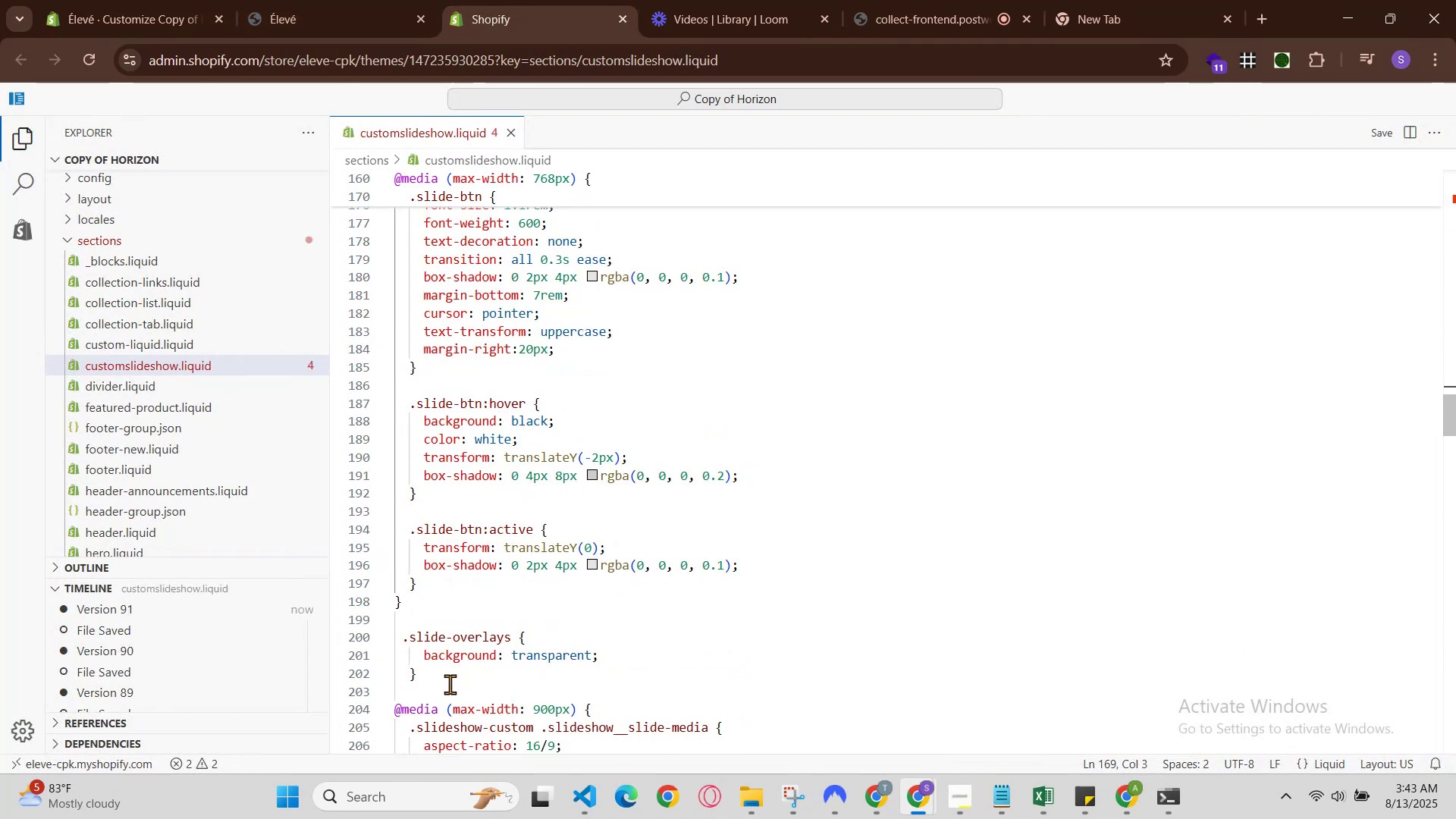 
left_click_drag(start_coordinate=[441, 689], to_coordinate=[463, 332])
 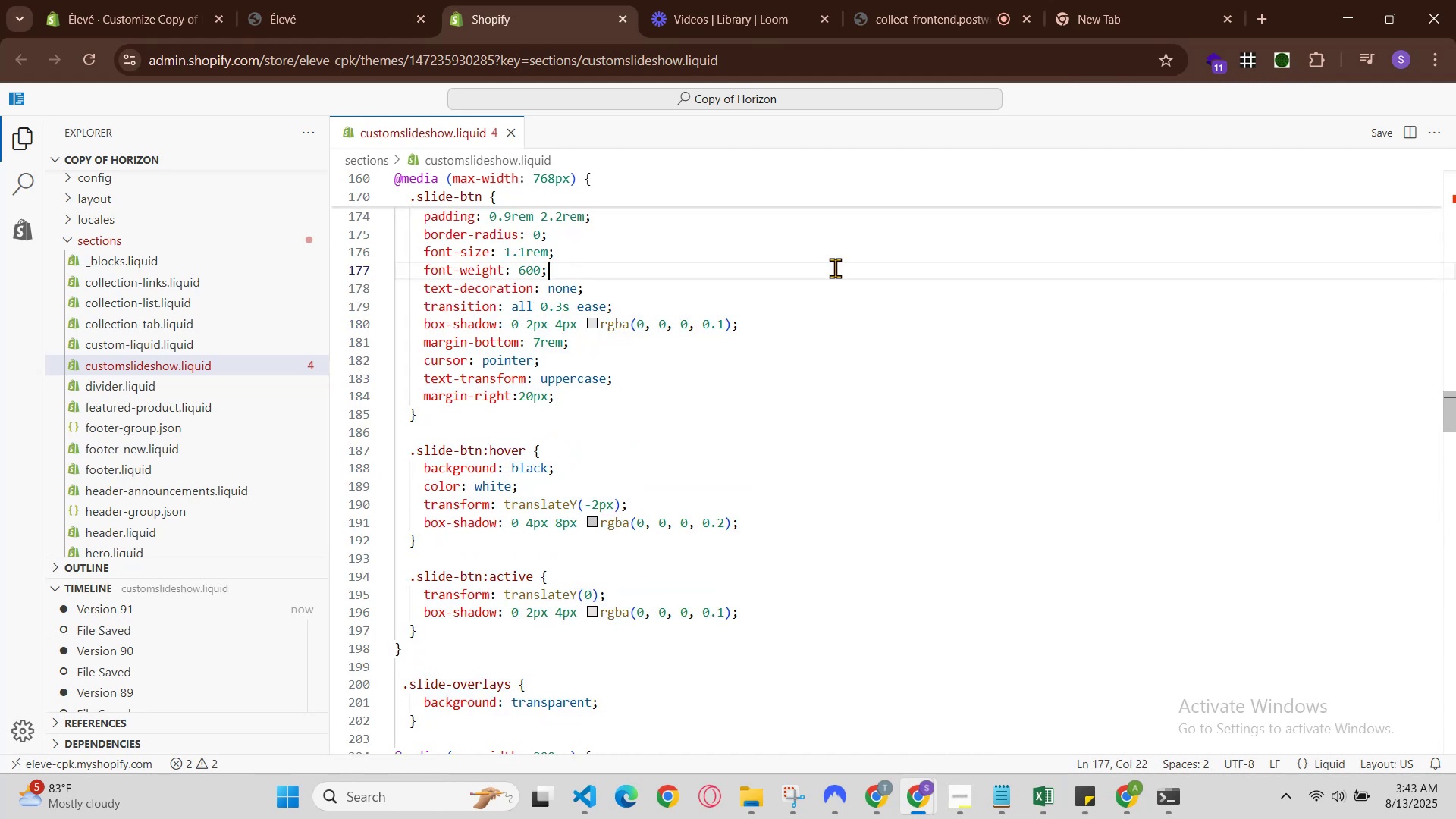 
scroll: coordinate [457, 335], scroll_direction: up, amount: 1.0
 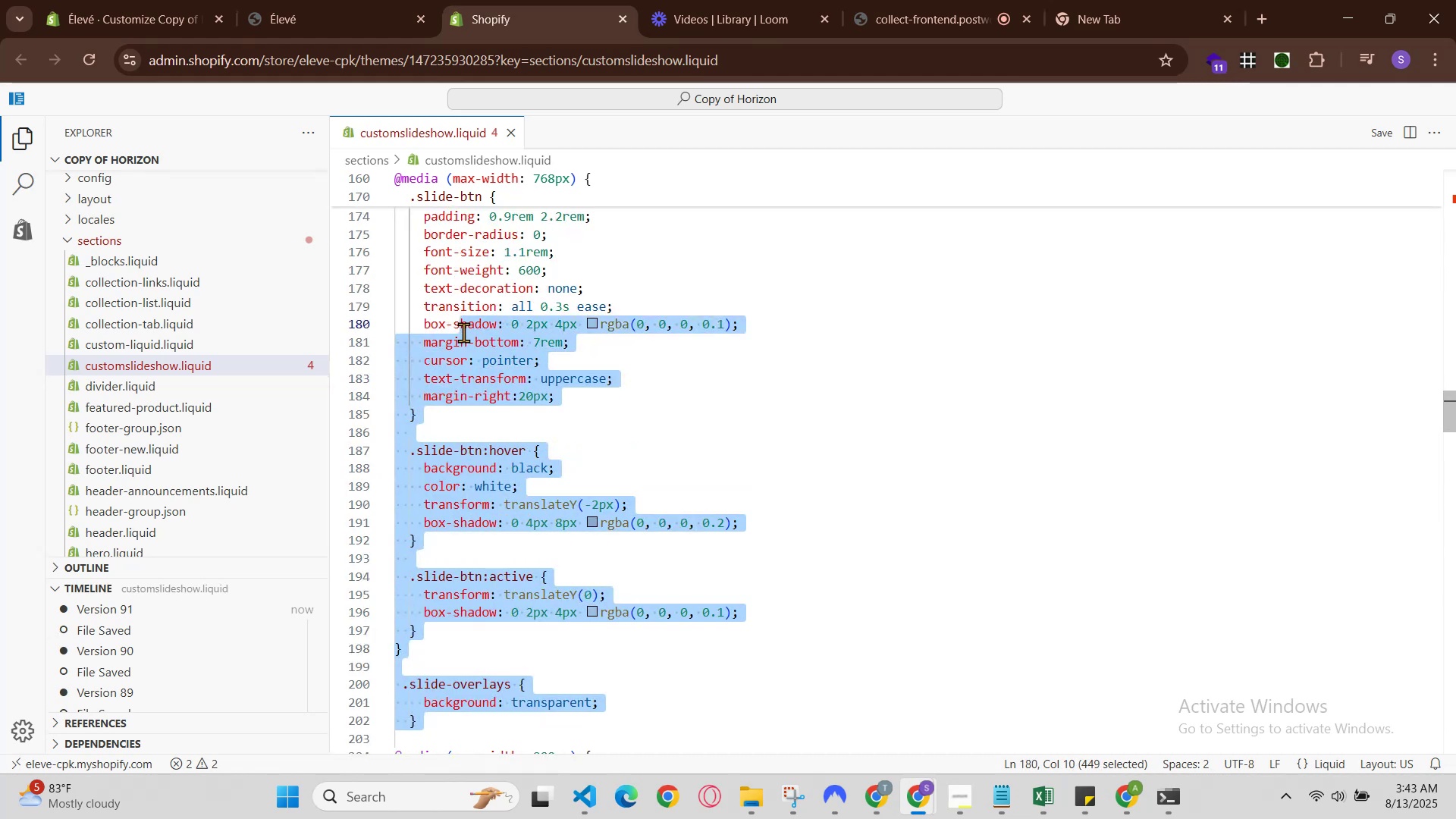 
left_click([835, 268])
 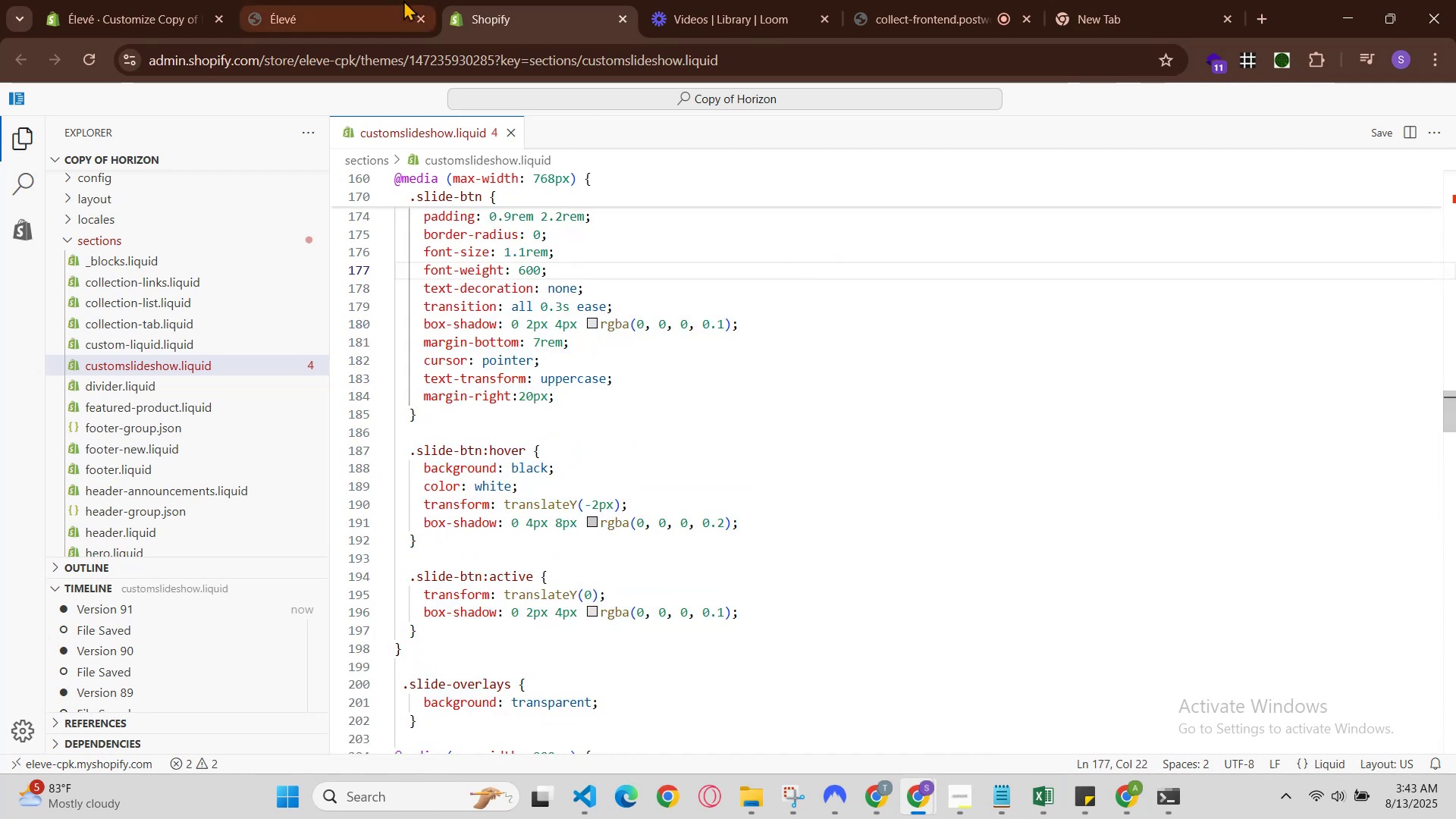 
left_click([402, 0])
 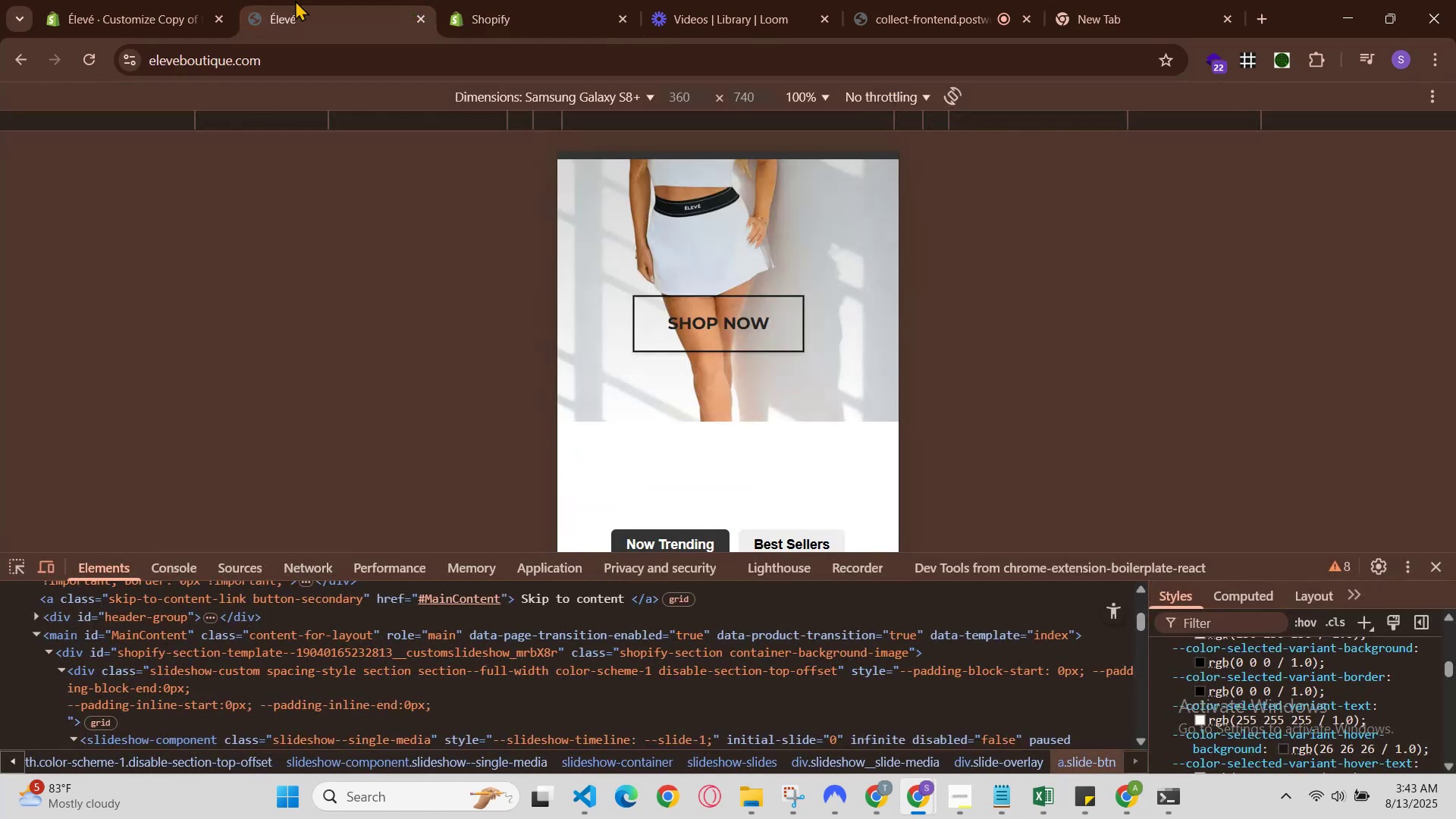 
scroll: coordinate [670, 291], scroll_direction: up, amount: 3.0
 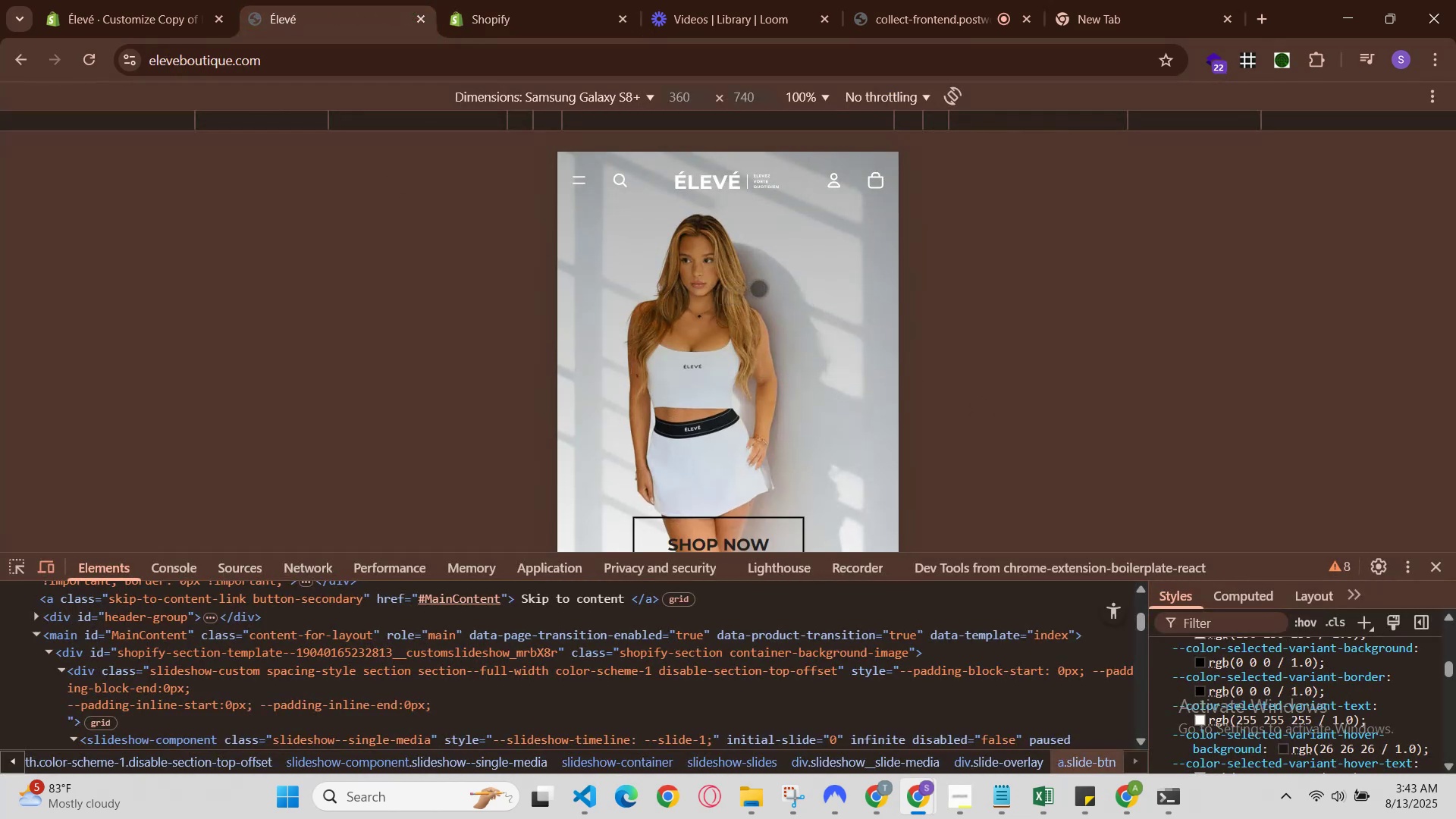 
scroll: coordinate [761, 287], scroll_direction: down, amount: 1.0
 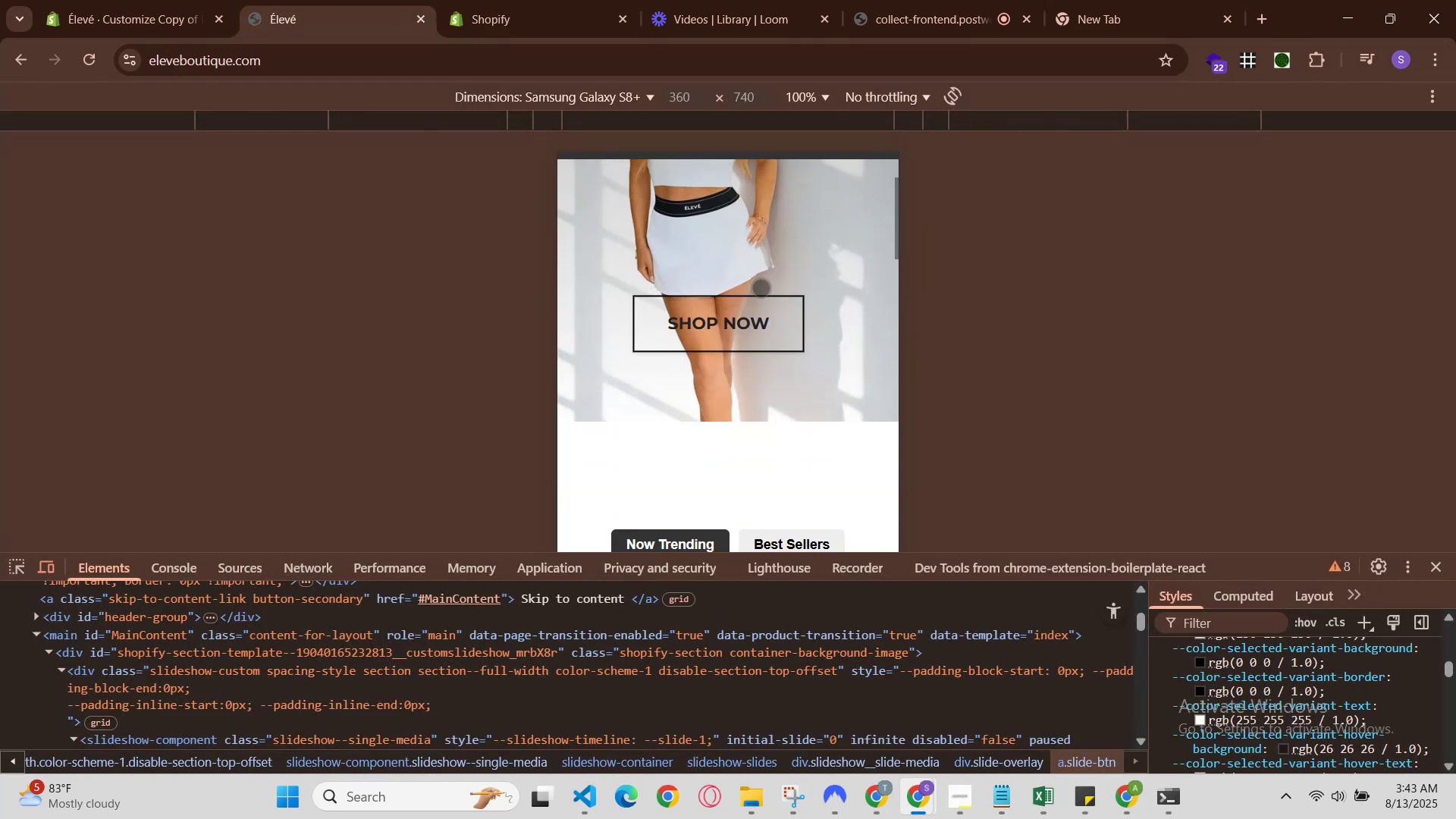 
scroll: coordinate [761, 287], scroll_direction: up, amount: 1.0
 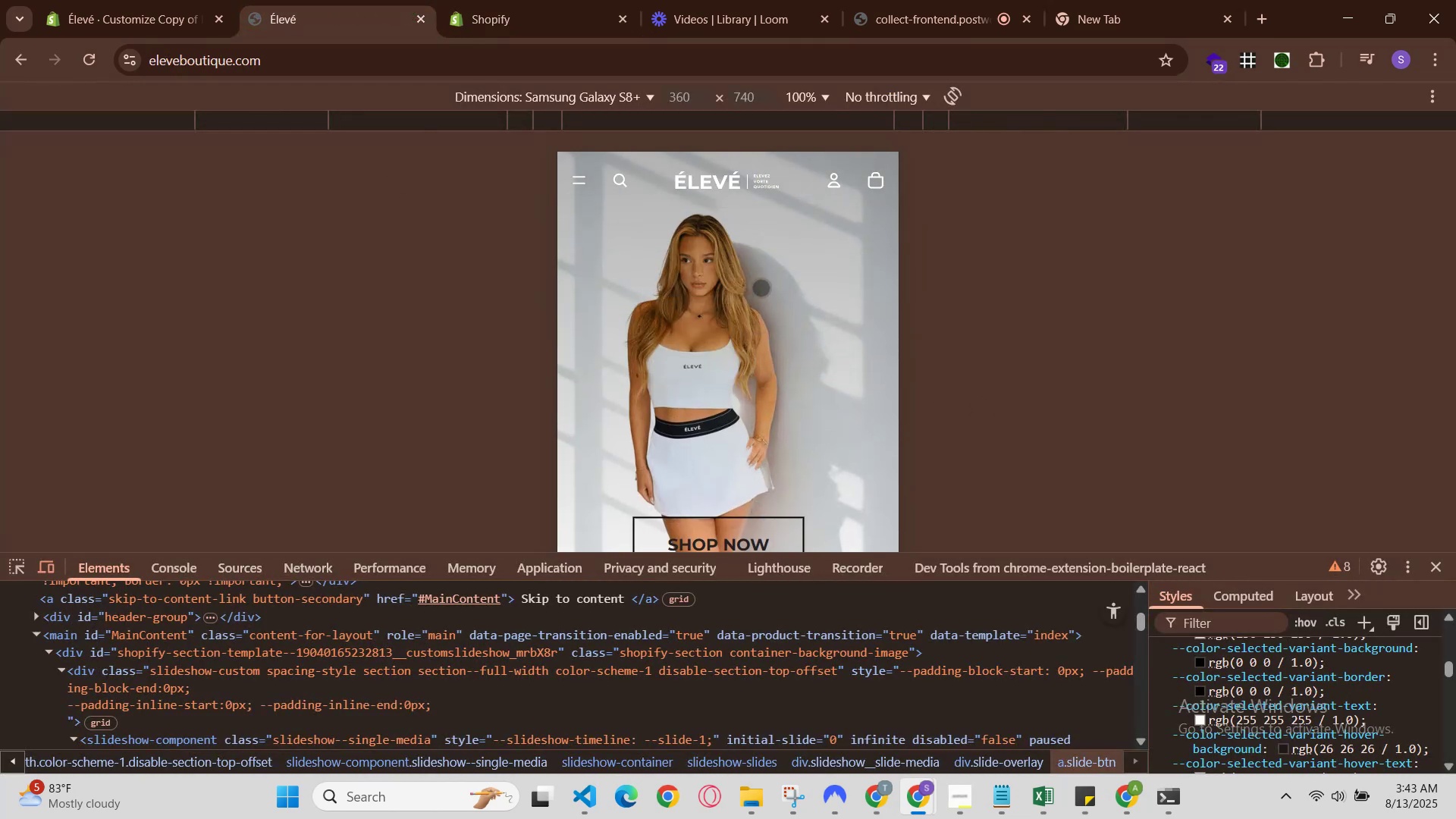 
scroll: coordinate [761, 287], scroll_direction: down, amount: 1.0
 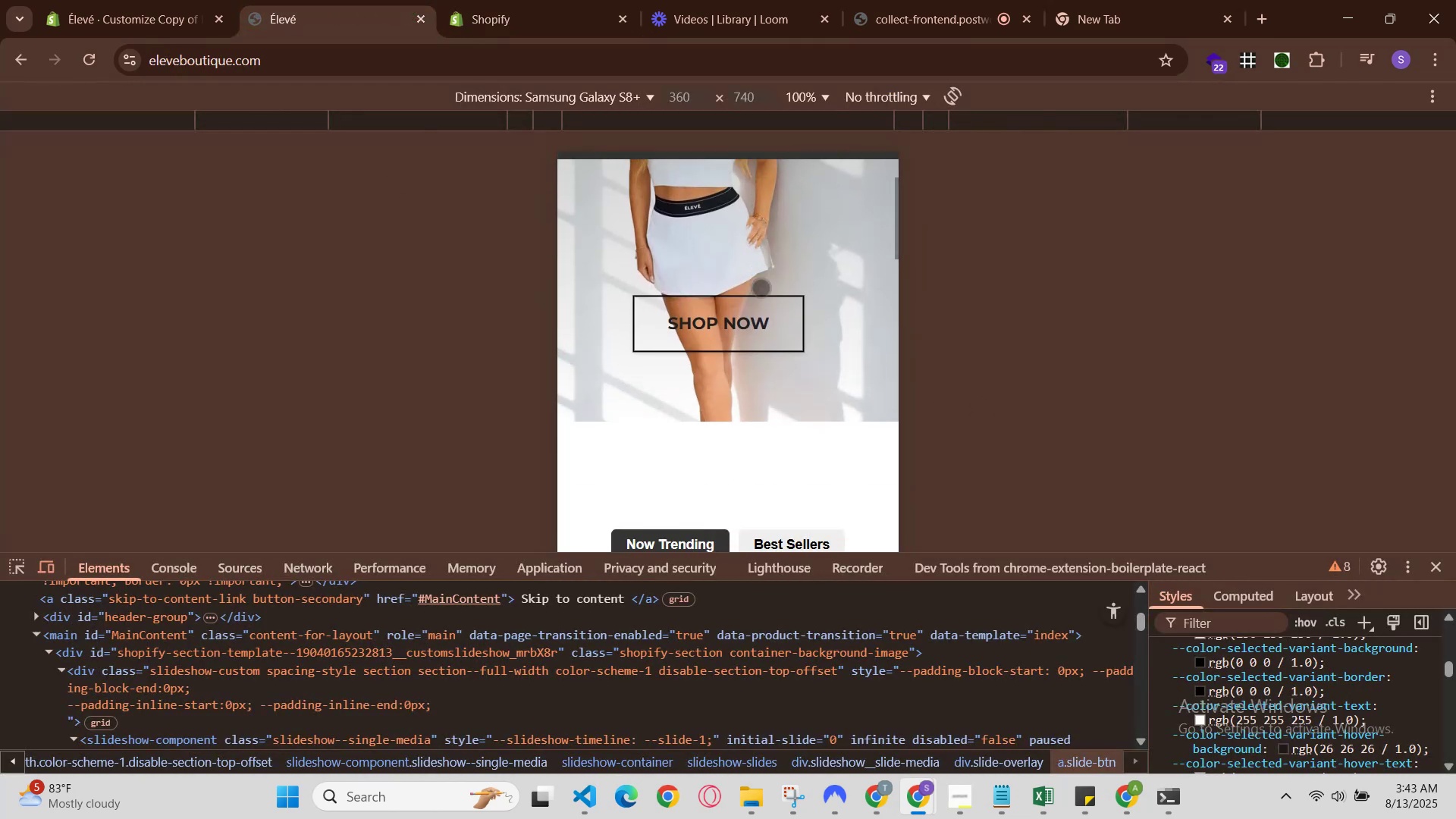 
scroll: coordinate [761, 287], scroll_direction: up, amount: 1.0
 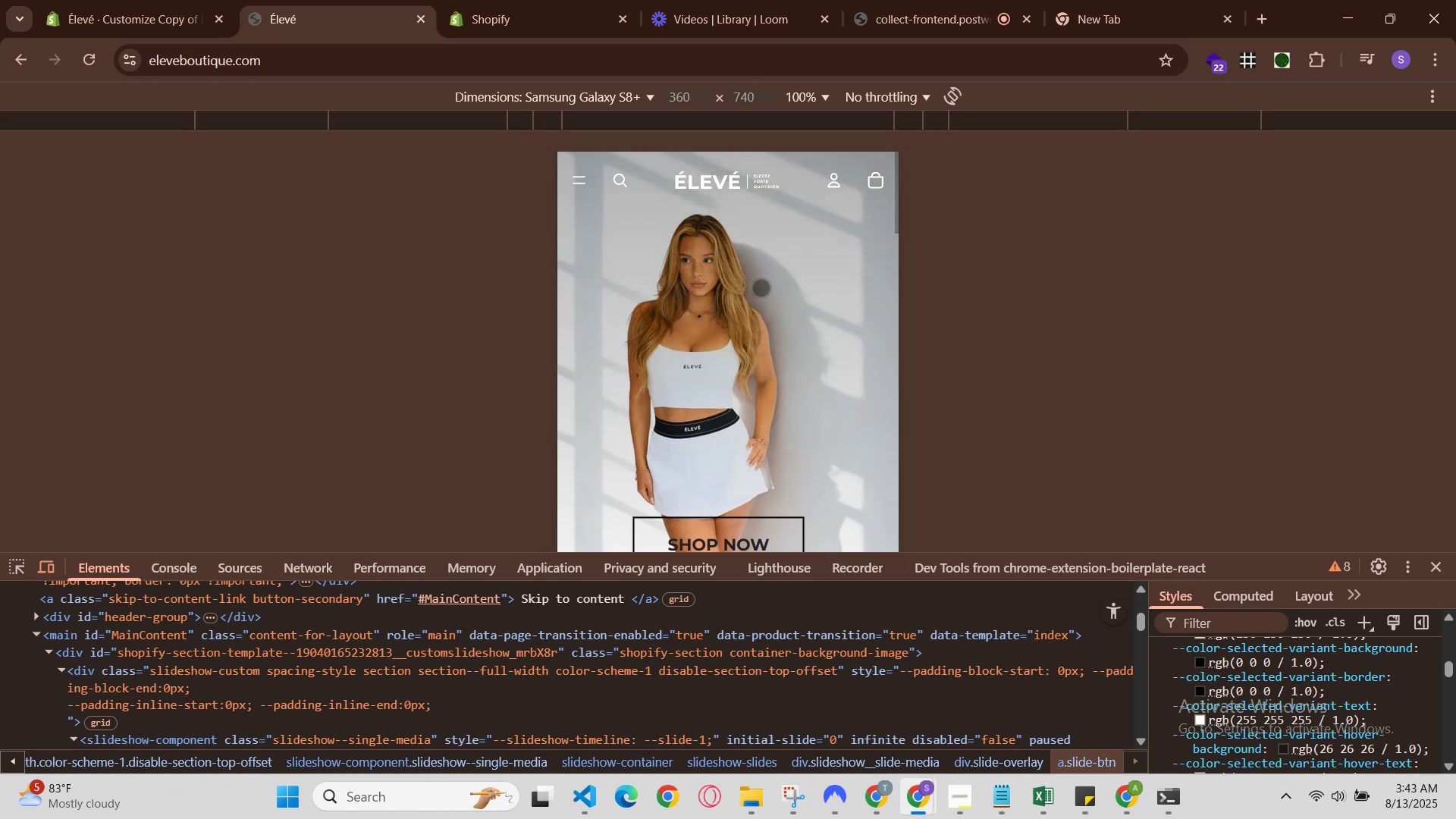 
scroll: coordinate [761, 287], scroll_direction: down, amount: 1.0
 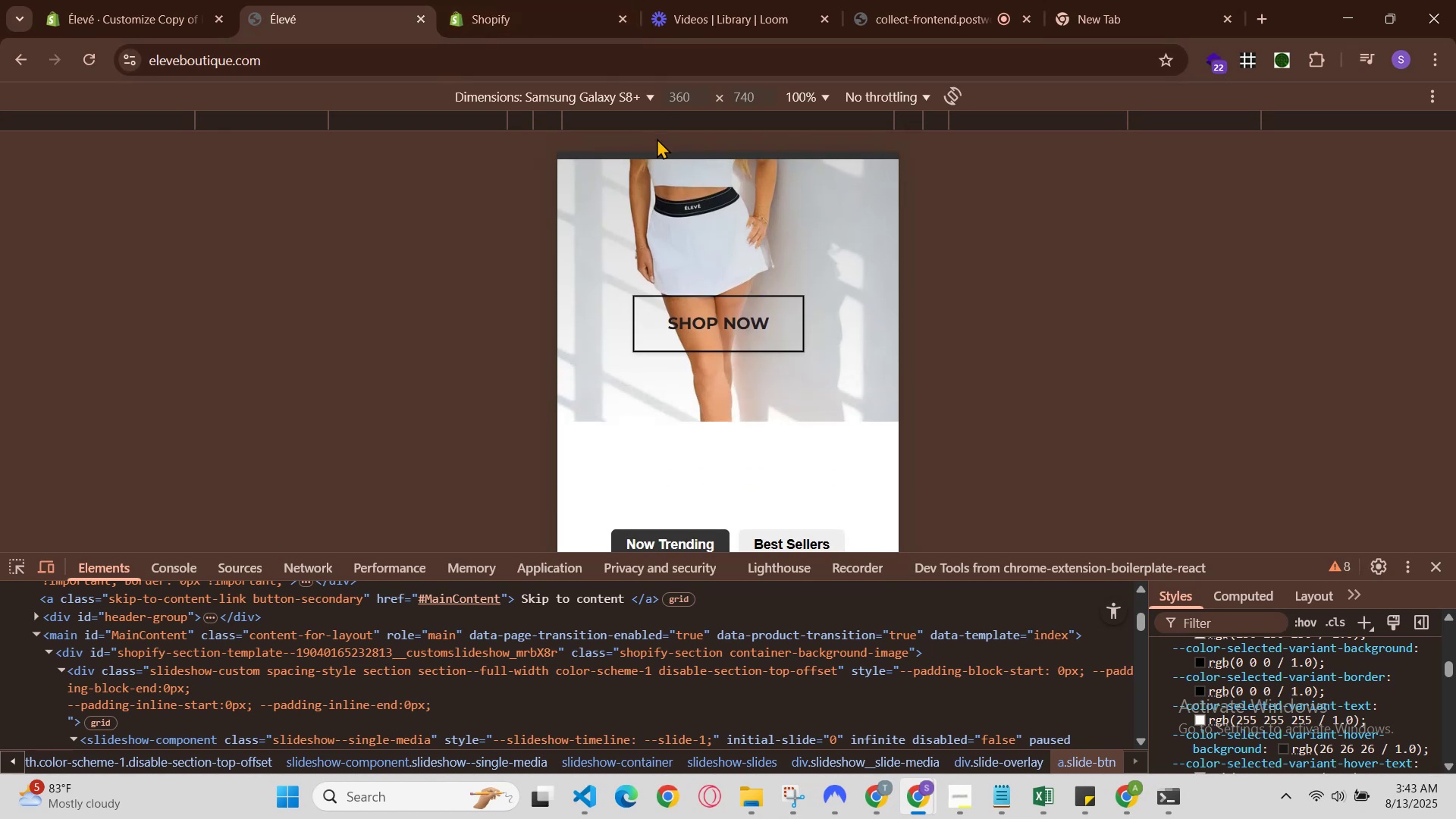 
scroll: coordinate [676, 161], scroll_direction: none, amount: 0.0
 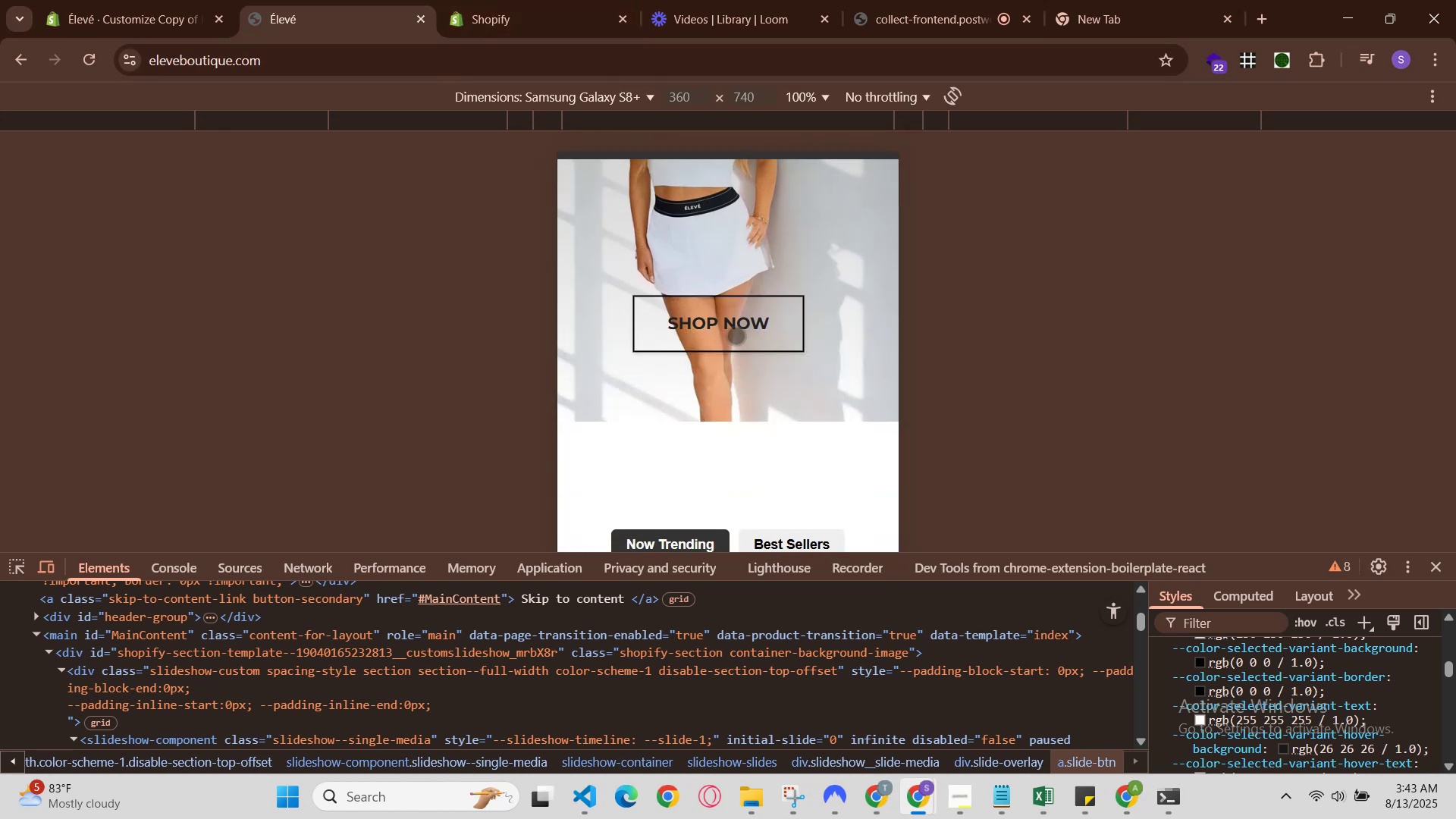 
scroll: coordinate [740, 328], scroll_direction: up, amount: 1.0
 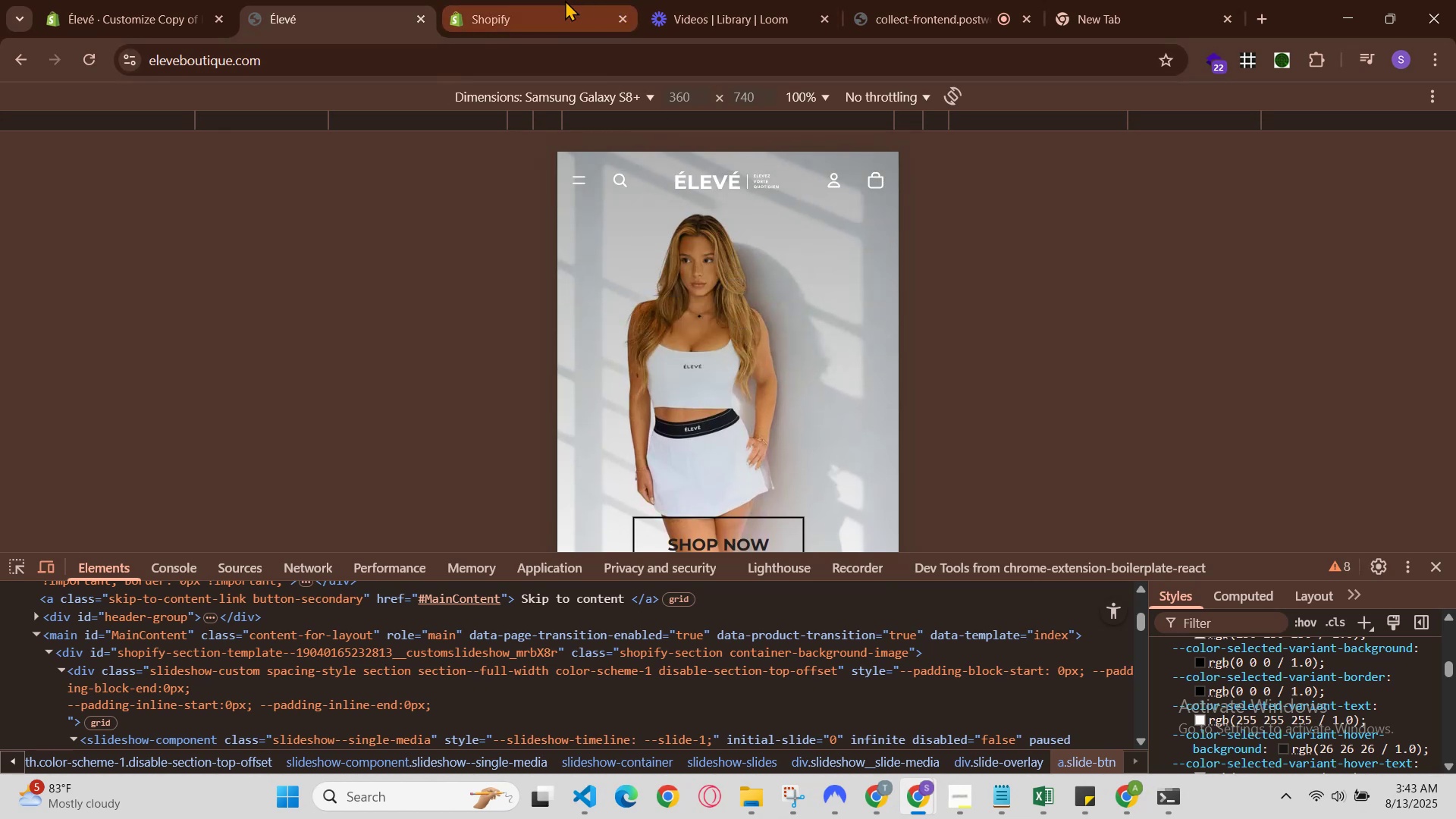 
left_click([536, 0])
 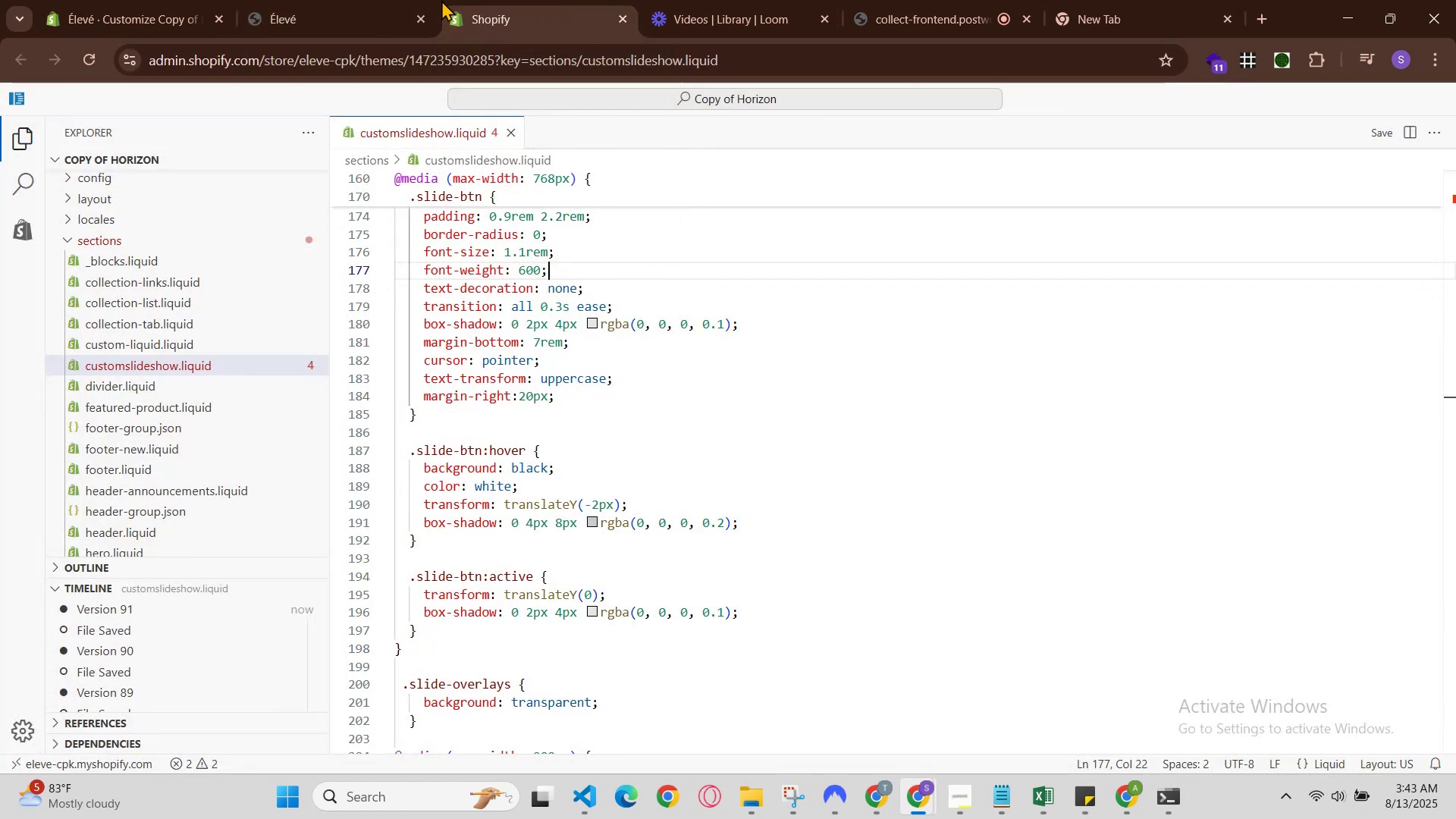 
left_click([375, 0])
 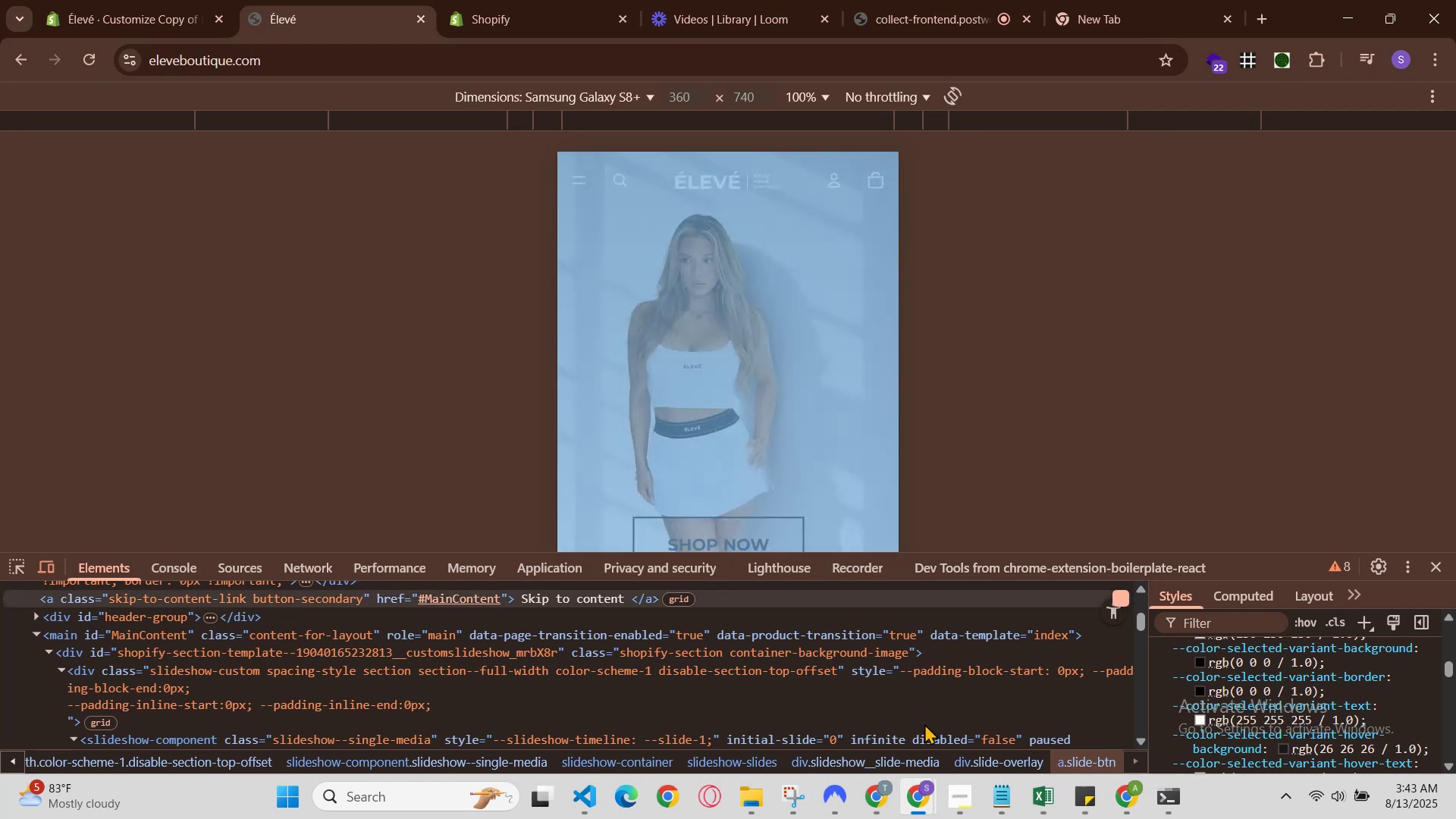 
left_click([866, 805])
 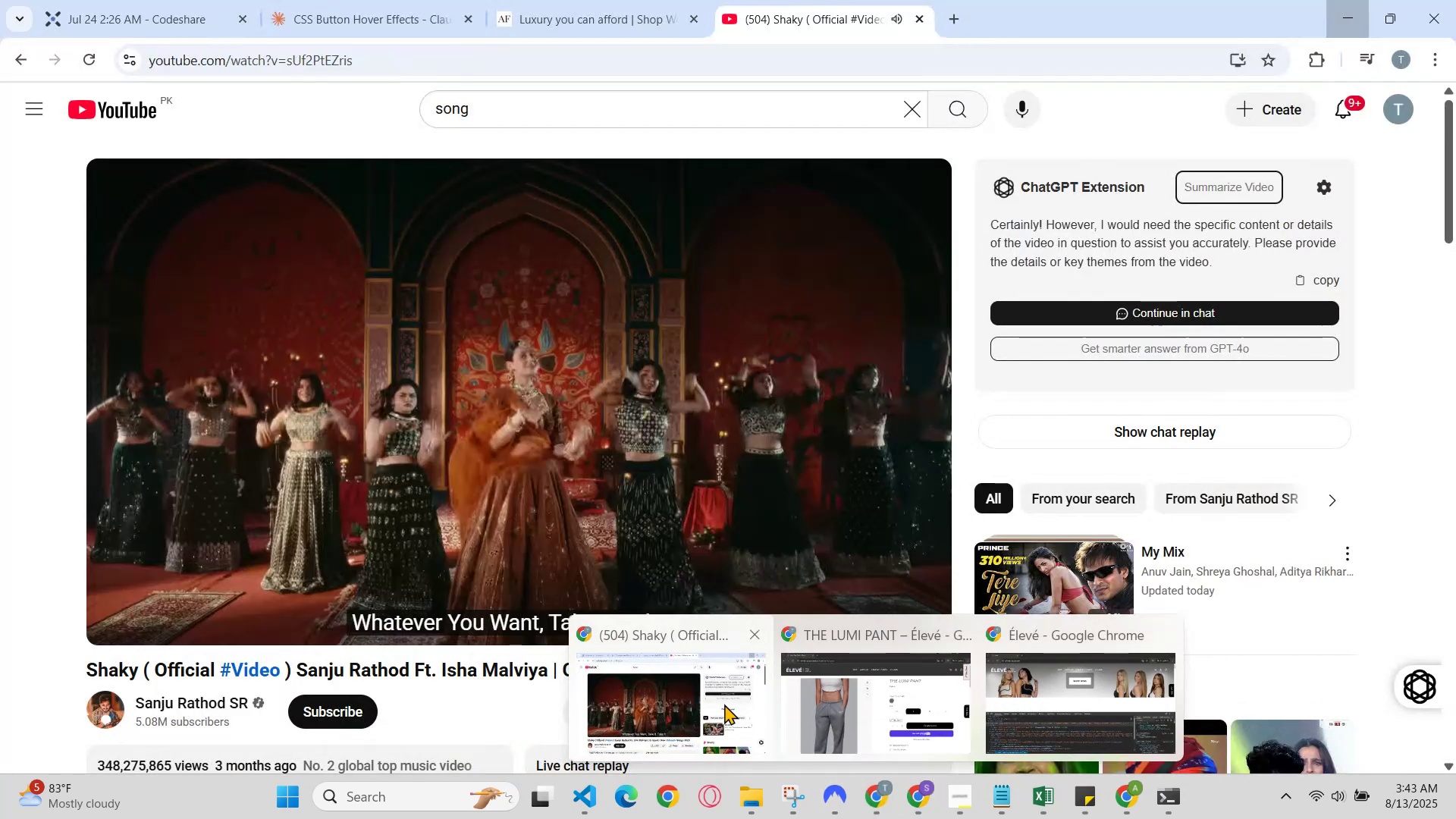 
left_click([717, 689])
 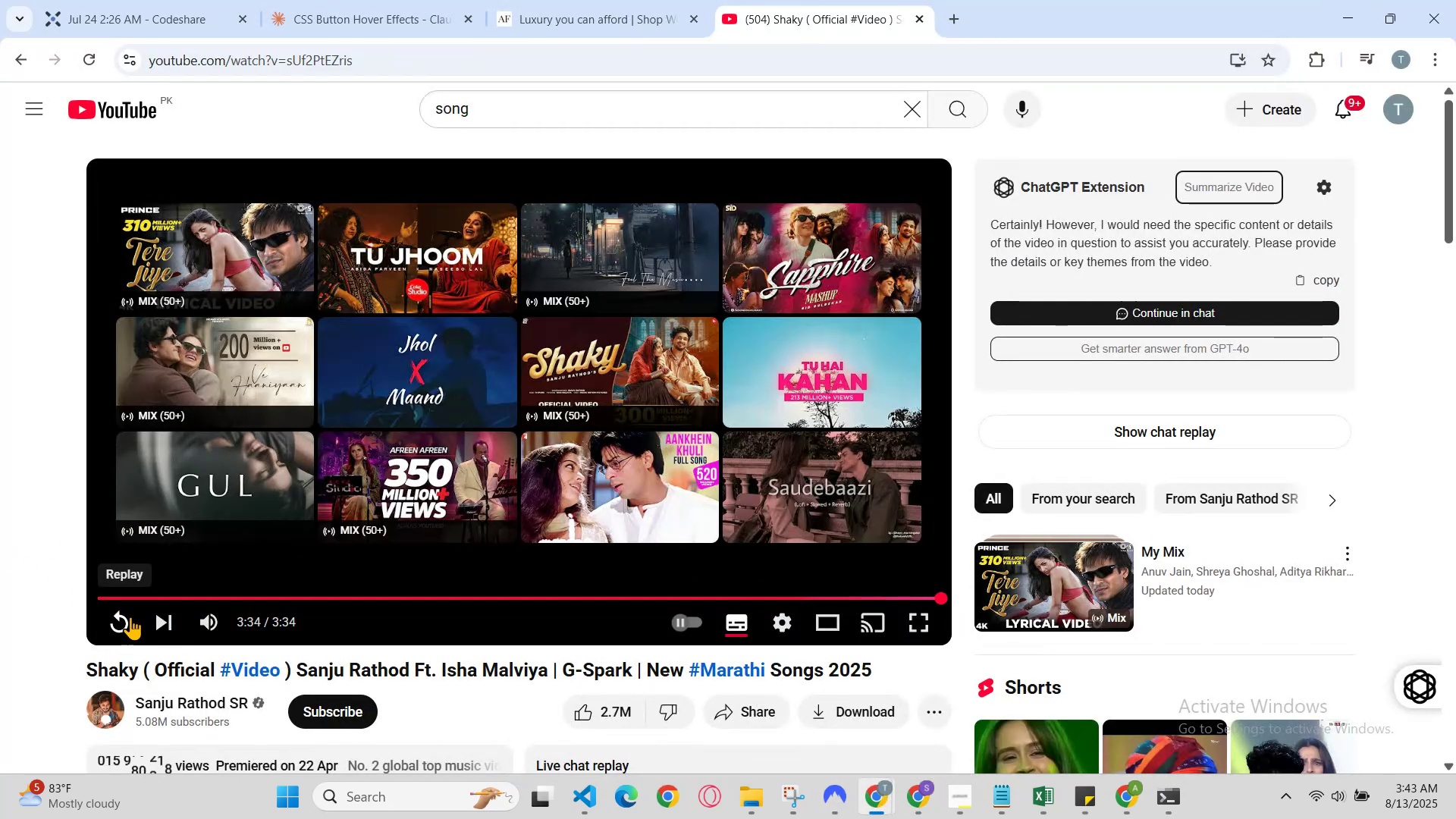 
left_click([127, 601])
 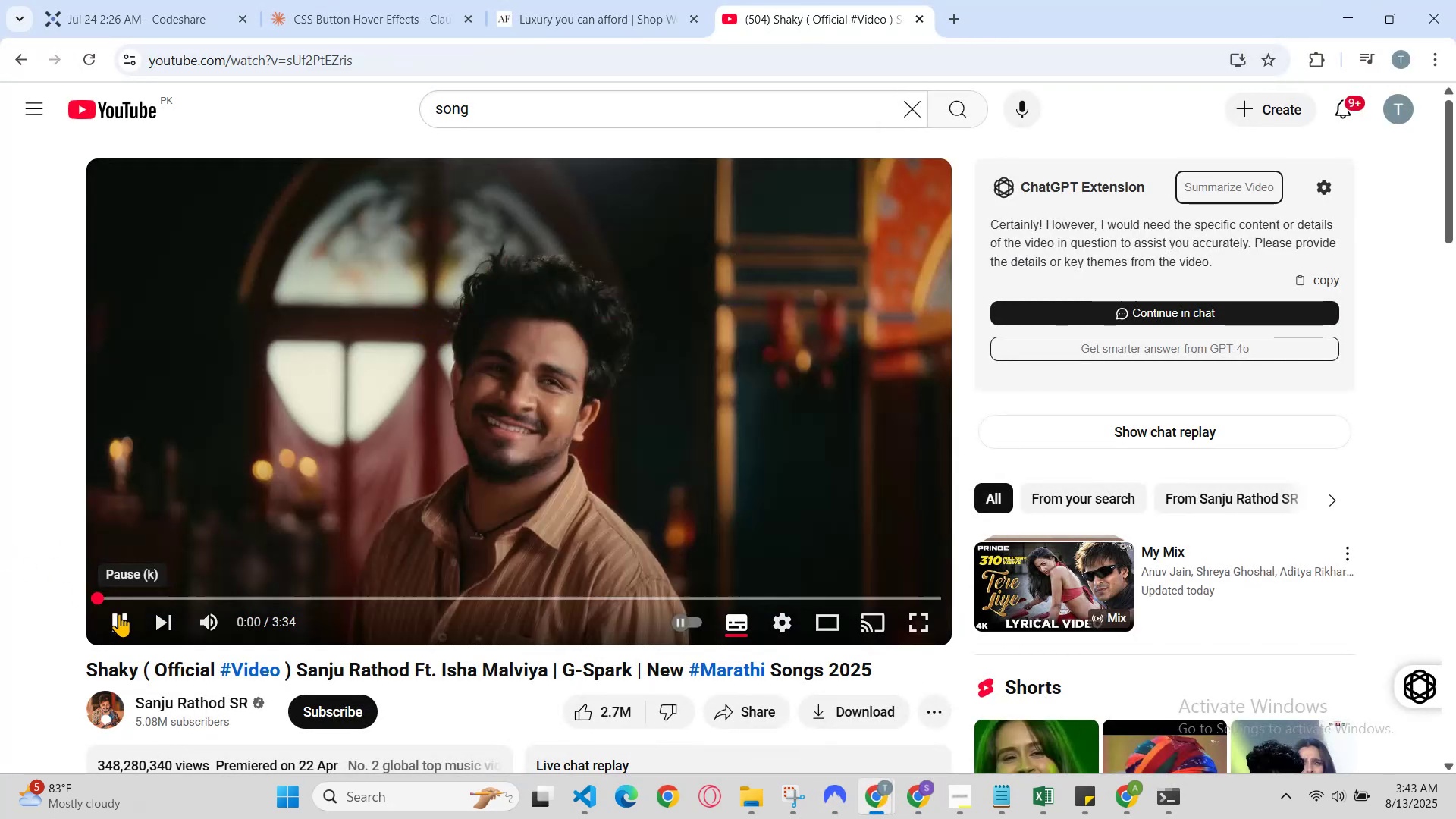 
left_click([115, 618])
 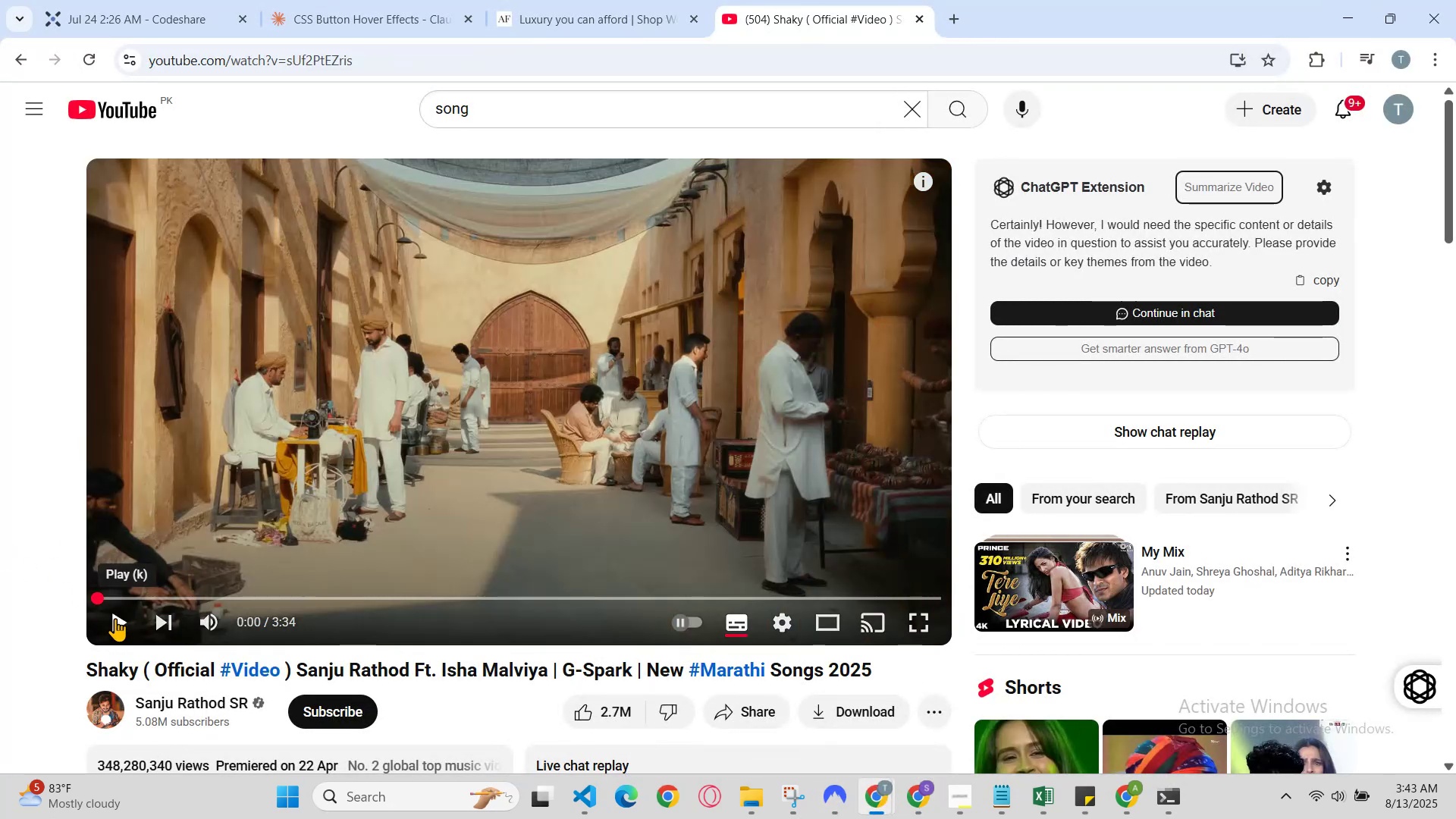 
left_click([115, 618])
 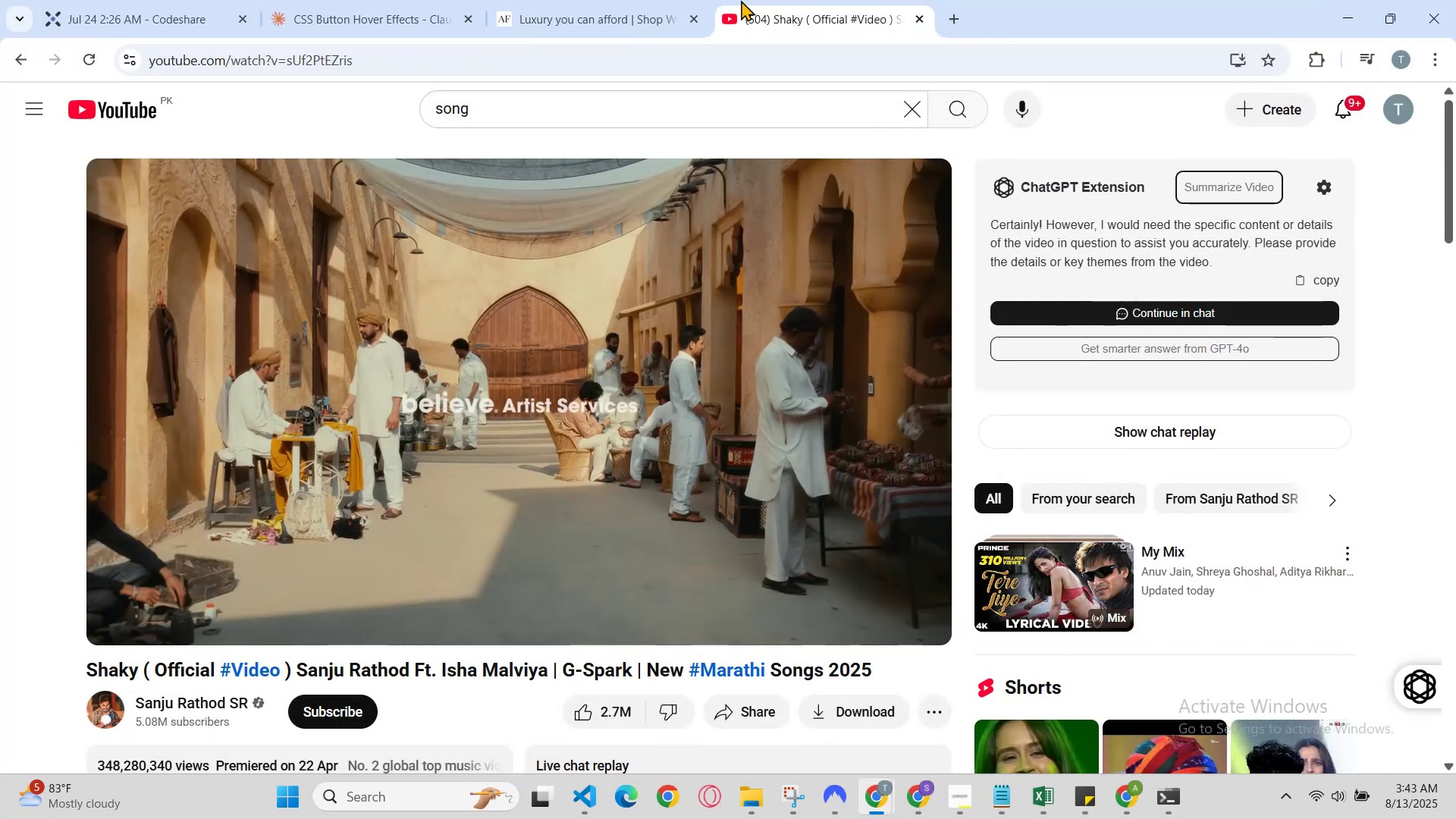 
left_click([611, 0])
 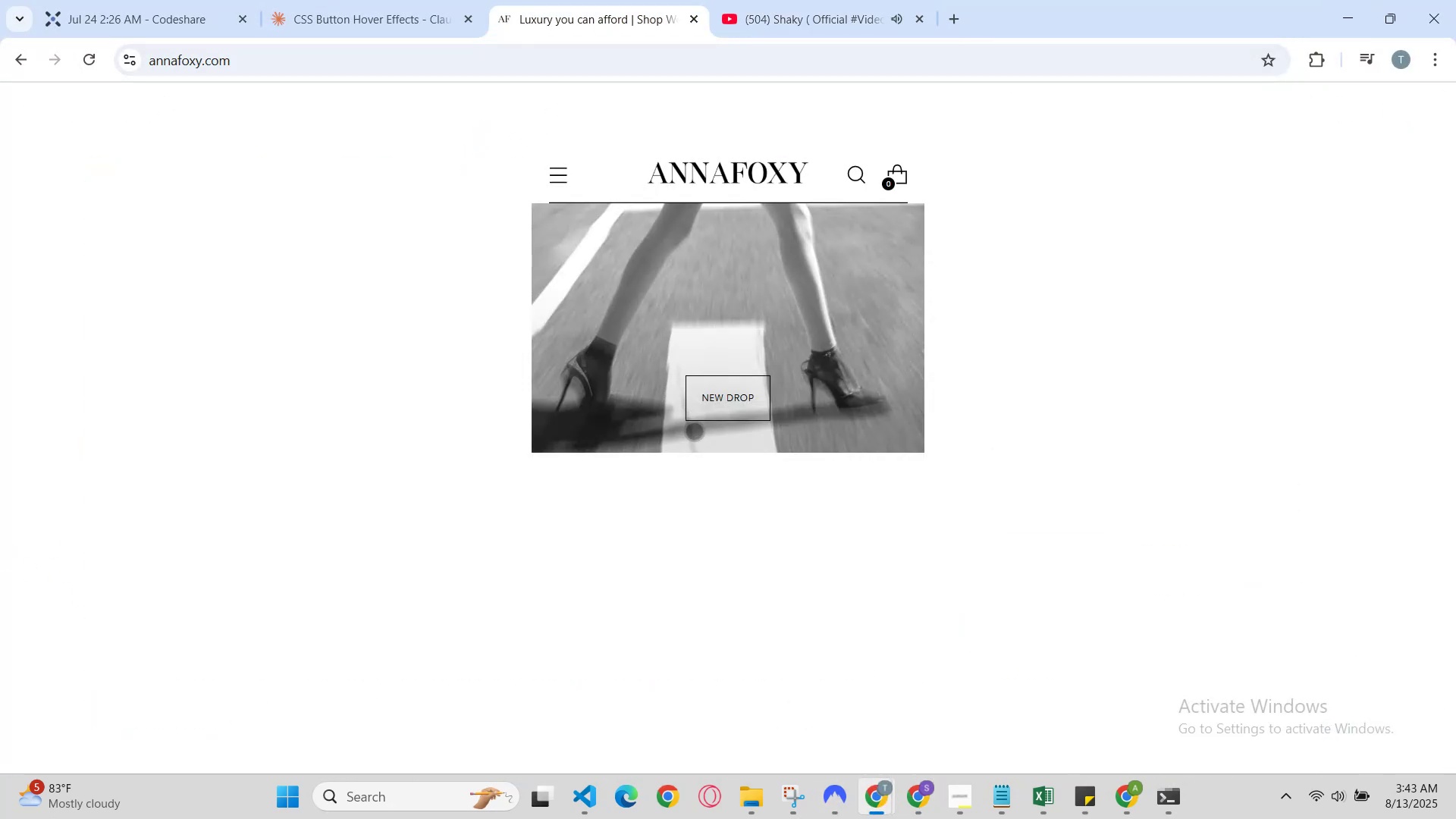 
right_click([737, 419])
 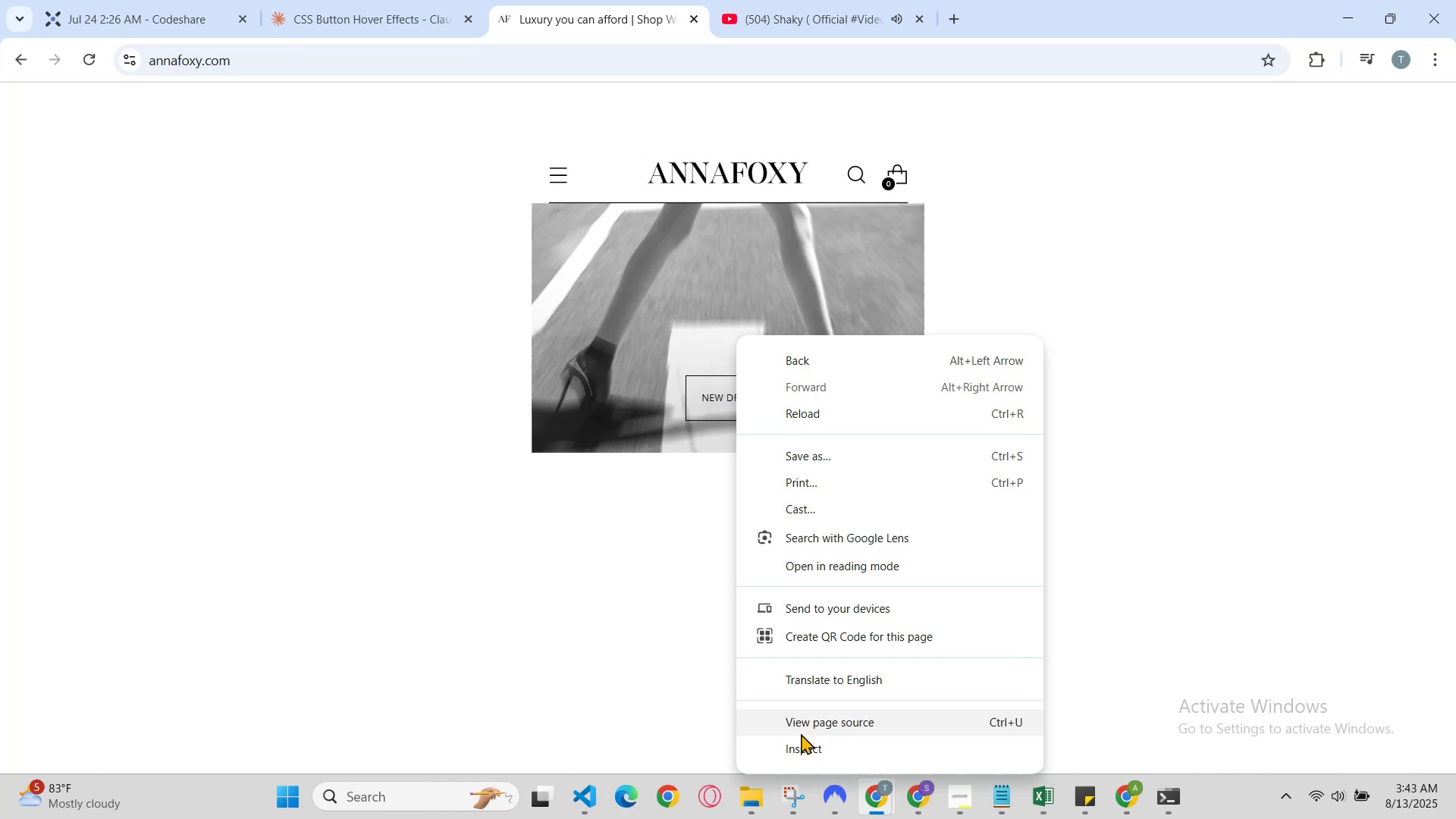 
left_click([807, 757])
 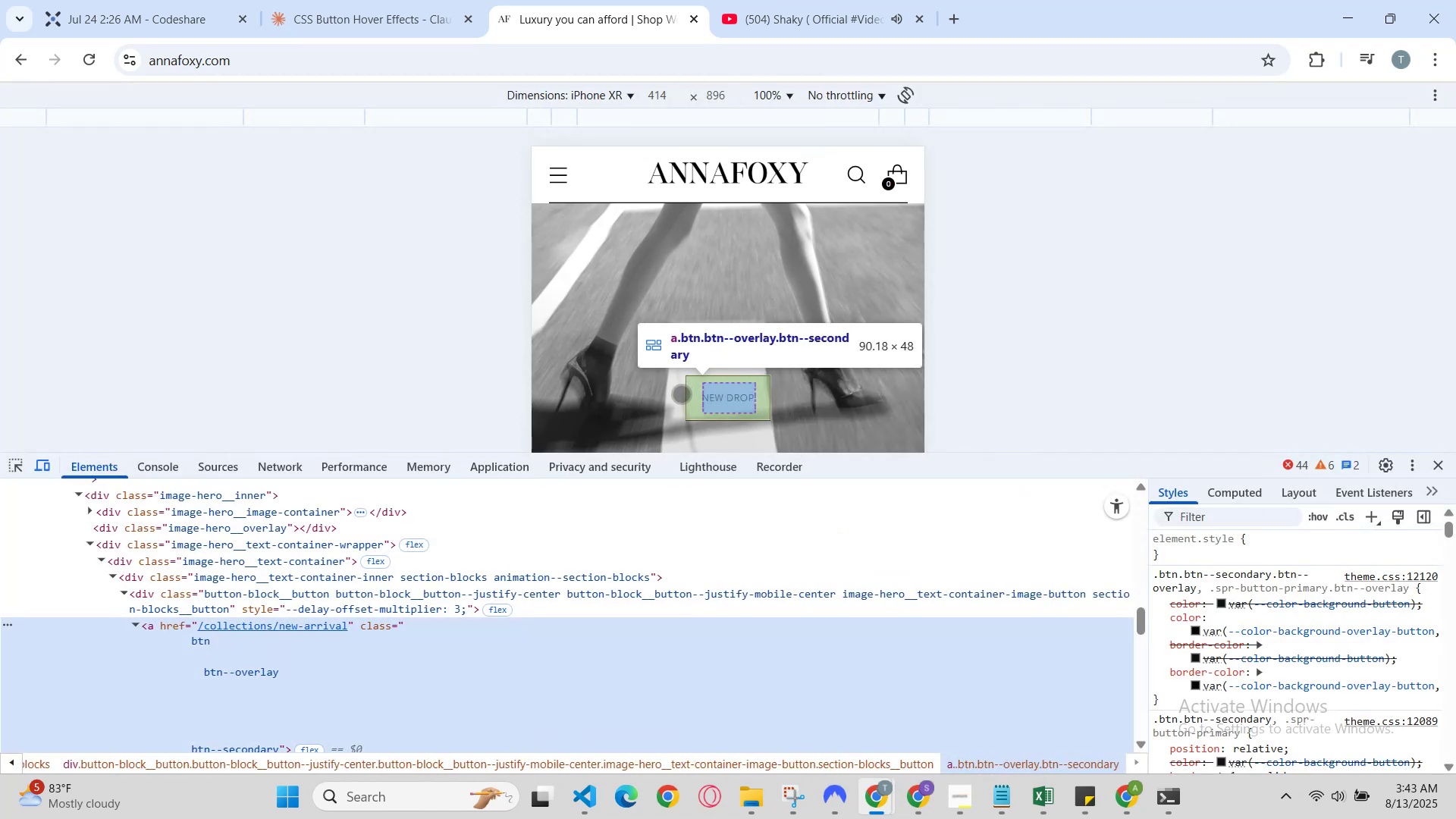 
wait(7.1)
 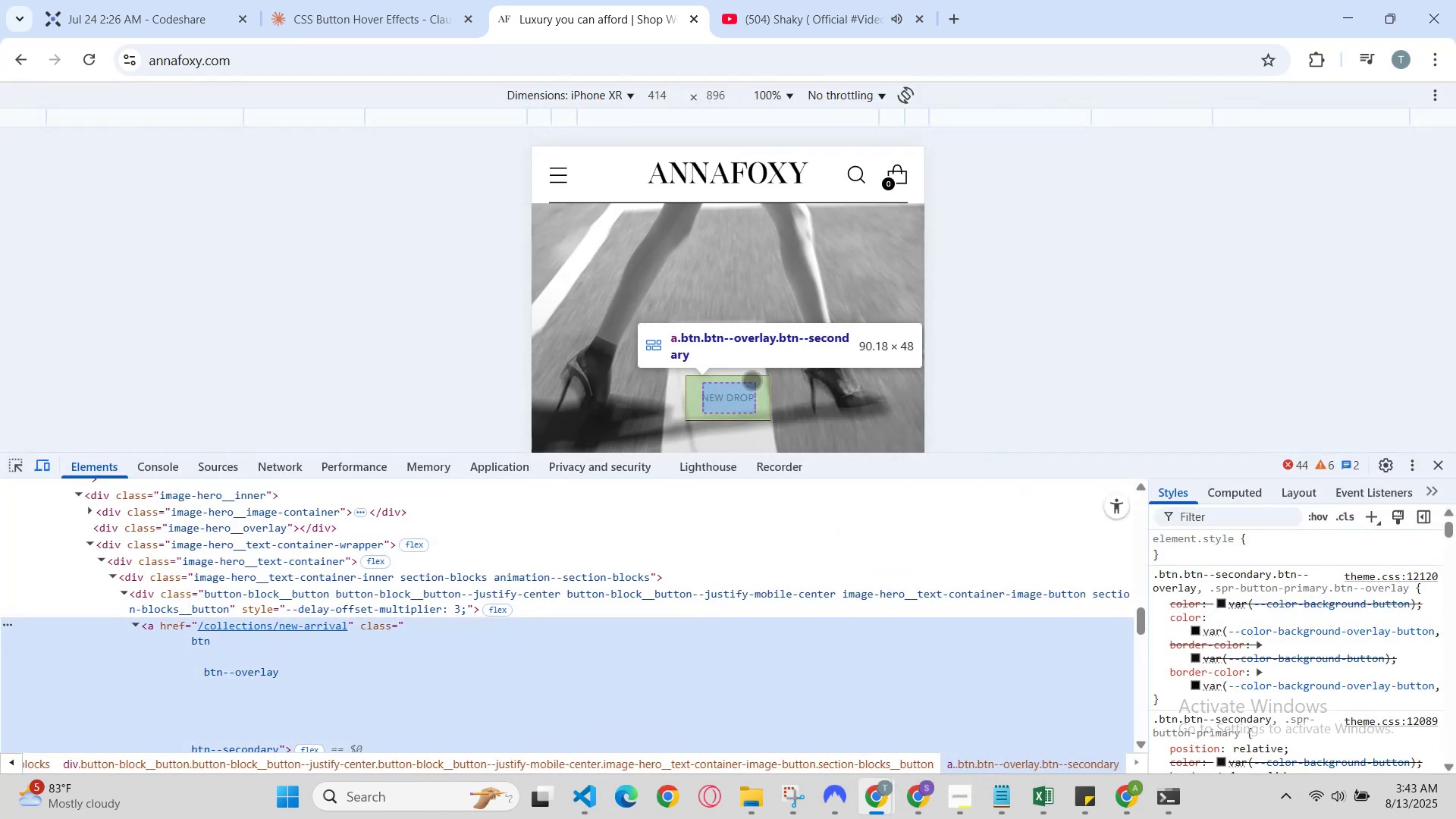 
left_click([240, 672])
 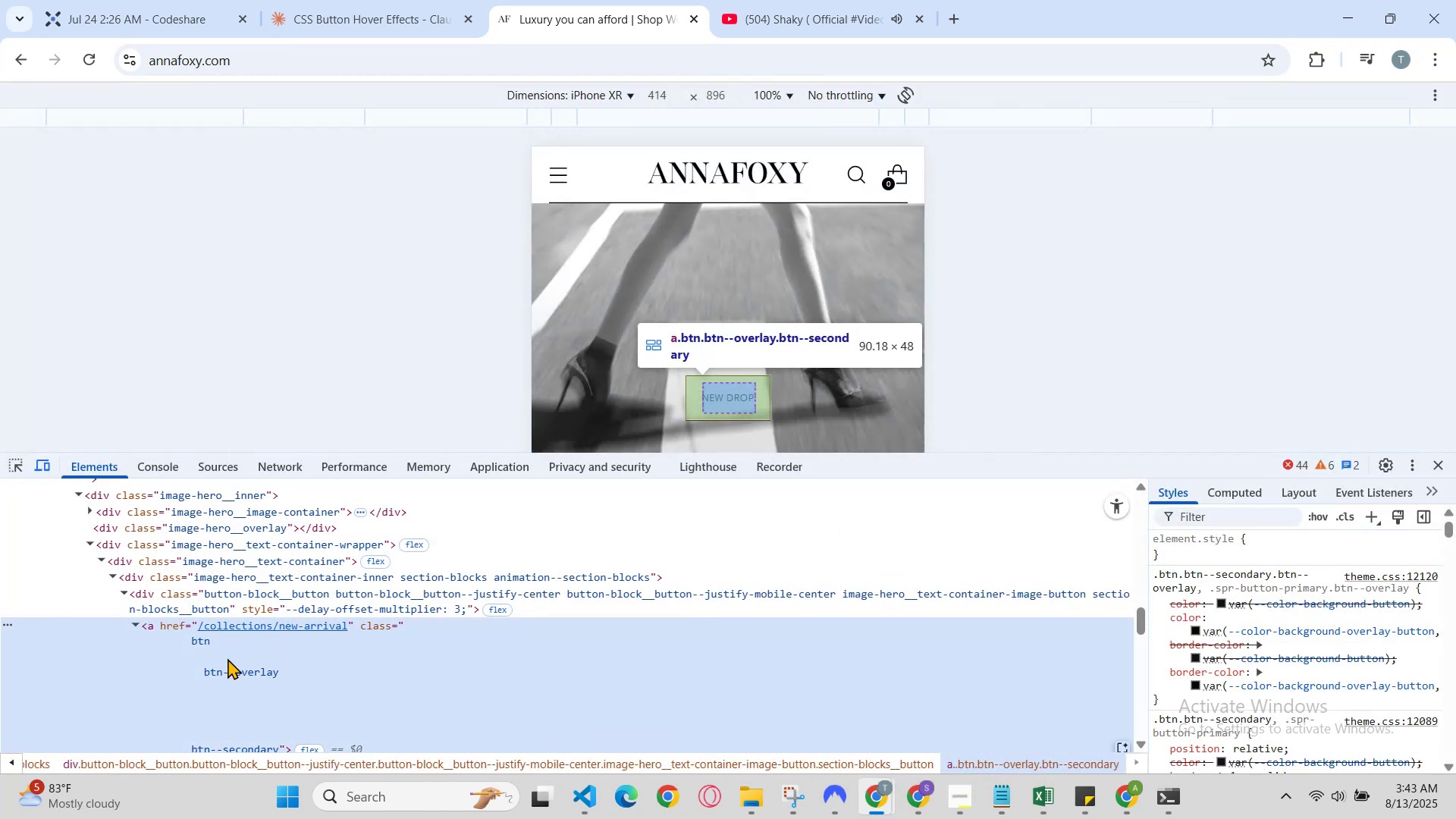 
left_click([207, 646])
 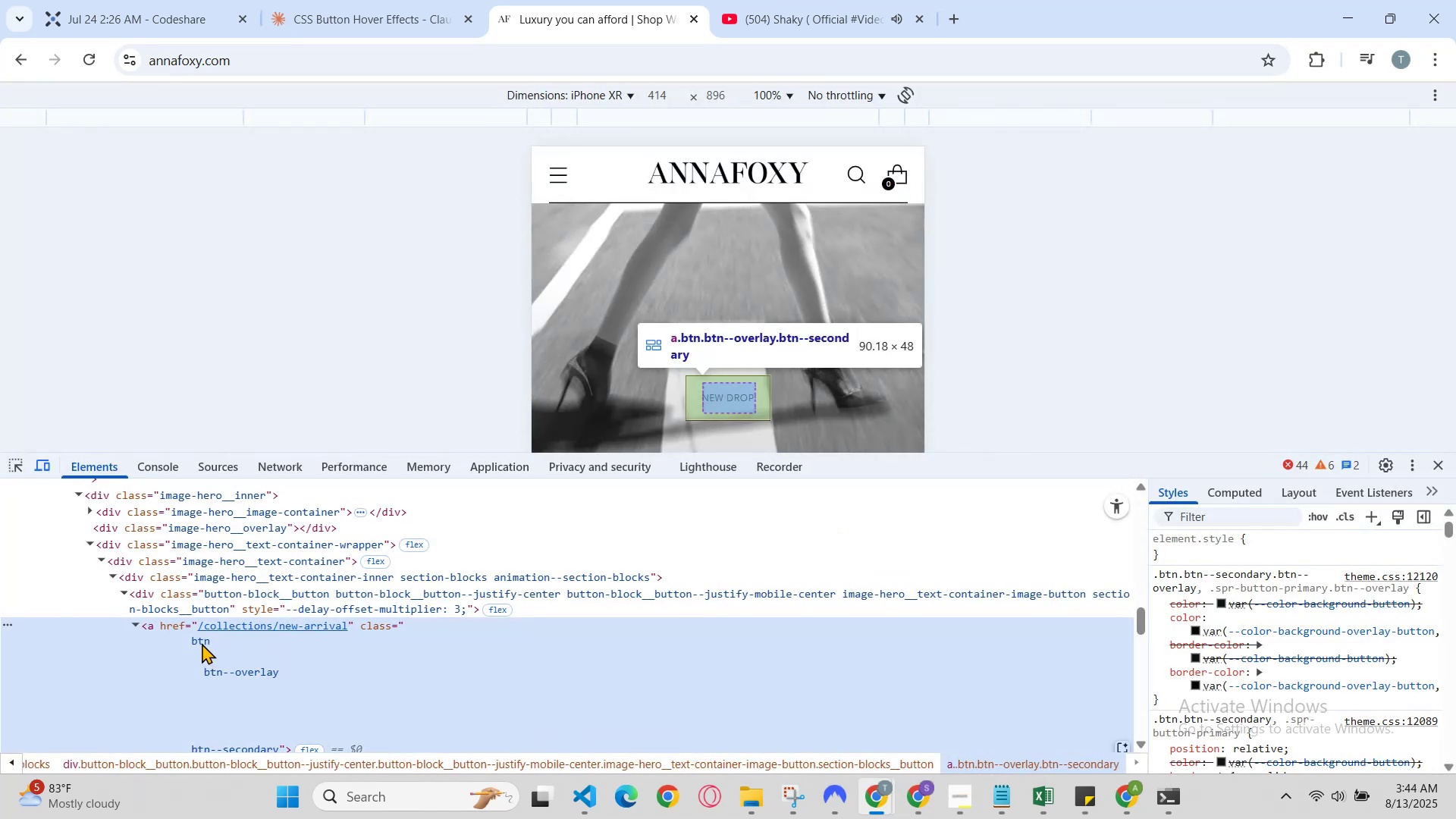 
double_click([202, 643])
 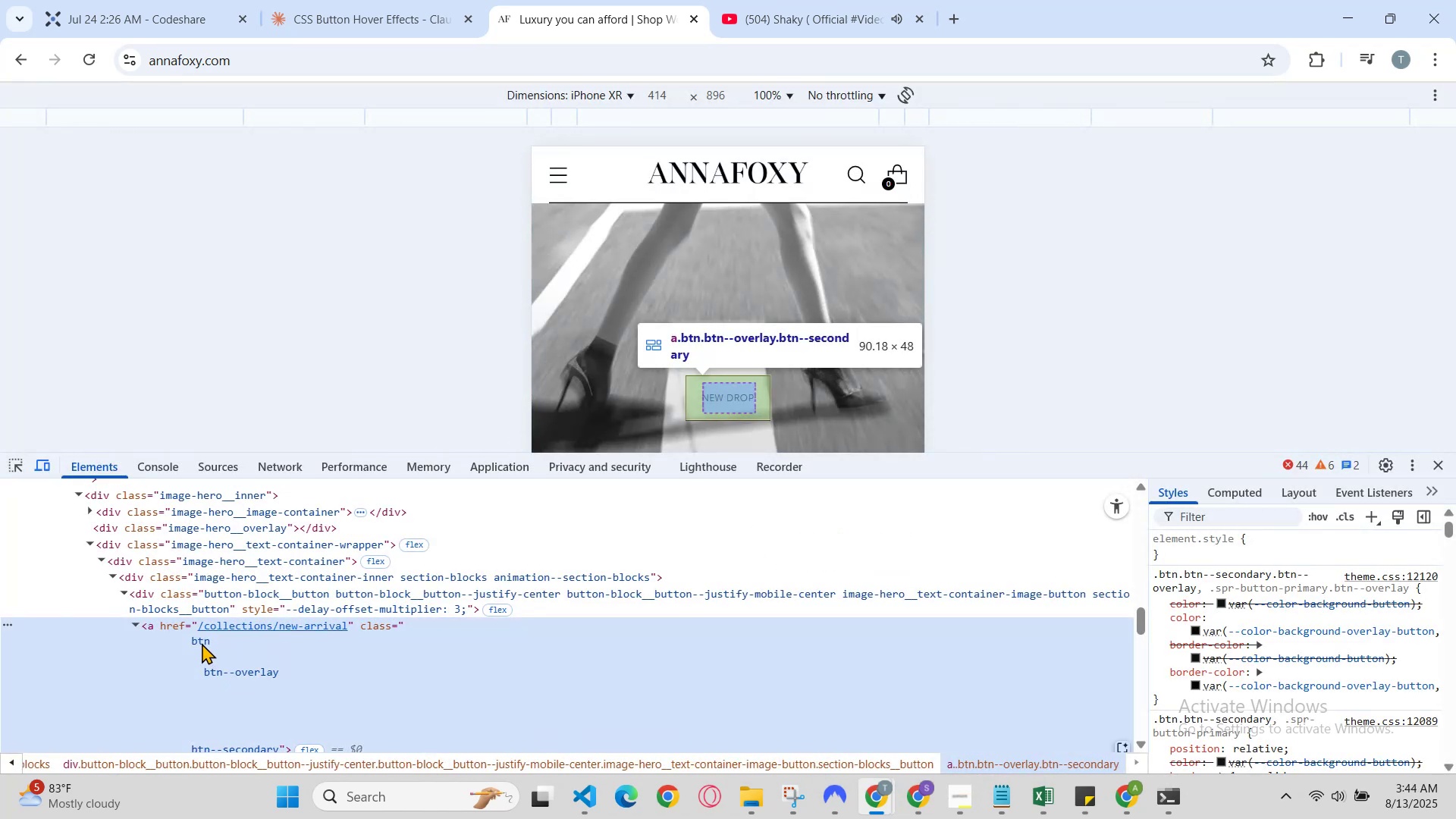 
triple_click([202, 643])
 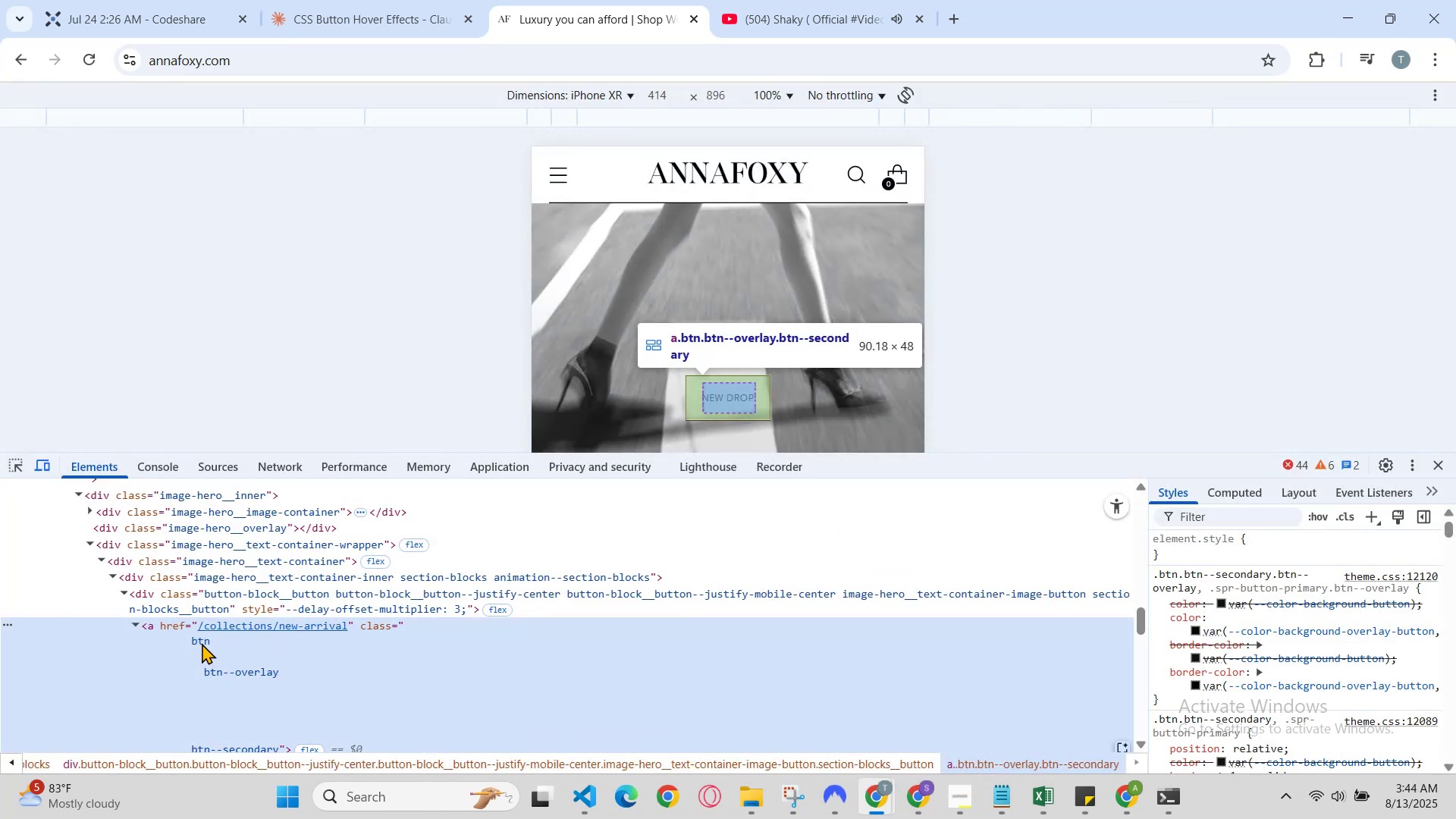 
left_click([202, 643])
 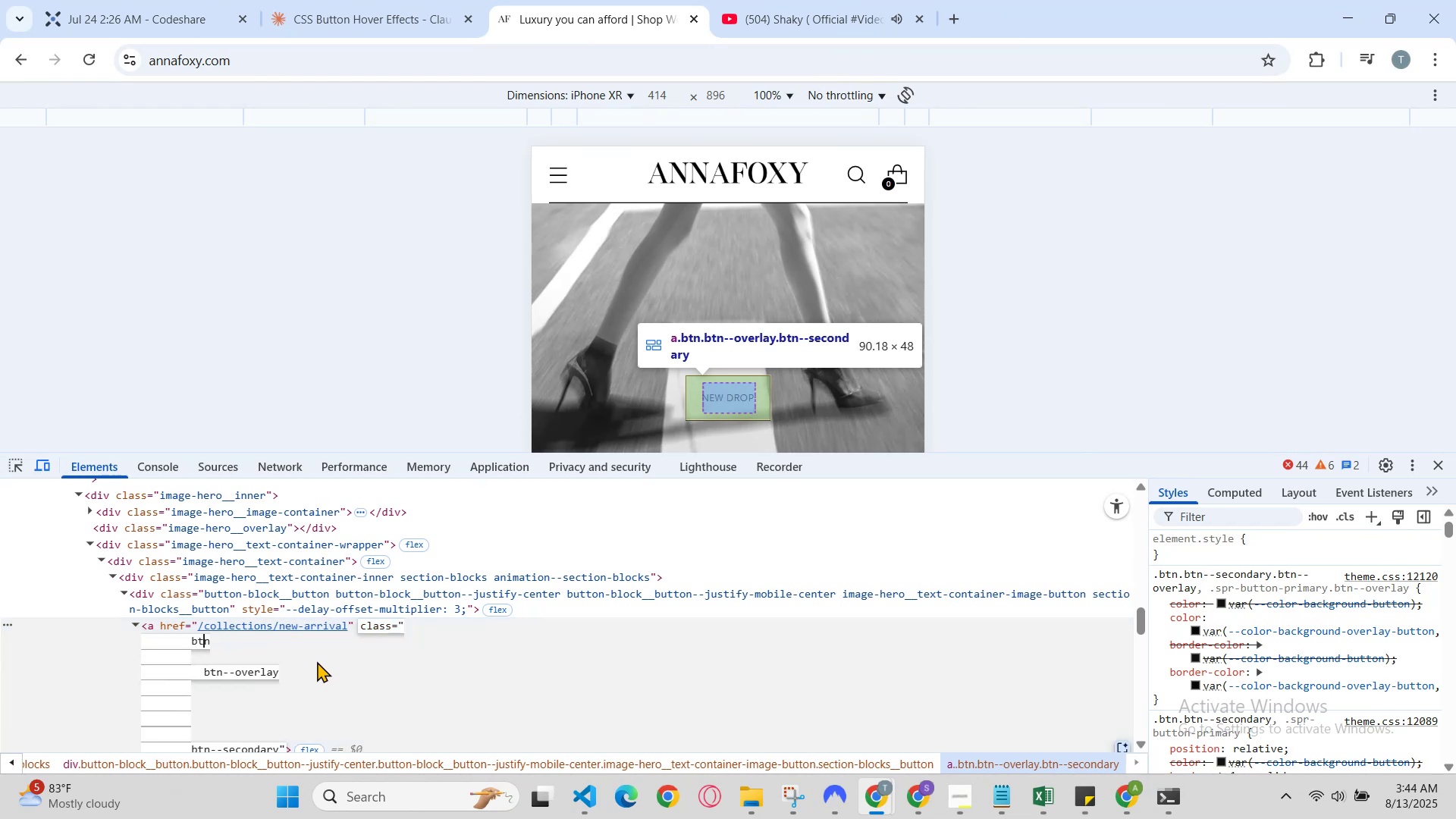 
left_click([316, 661])
 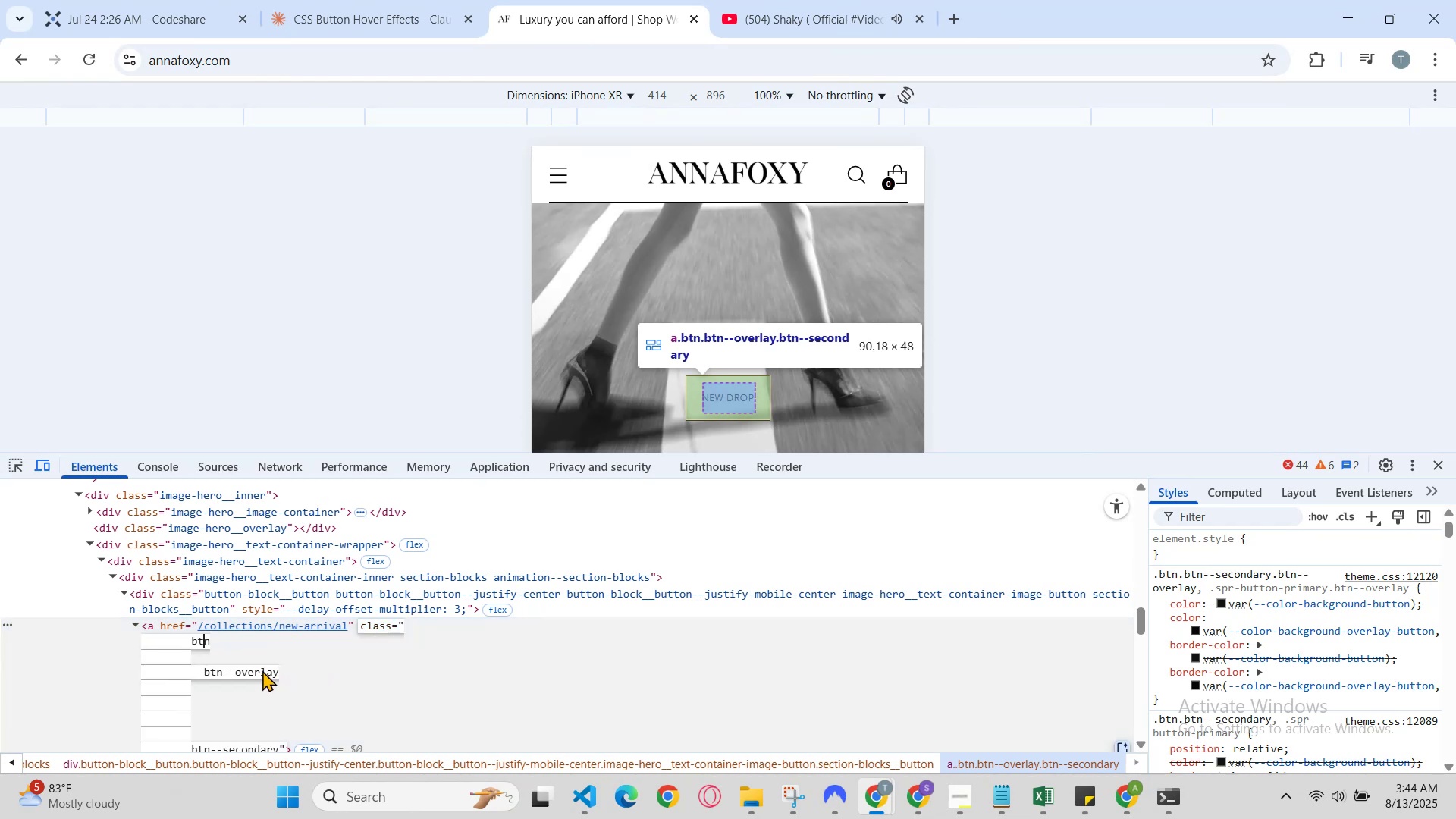 
left_click([249, 676])
 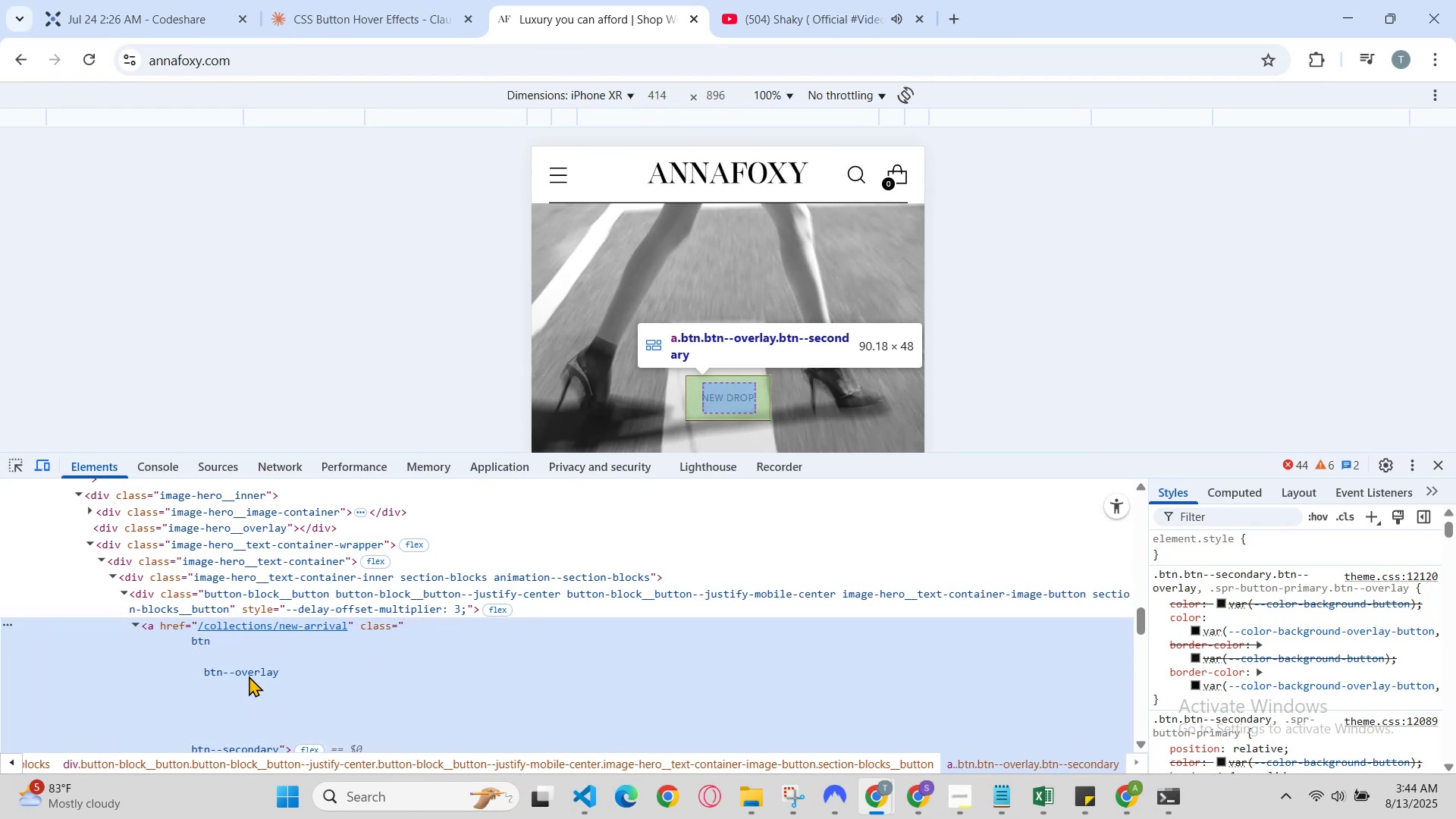 
left_click([248, 676])
 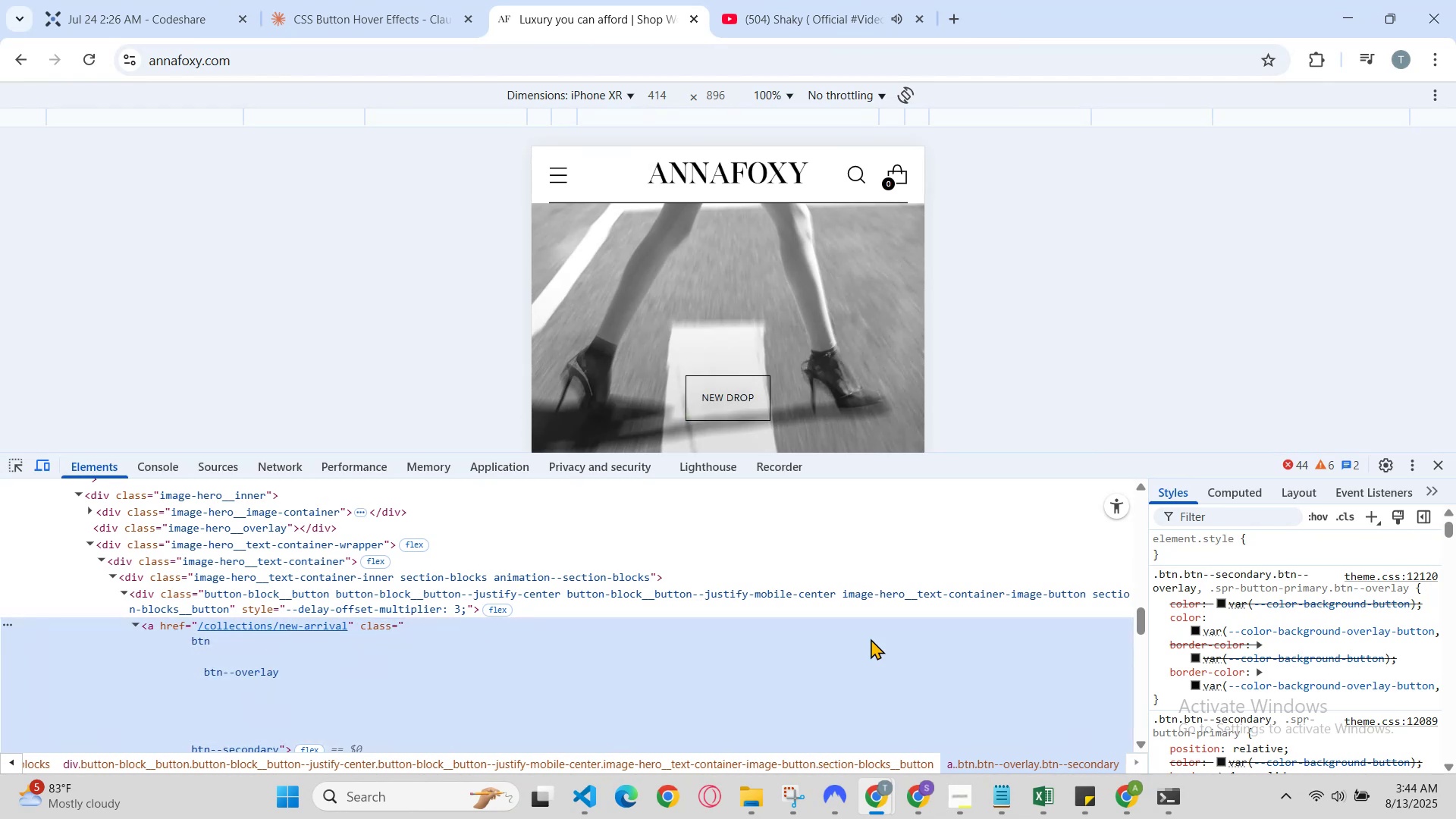 
scroll: coordinate [1373, 627], scroll_direction: up, amount: 2.0
 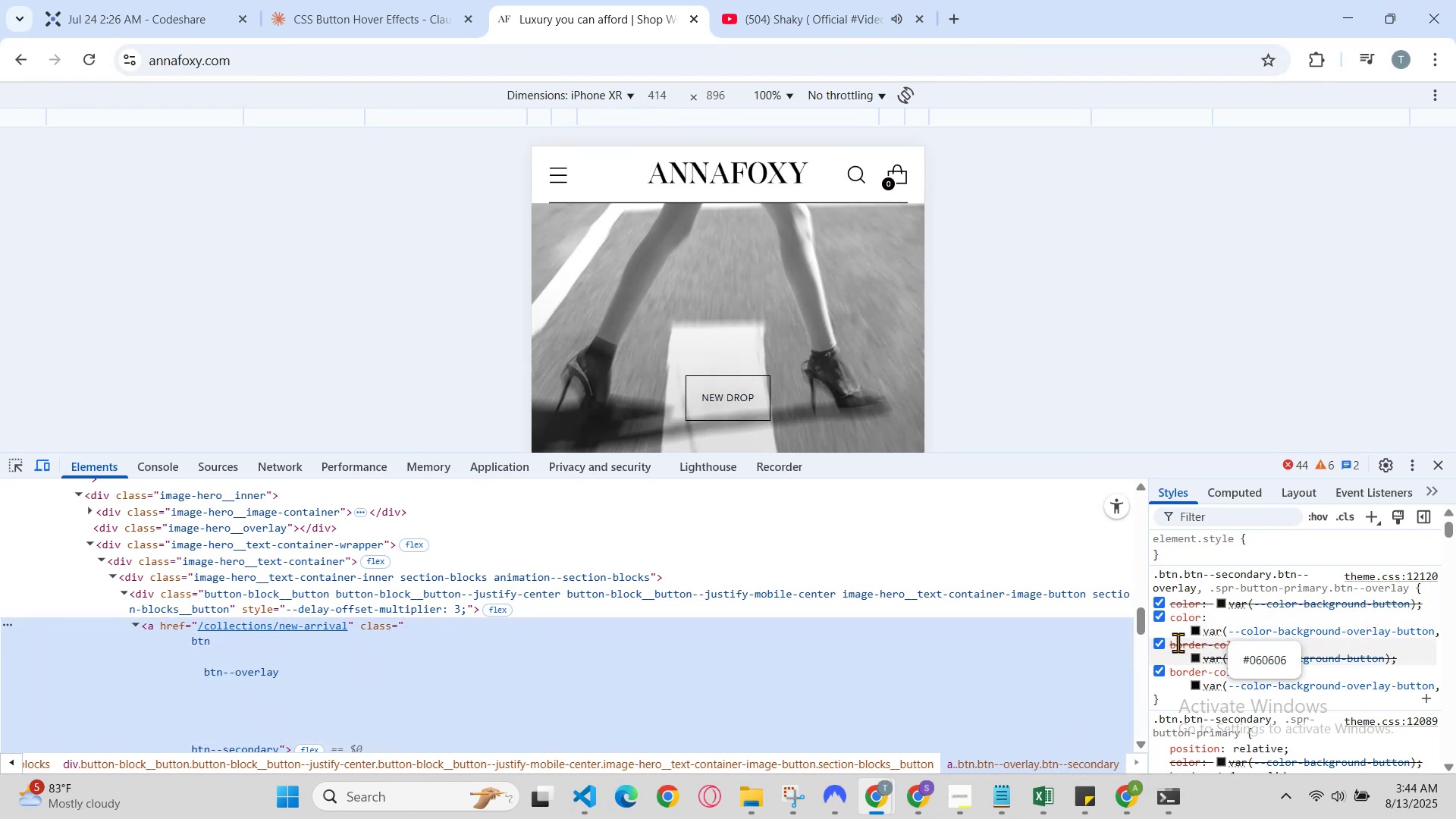 
scroll: coordinate [1141, 642], scroll_direction: down, amount: 1.0
 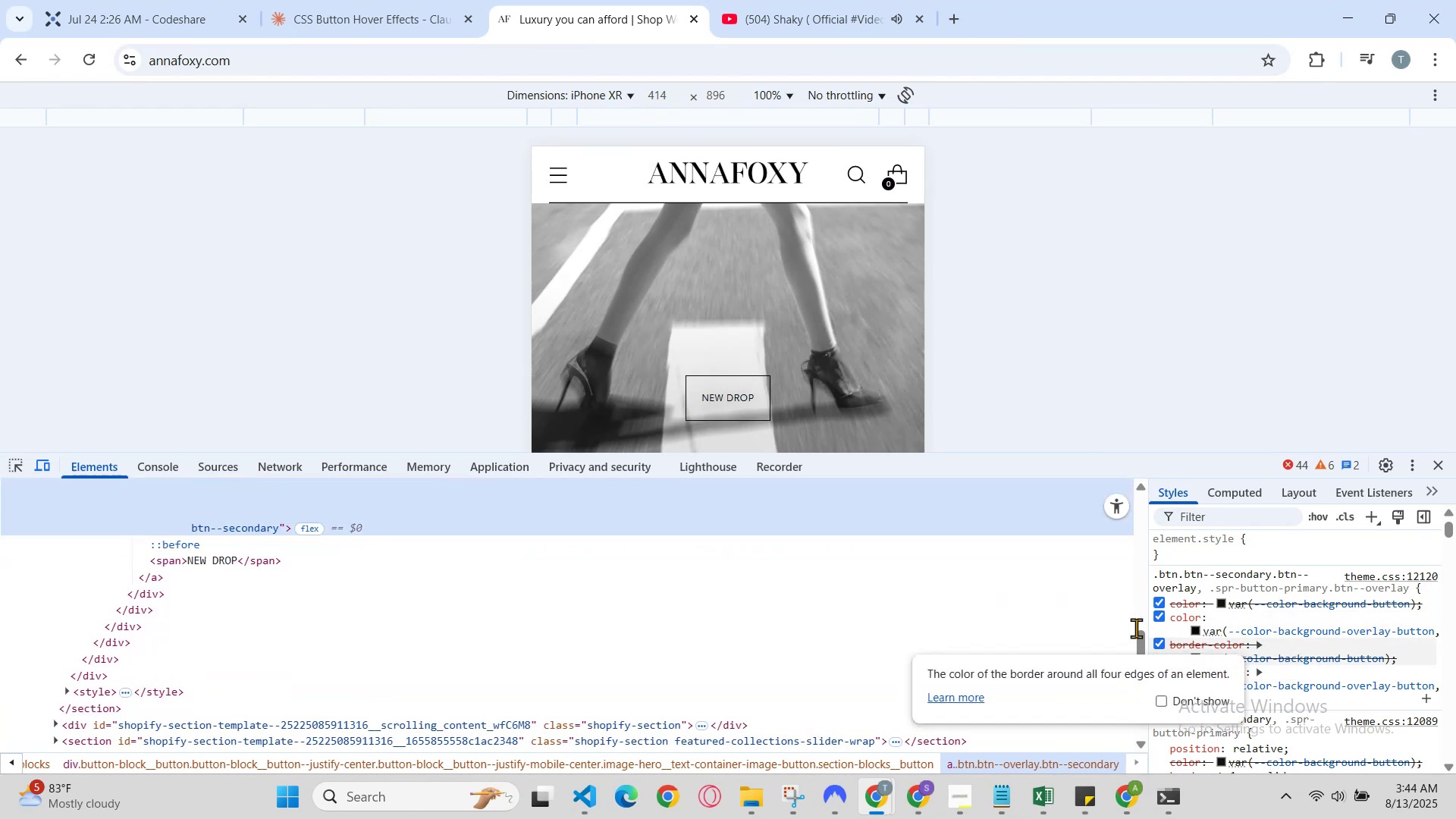 
scroll: coordinate [754, 553], scroll_direction: up, amount: 1.0
 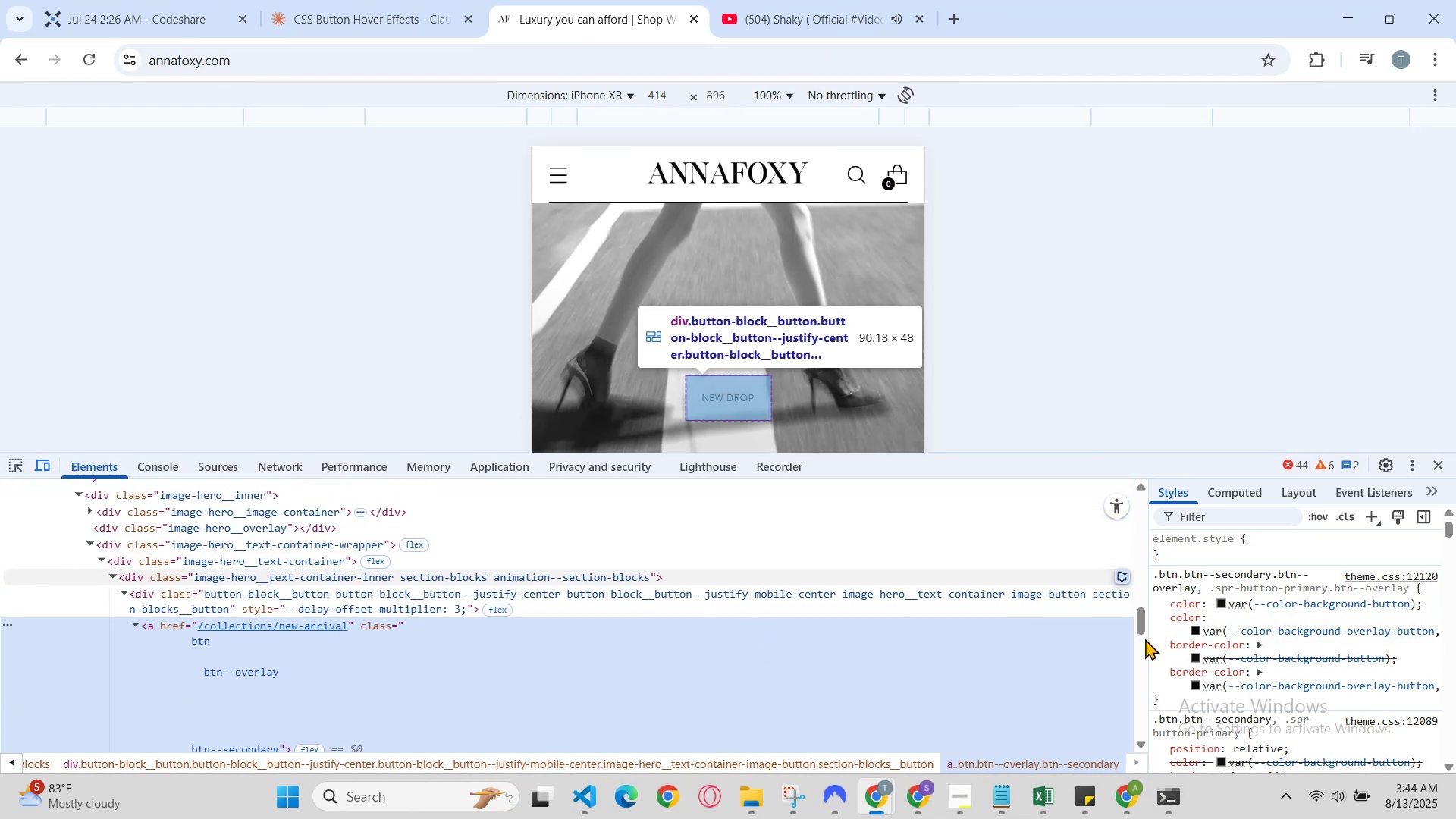 
scroll: coordinate [1376, 679], scroll_direction: down, amount: 1.0
 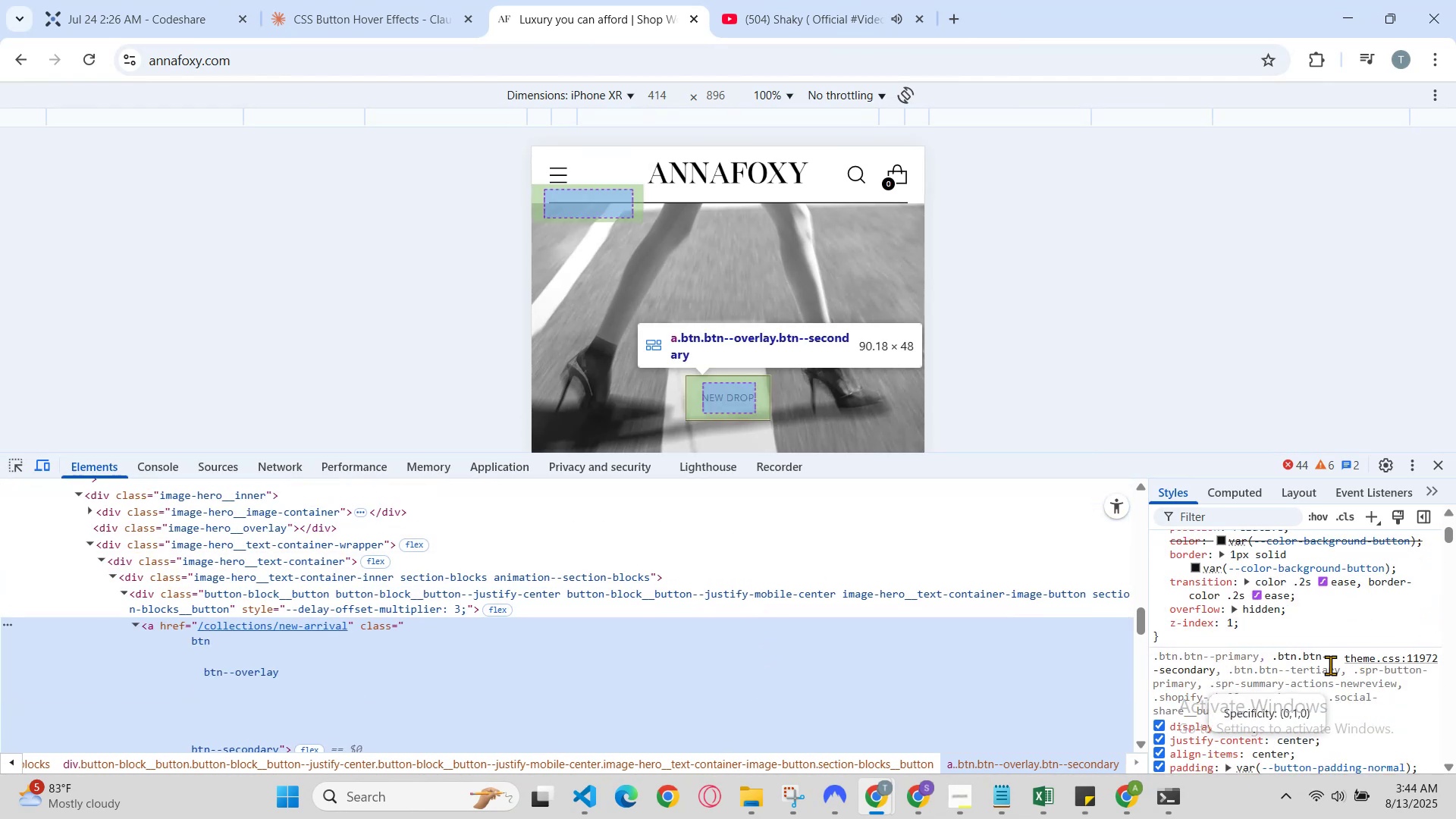 
scroll: coordinate [1266, 648], scroll_direction: up, amount: 1.0
 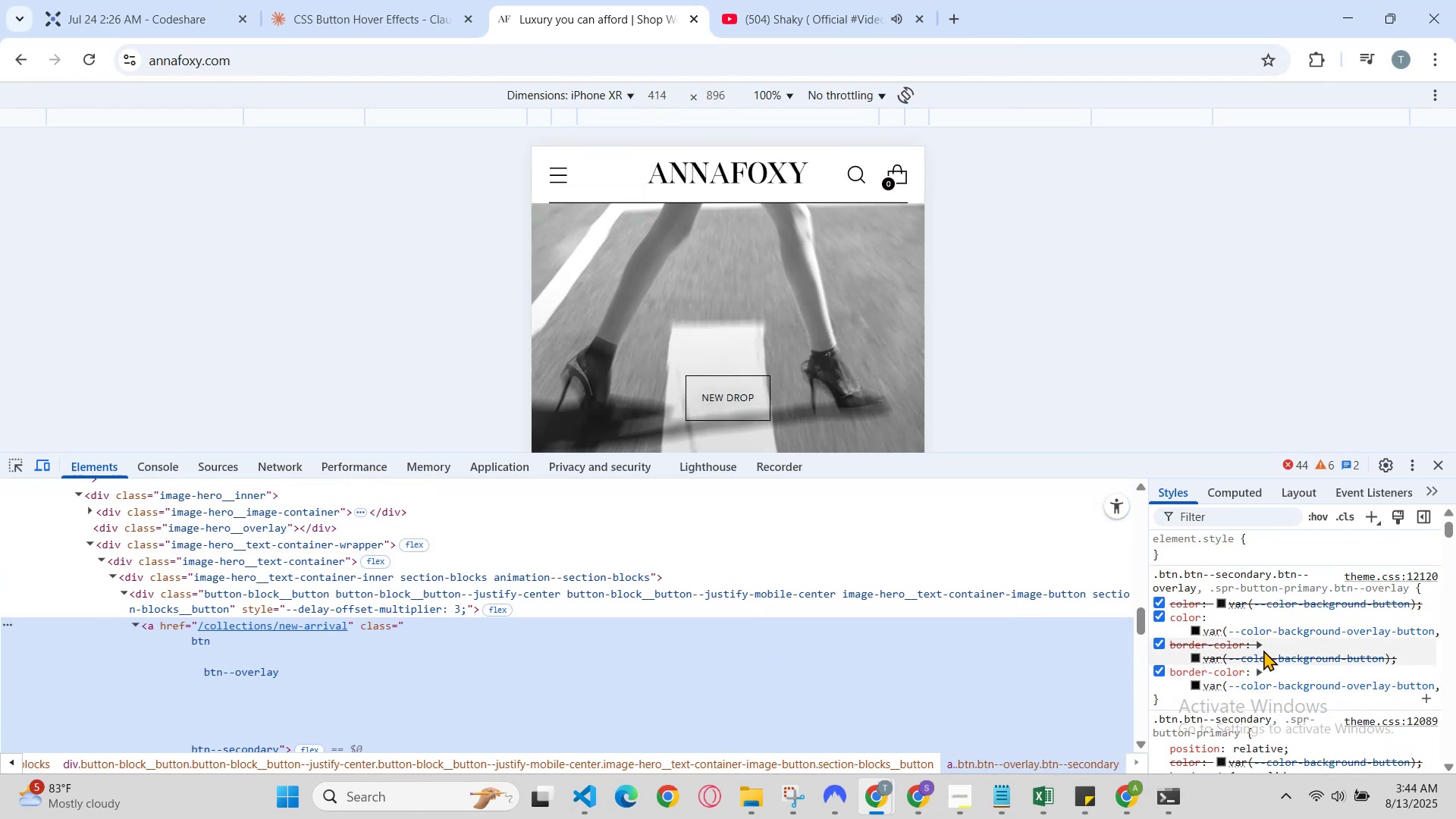 
scroll: coordinate [1260, 655], scroll_direction: down, amount: 1.0
 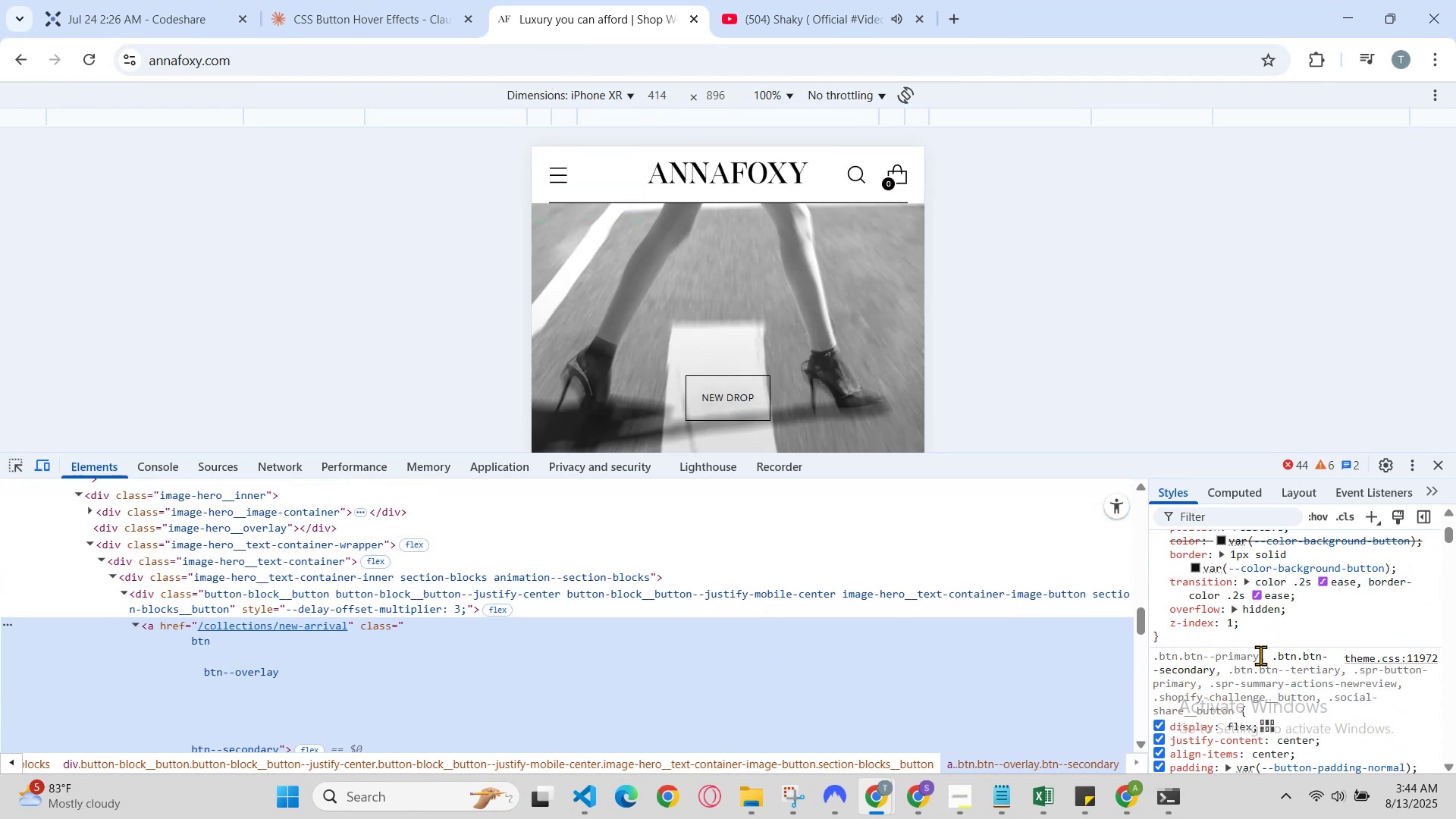 
scroll: coordinate [1260, 655], scroll_direction: up, amount: 1.0
 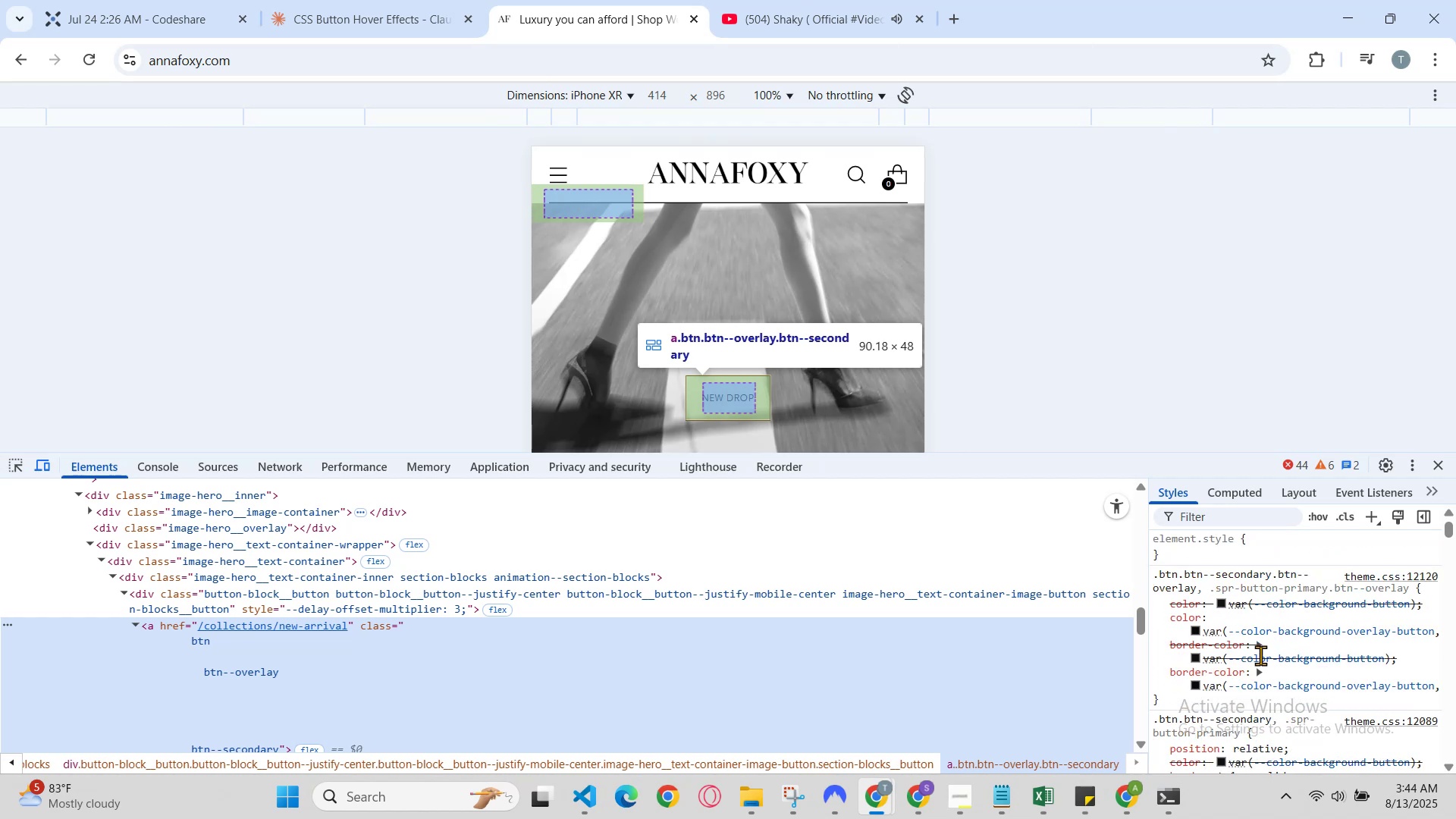 
scroll: coordinate [1260, 655], scroll_direction: down, amount: 1.0
 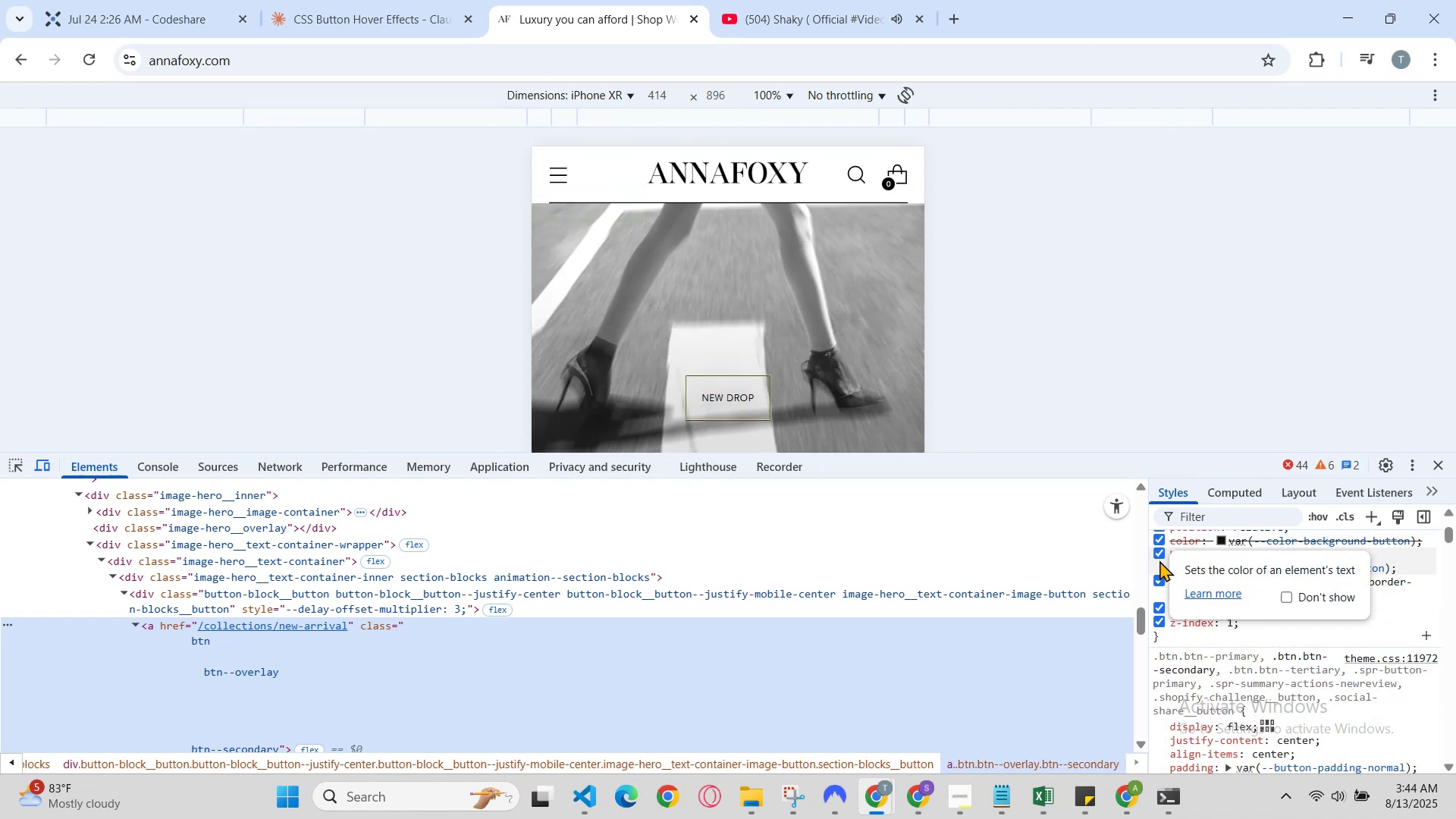 
scroll: coordinate [1175, 574], scroll_direction: up, amount: 1.0
 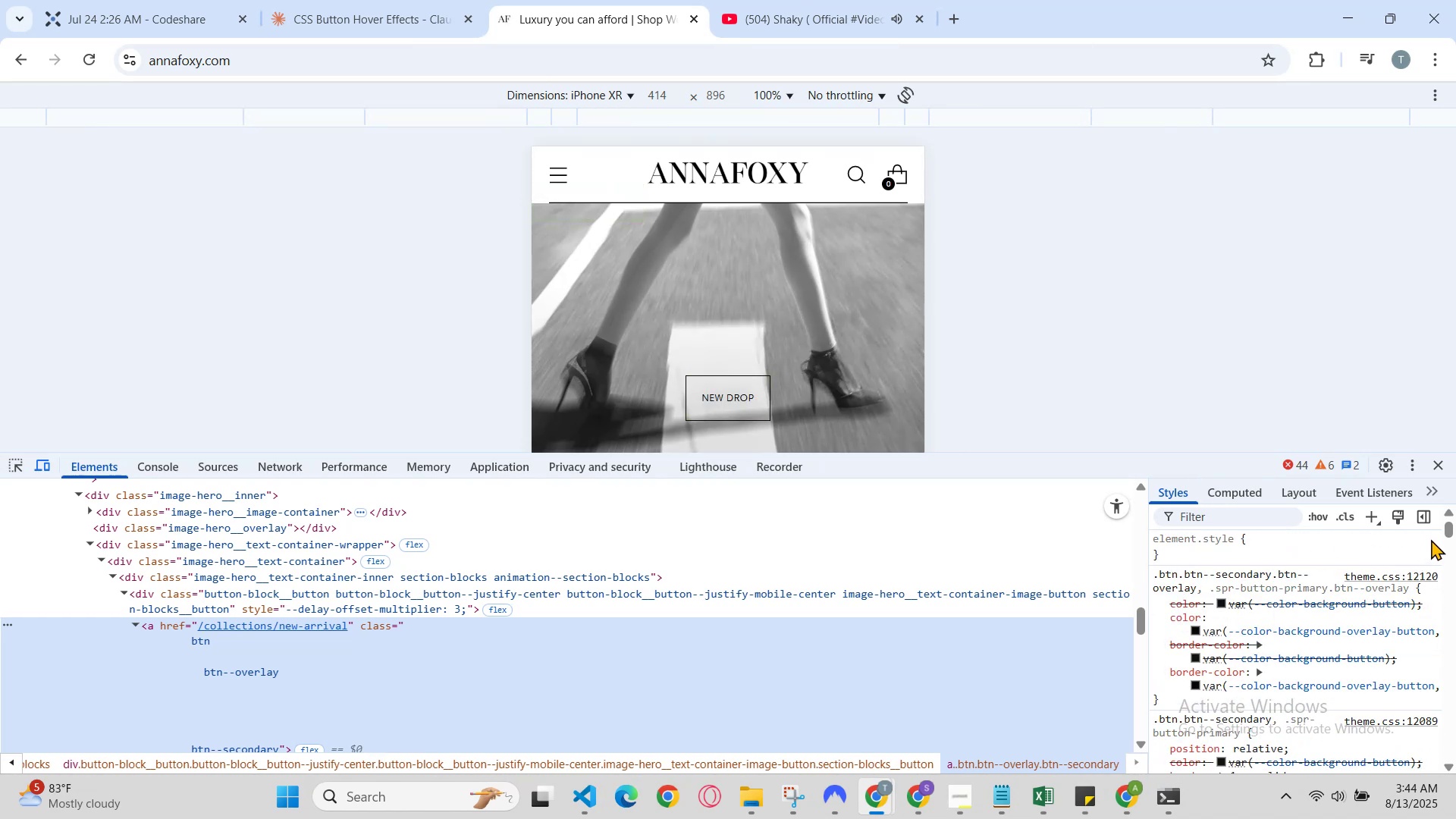 
left_click_drag(start_coordinate=[1453, 529], to_coordinate=[1455, 535])
 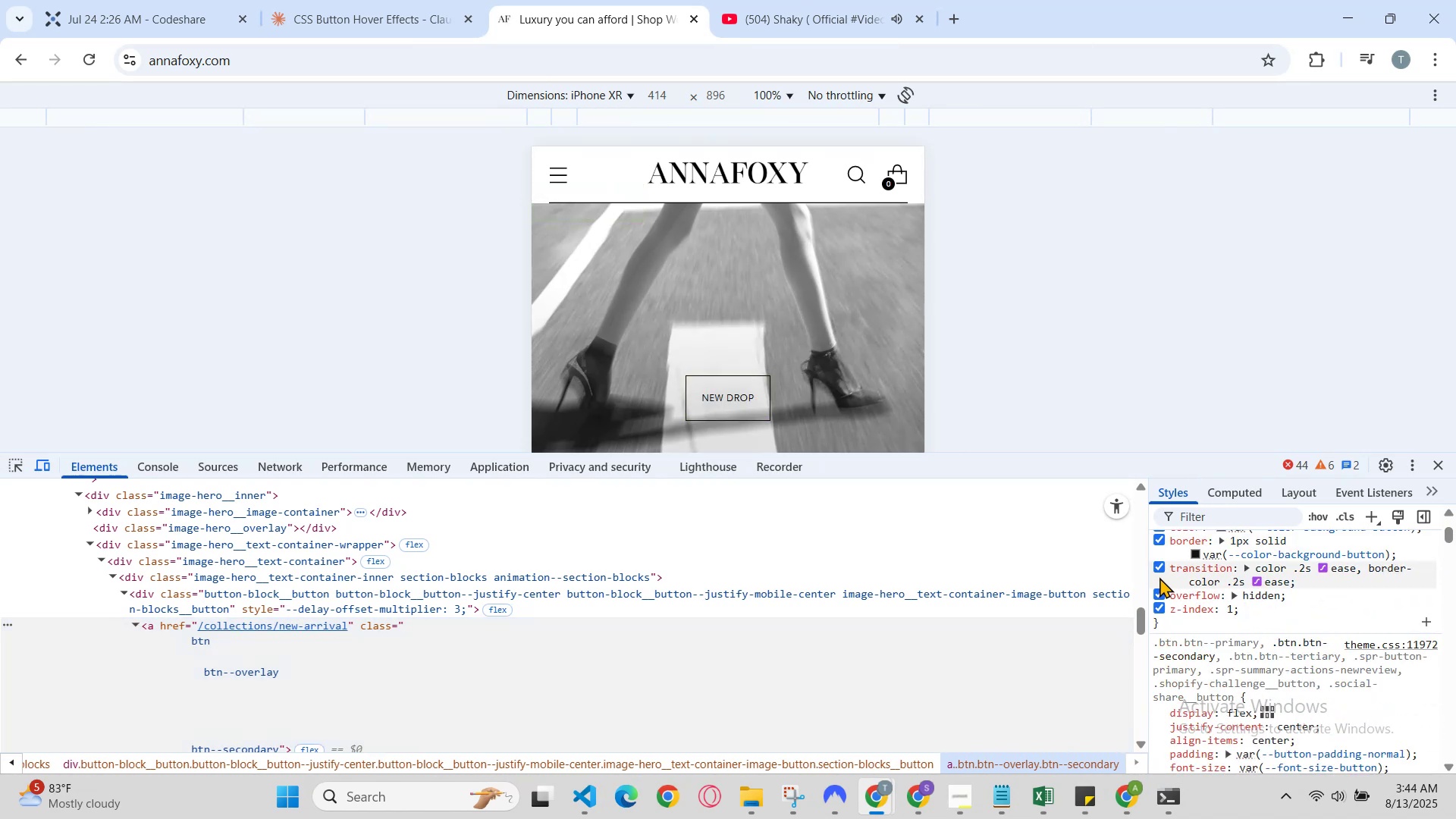 
left_click([1159, 569])
 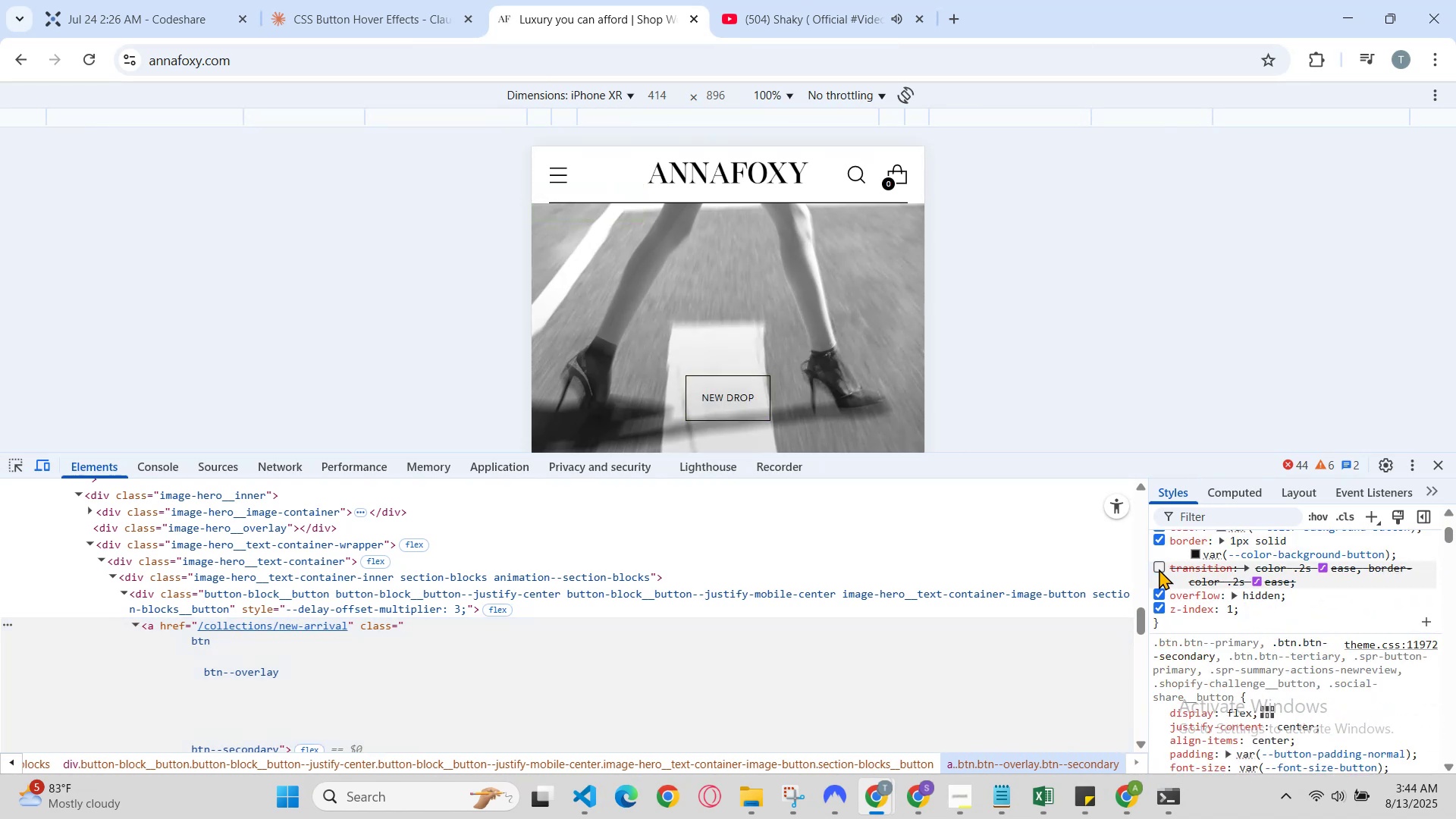 
left_click([1159, 569])
 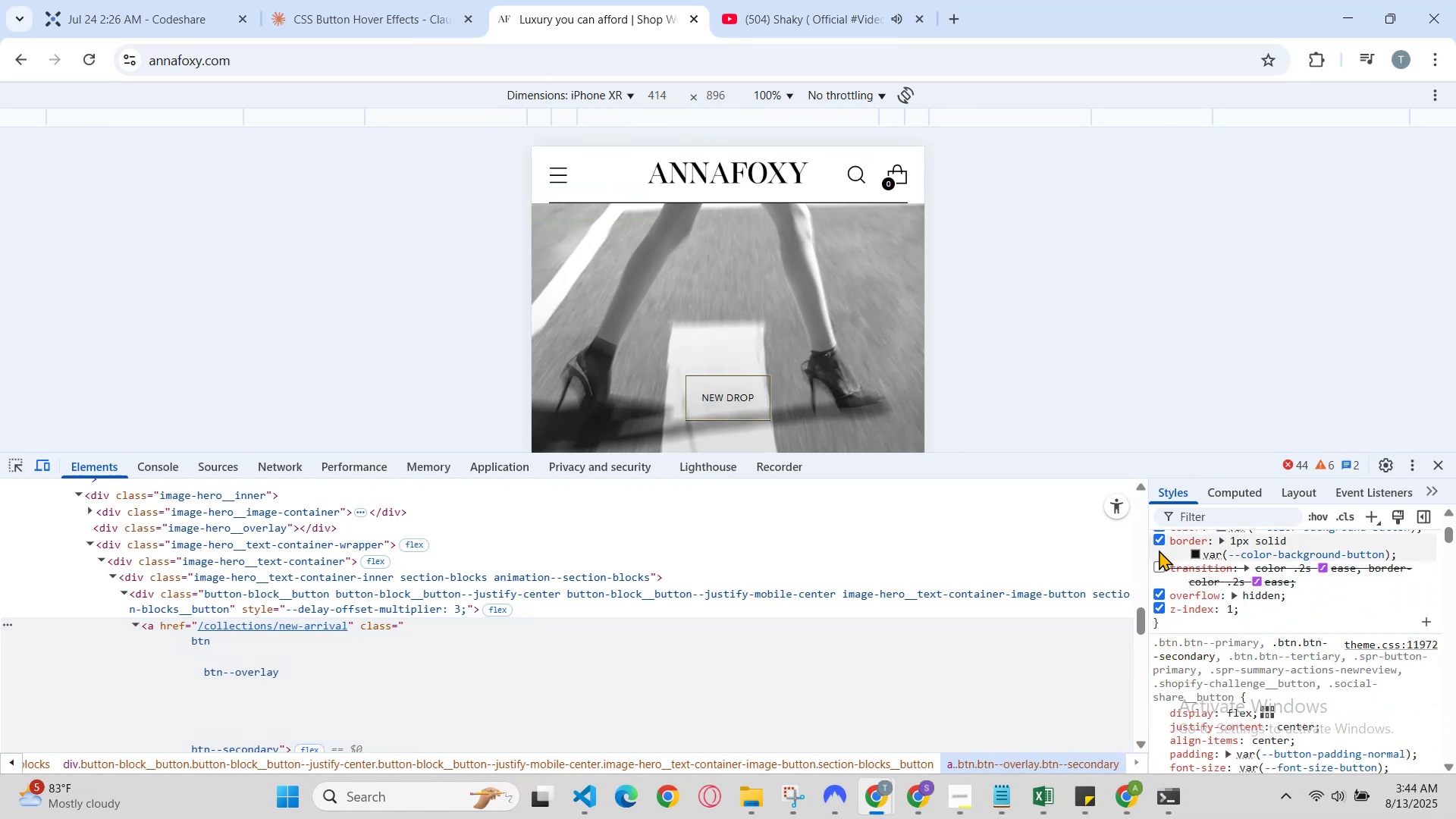 
left_click([1159, 539])
 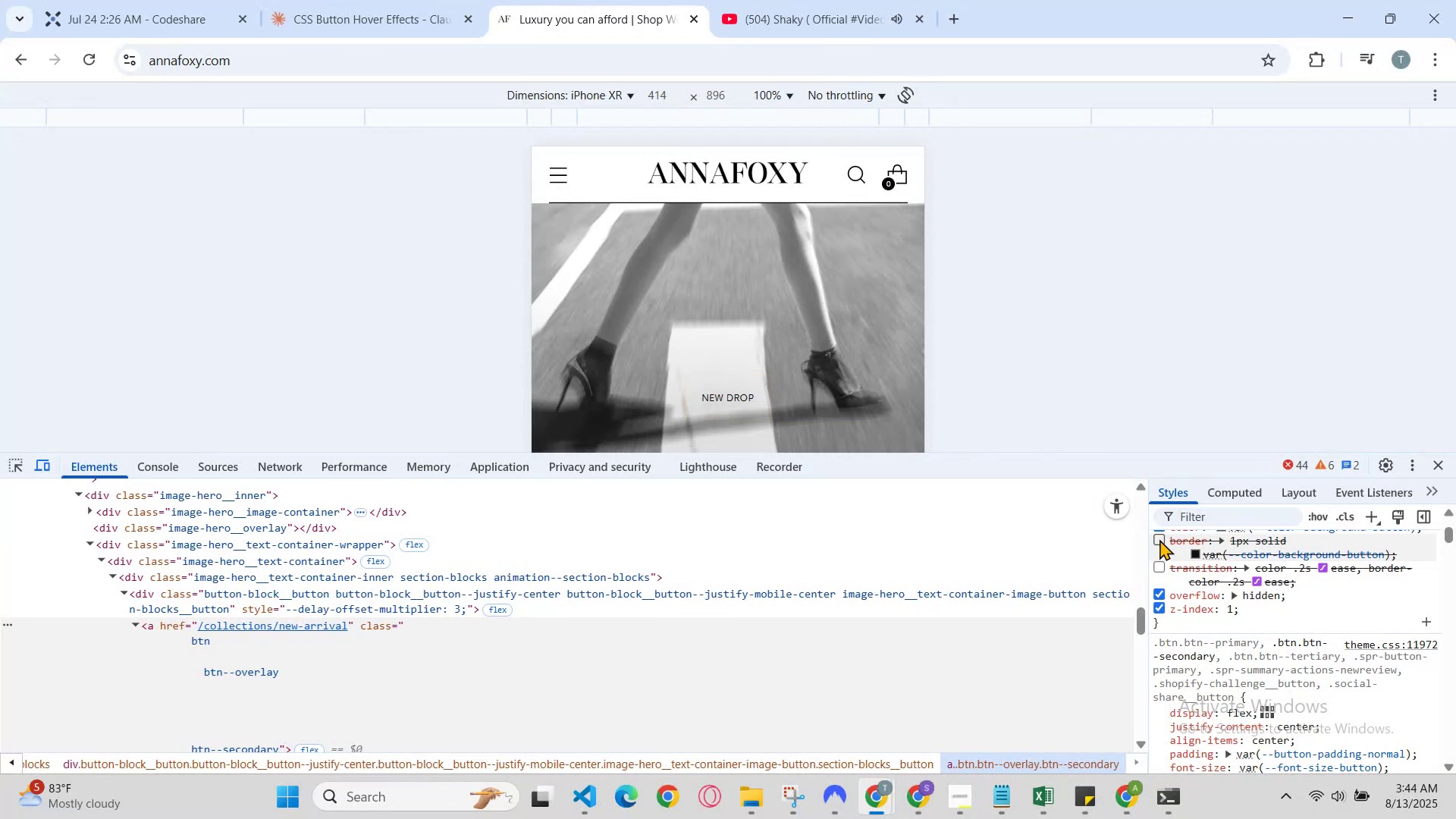 
left_click([1159, 539])
 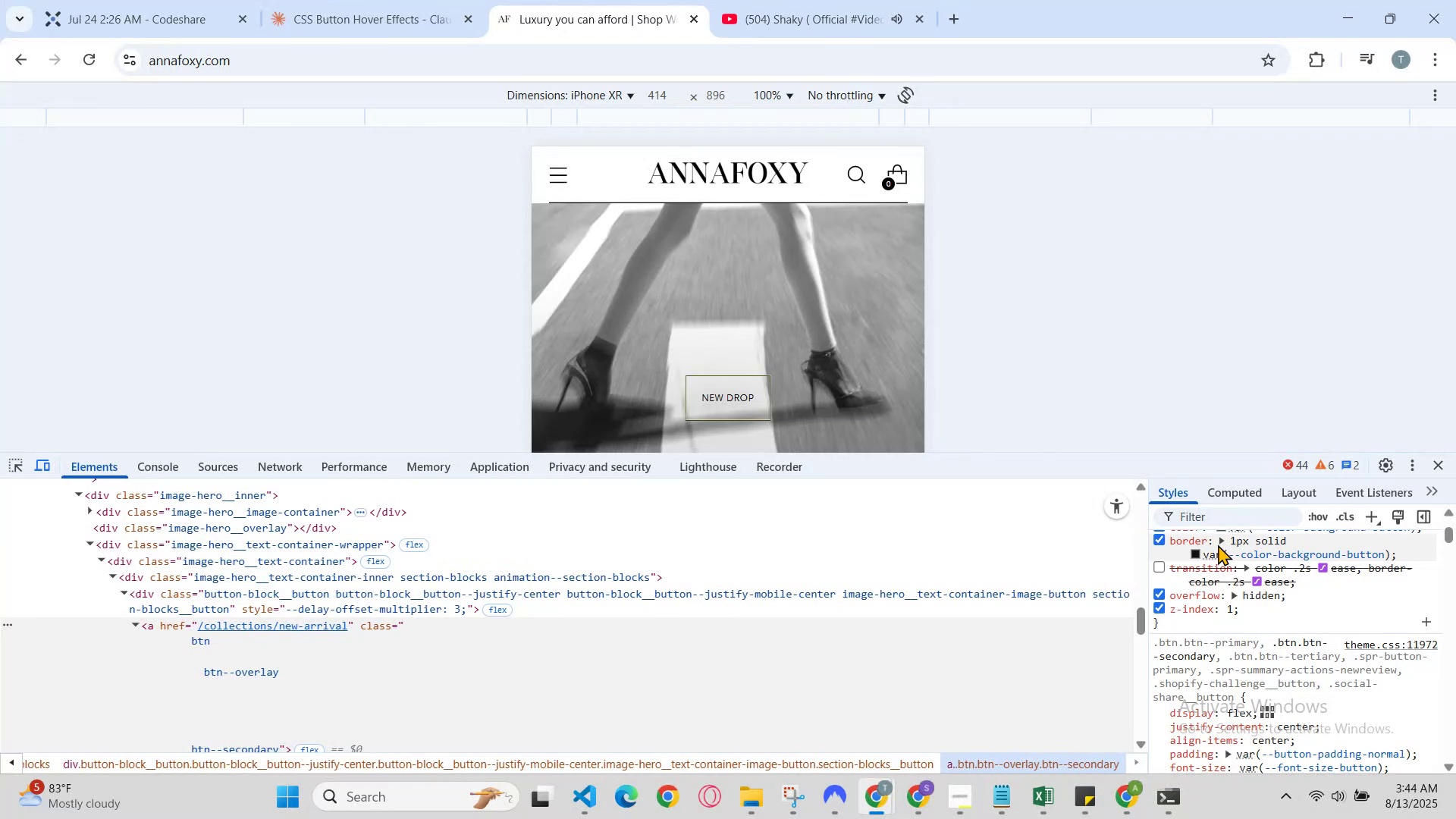 
scroll: coordinate [1218, 544], scroll_direction: up, amount: 1.0
 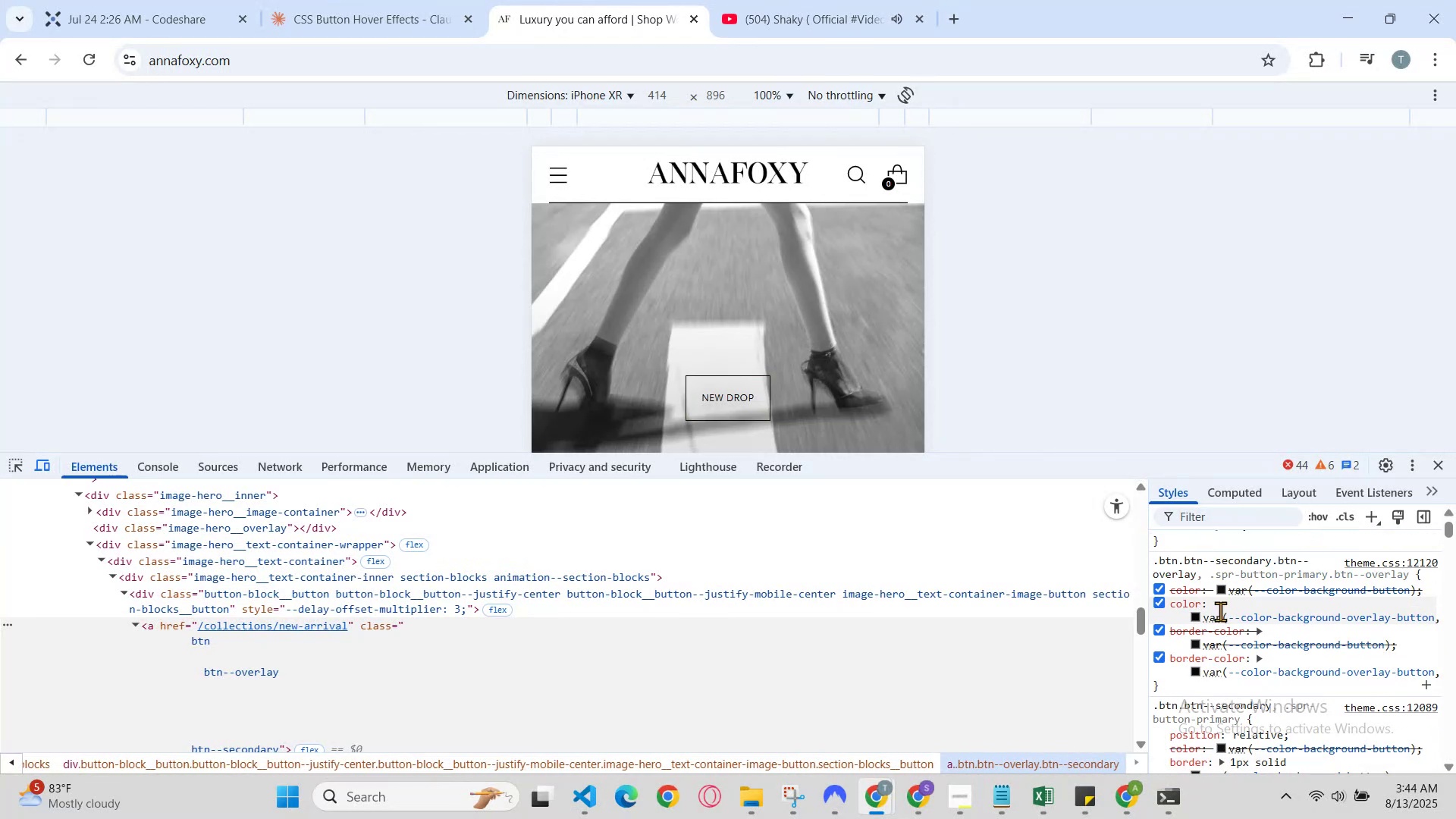 
scroll: coordinate [1207, 612], scroll_direction: down, amount: 1.0
 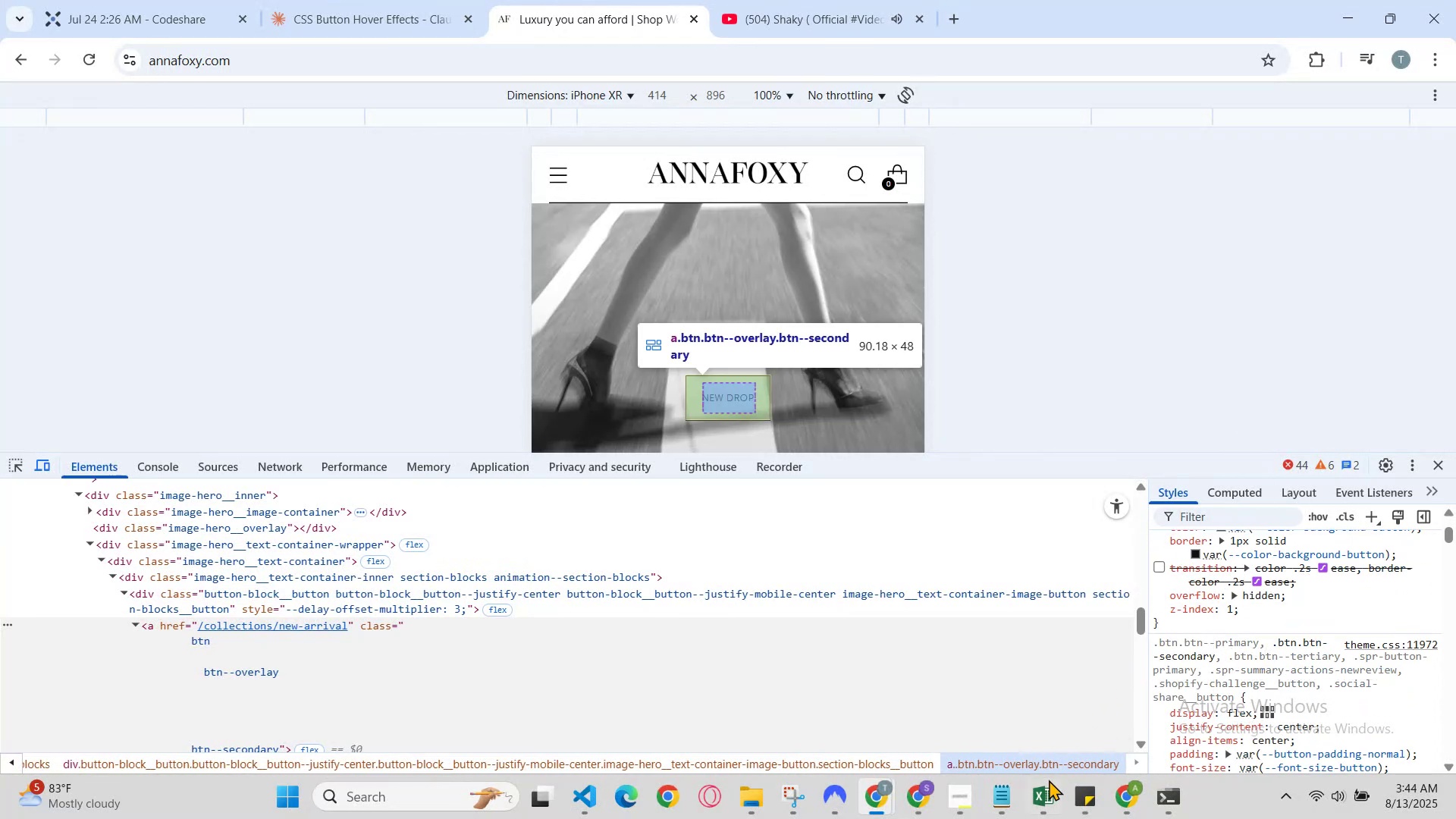 
left_click([921, 789])
 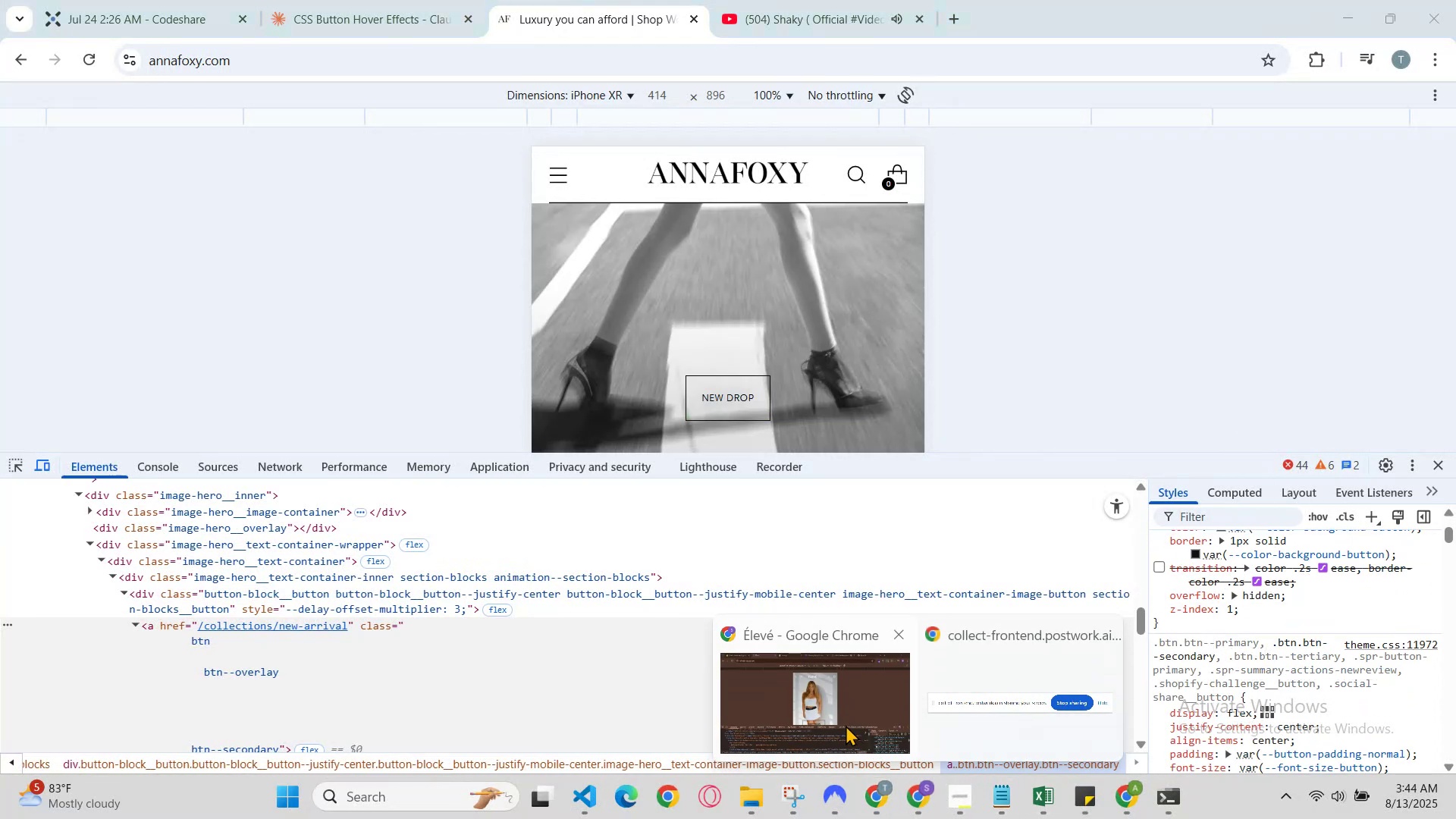 
left_click([844, 722])
 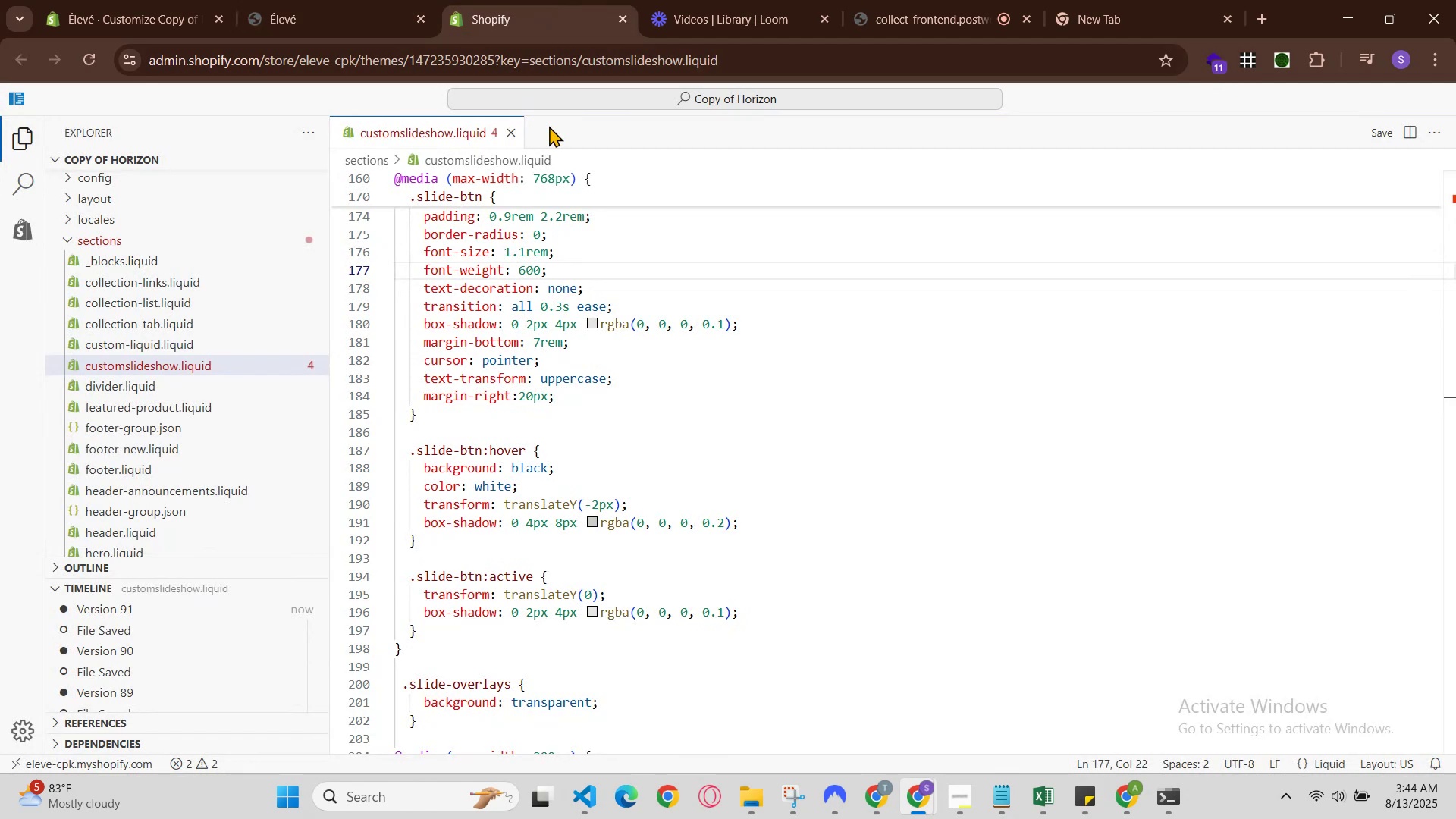 
scroll: coordinate [620, 335], scroll_direction: up, amount: 1.0
 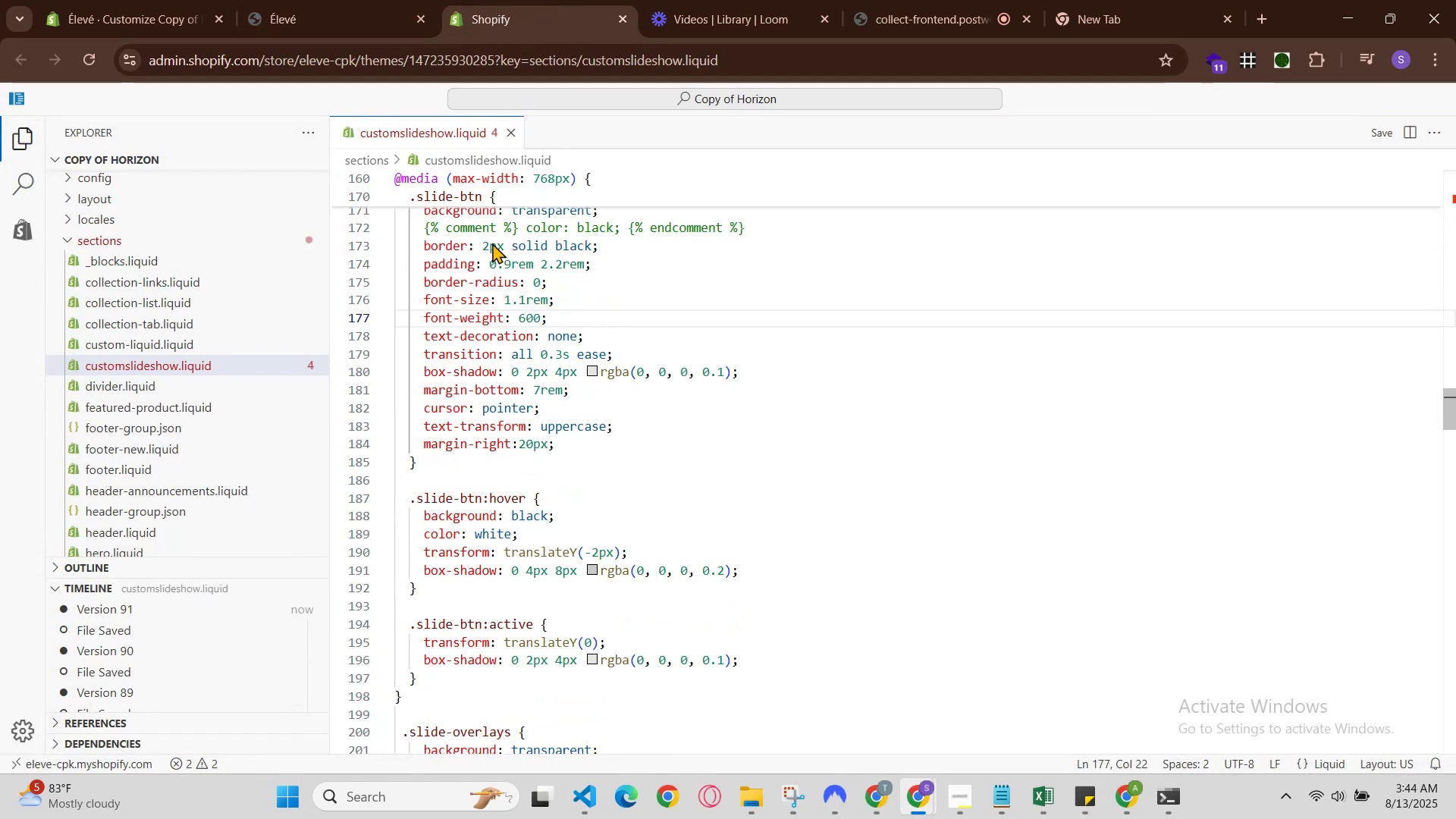 
left_click([545, 228])
 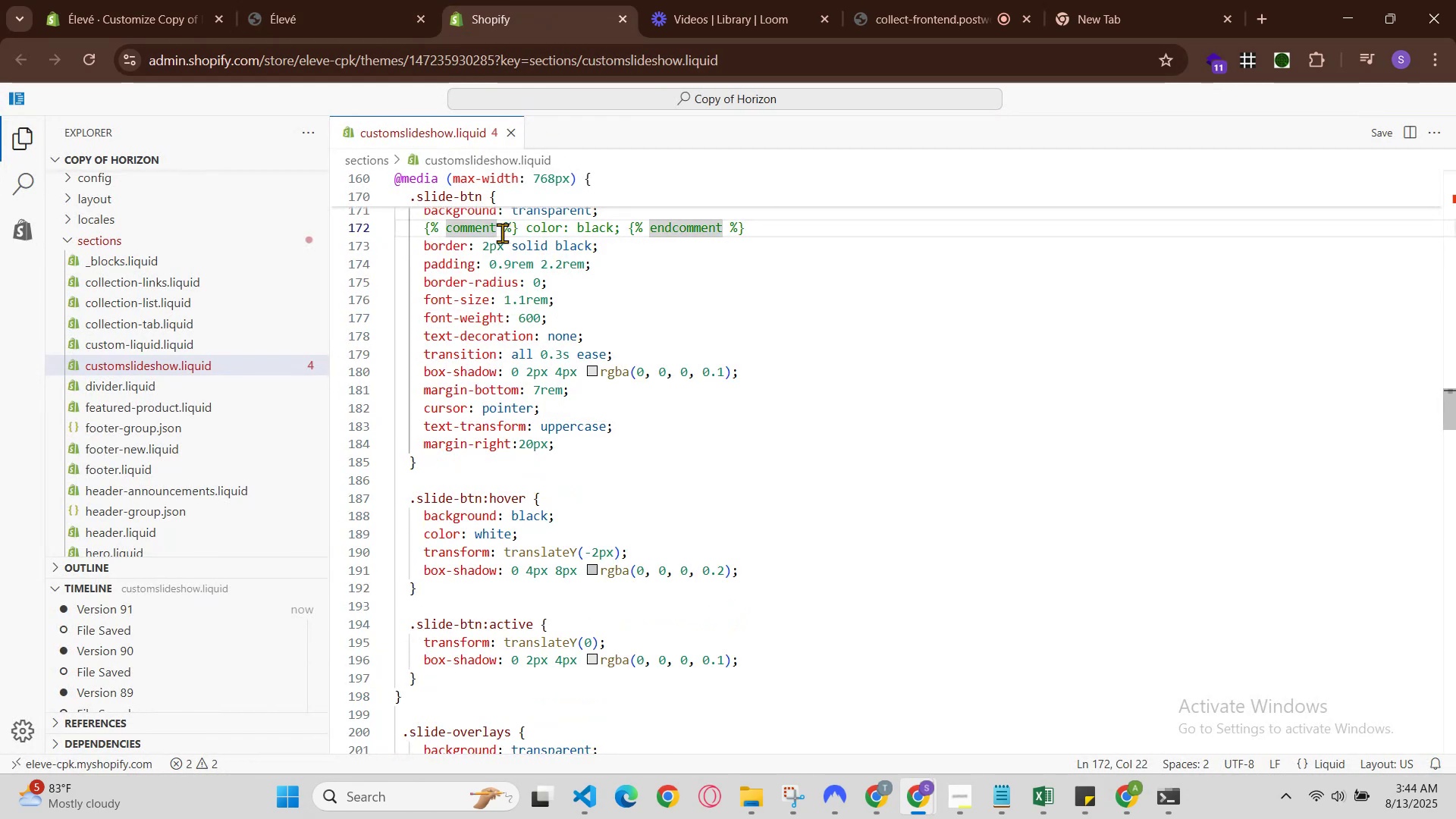 
left_click([488, 242])
 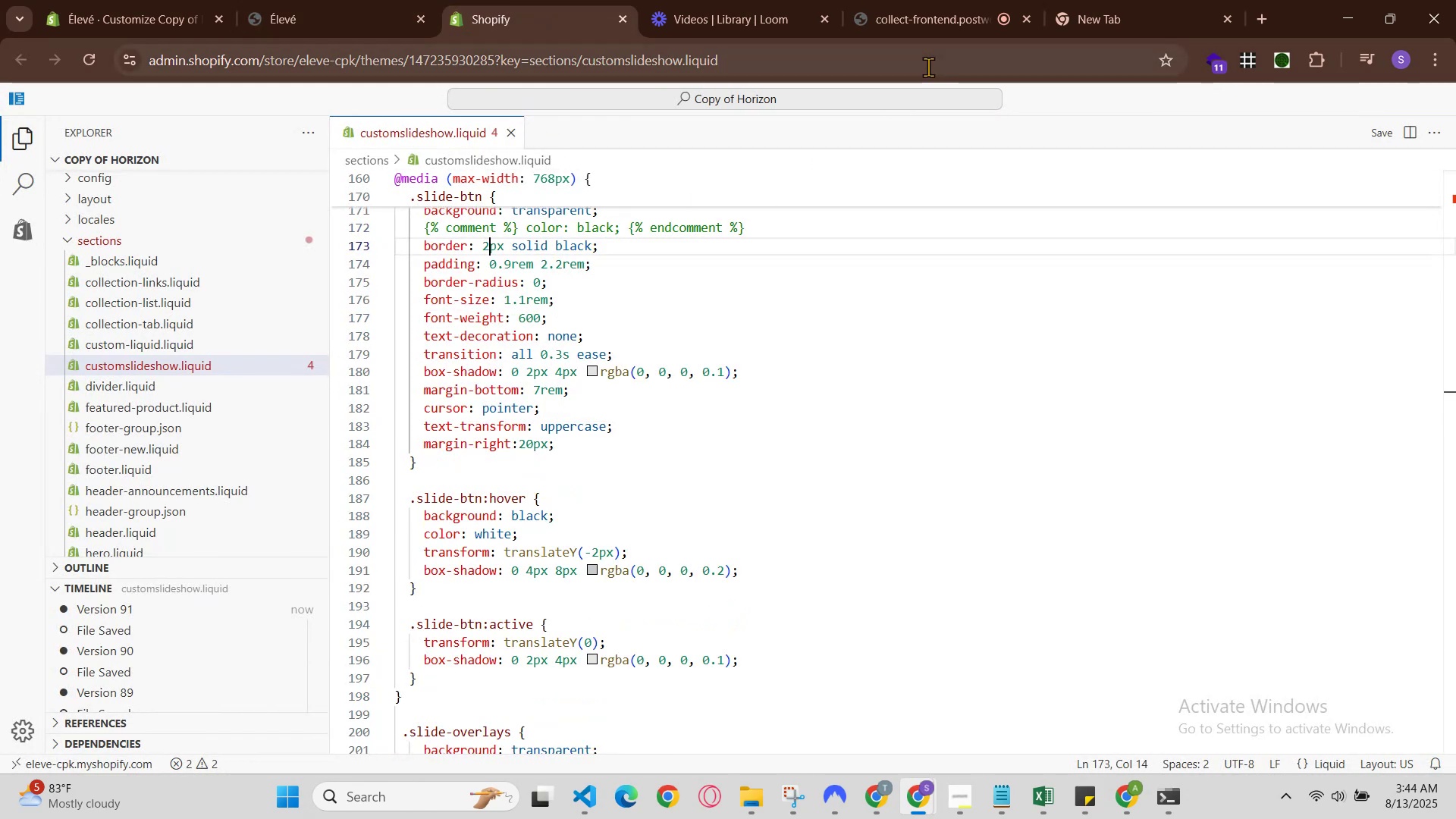 
key(Backspace)
 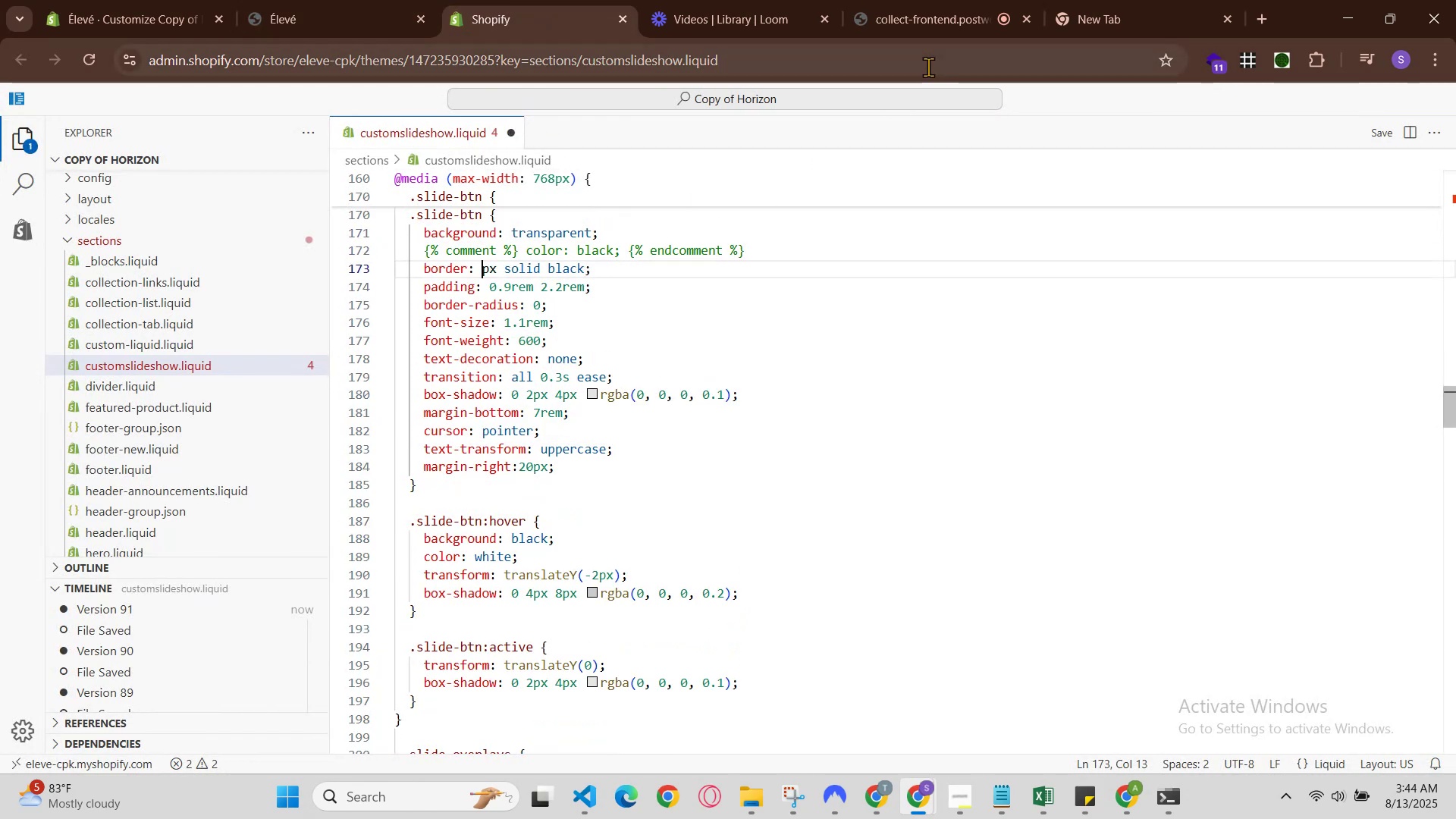 
key(1)
 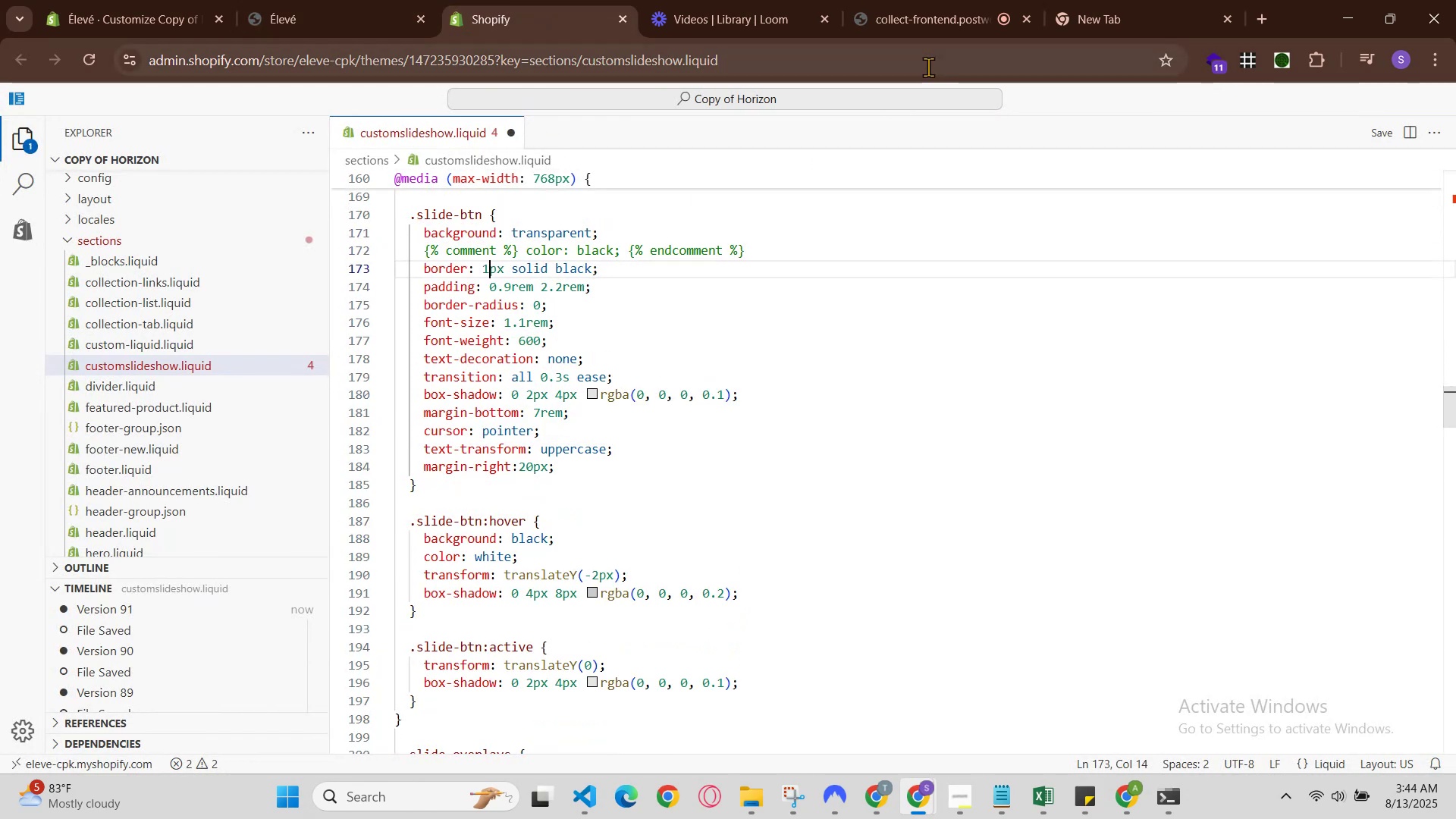 
hold_key(key=ControlLeft, duration=0.88)
 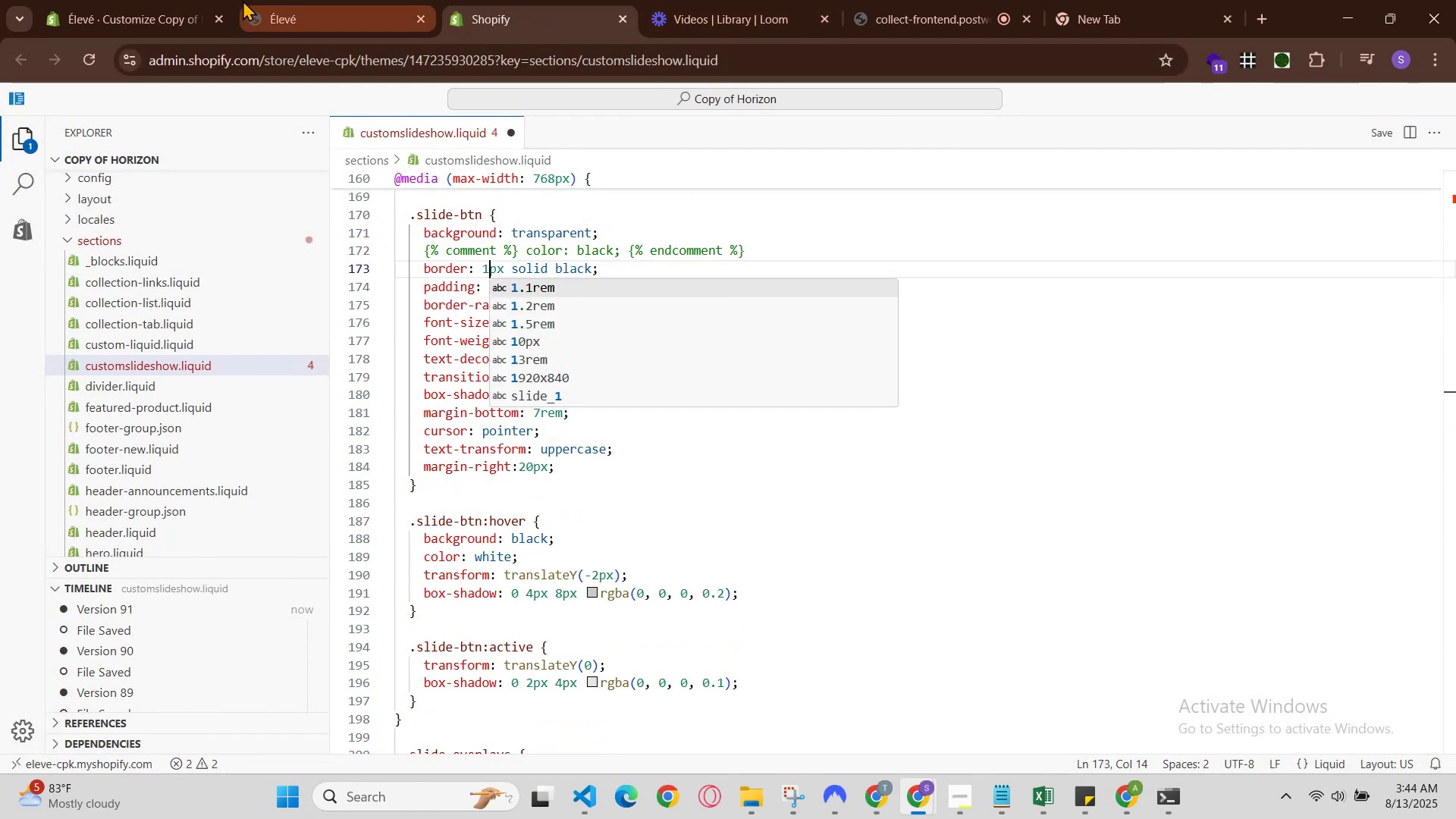 
hold_key(key=S, duration=0.39)
 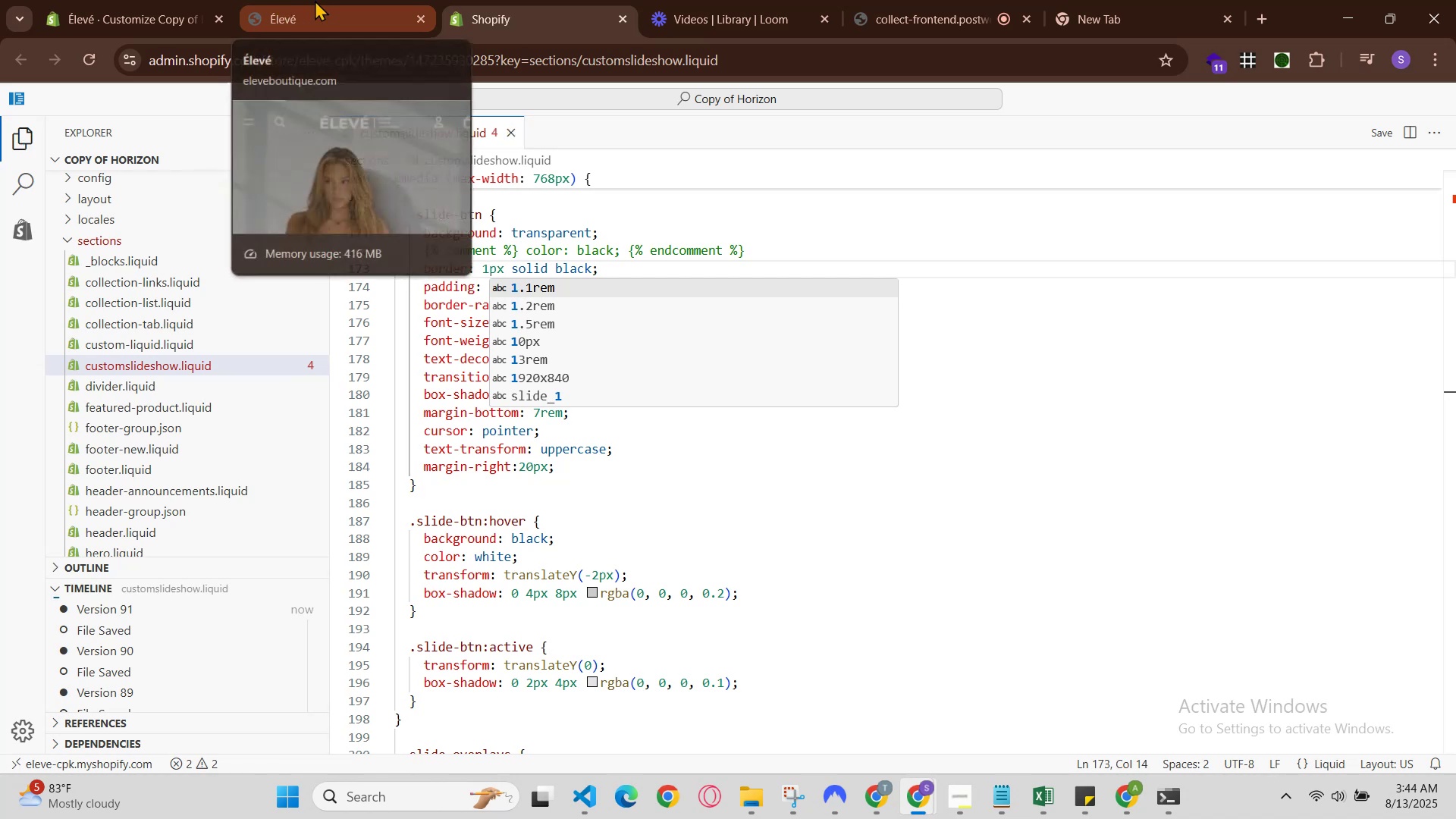 
left_click([316, 0])
 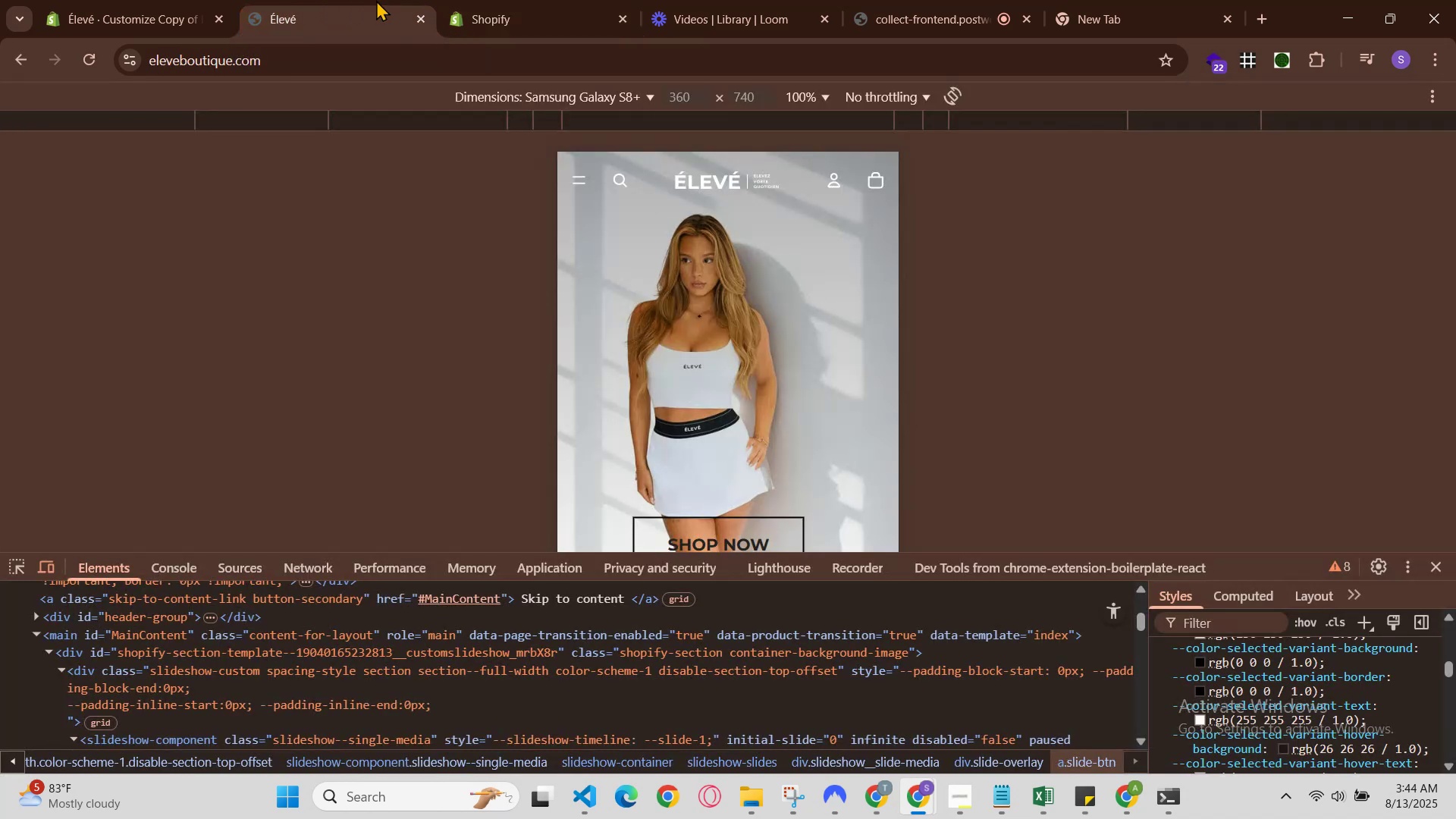 
key(Unknown)
 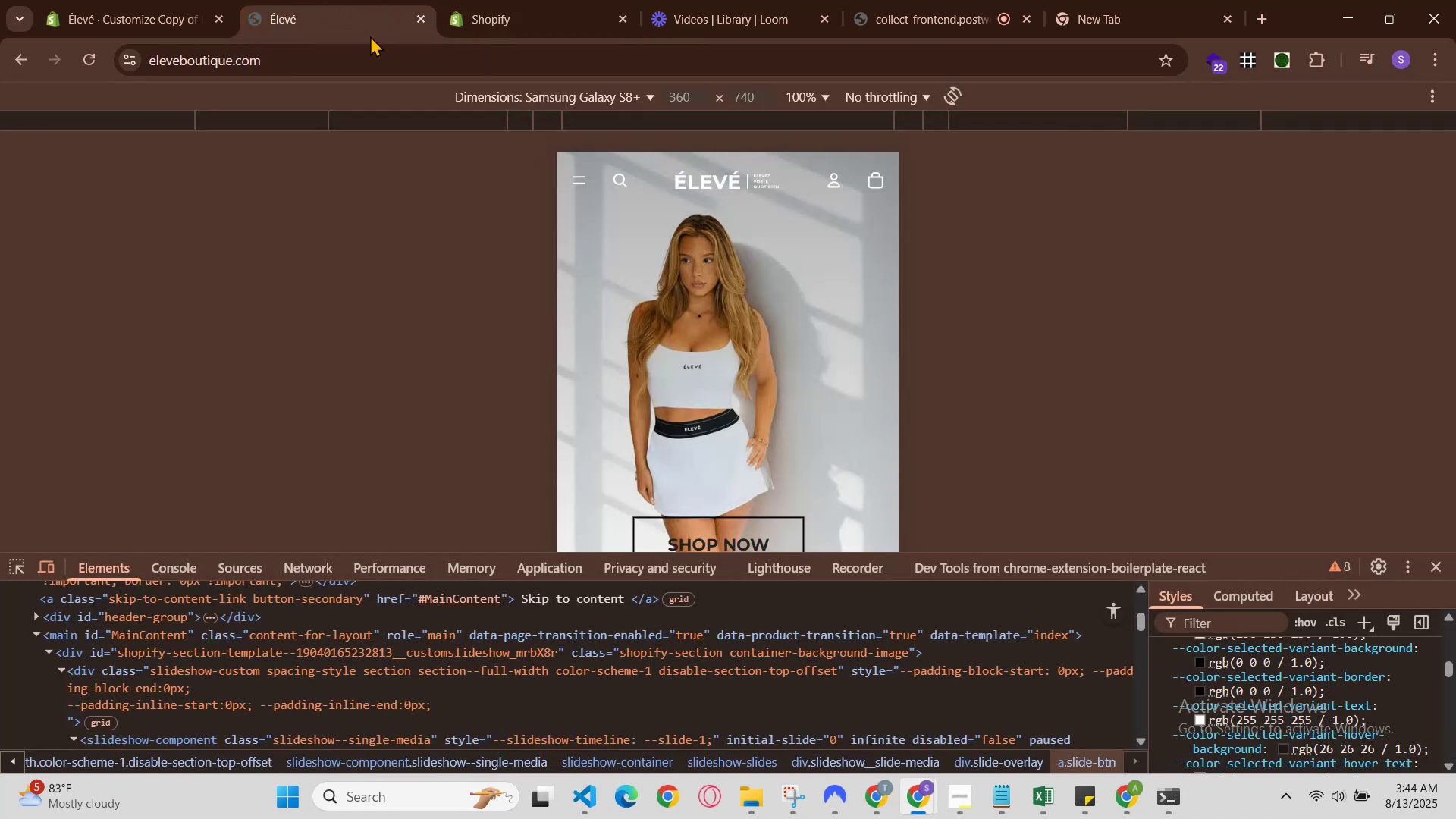 
key(Control+R)
 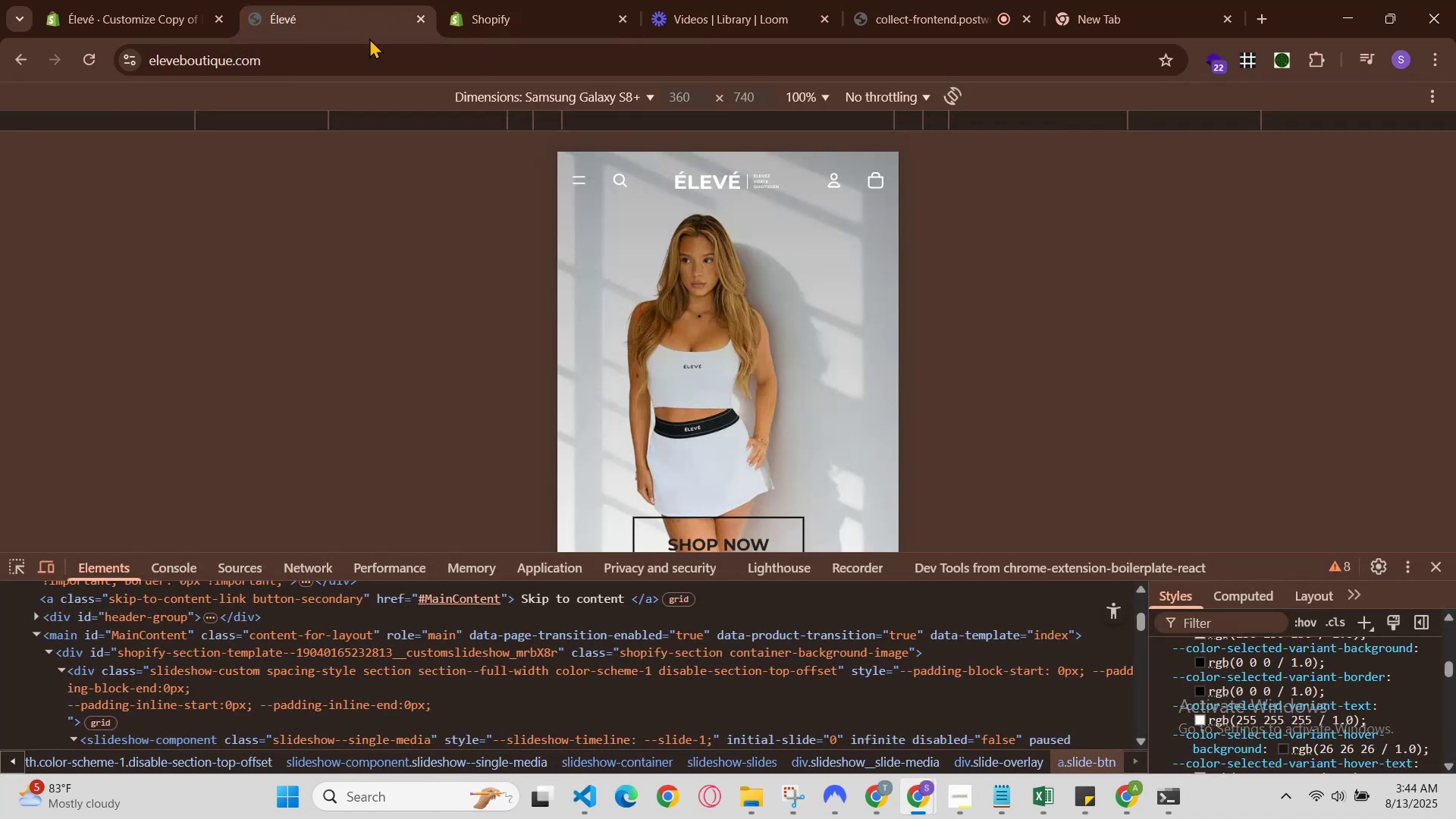 
key(Control+ControlLeft)
 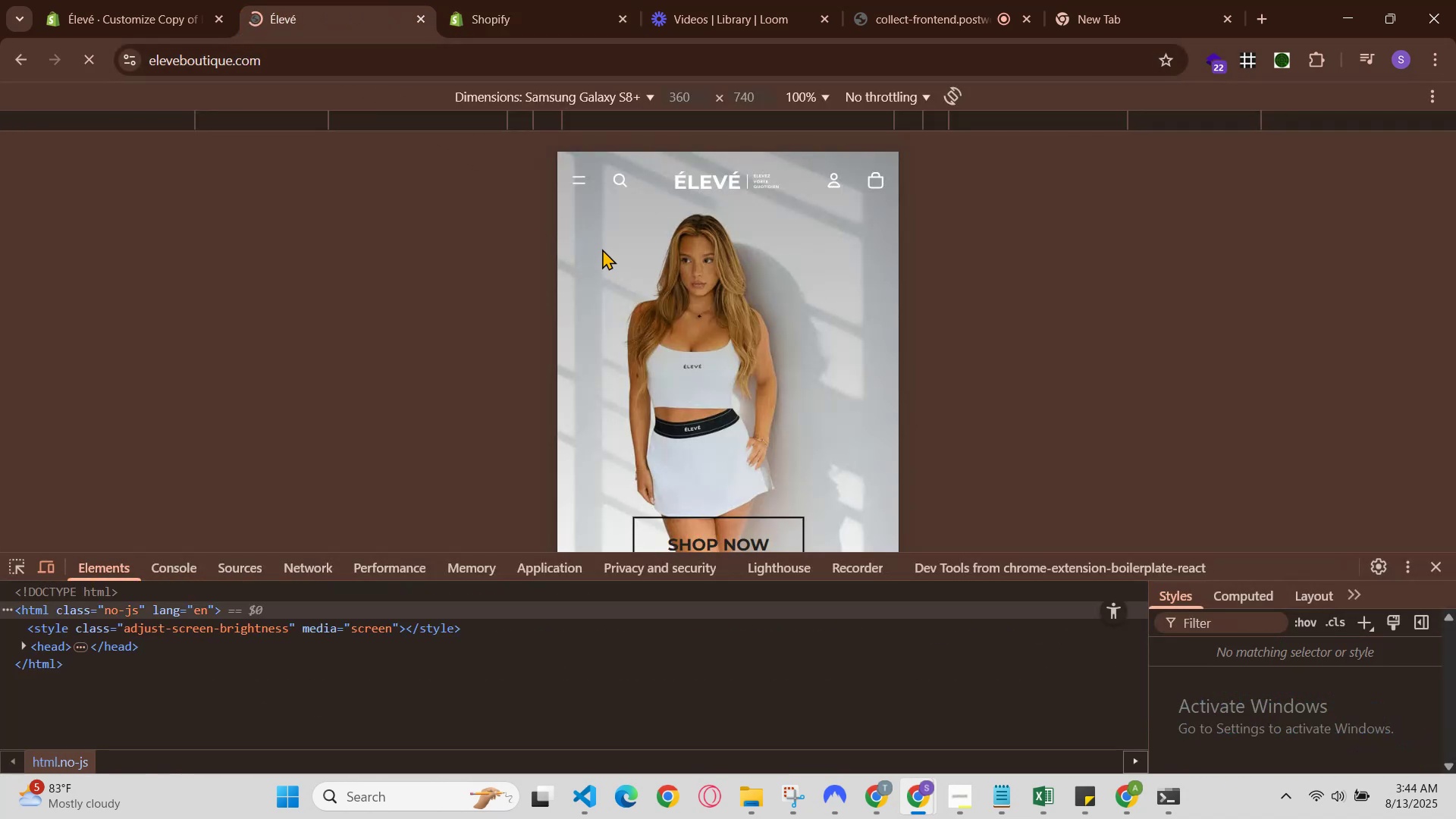 
scroll: coordinate [651, 289], scroll_direction: down, amount: 2.0
 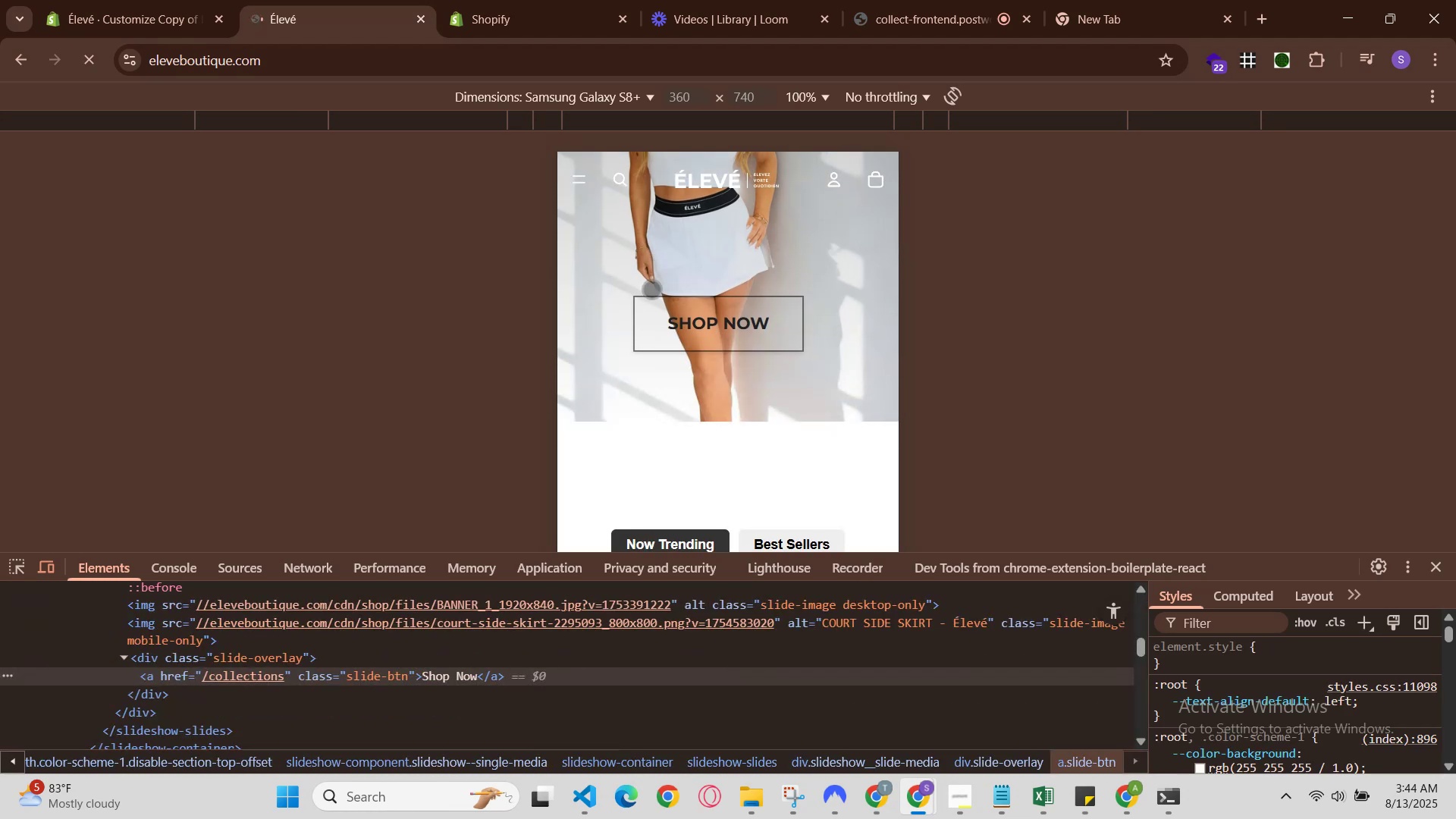 
scroll: coordinate [651, 289], scroll_direction: none, amount: 0.0
 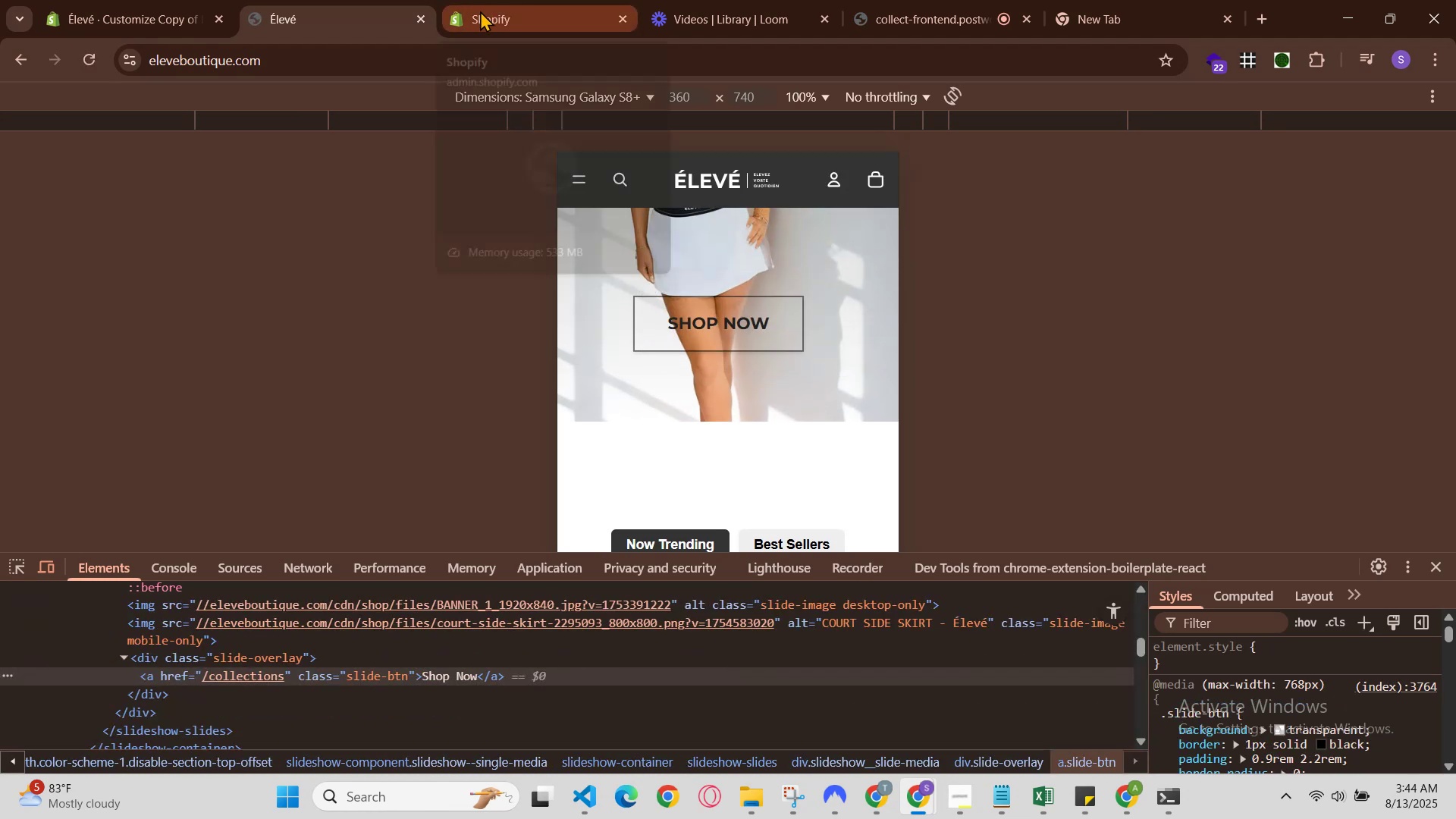 
left_click([452, 0])
 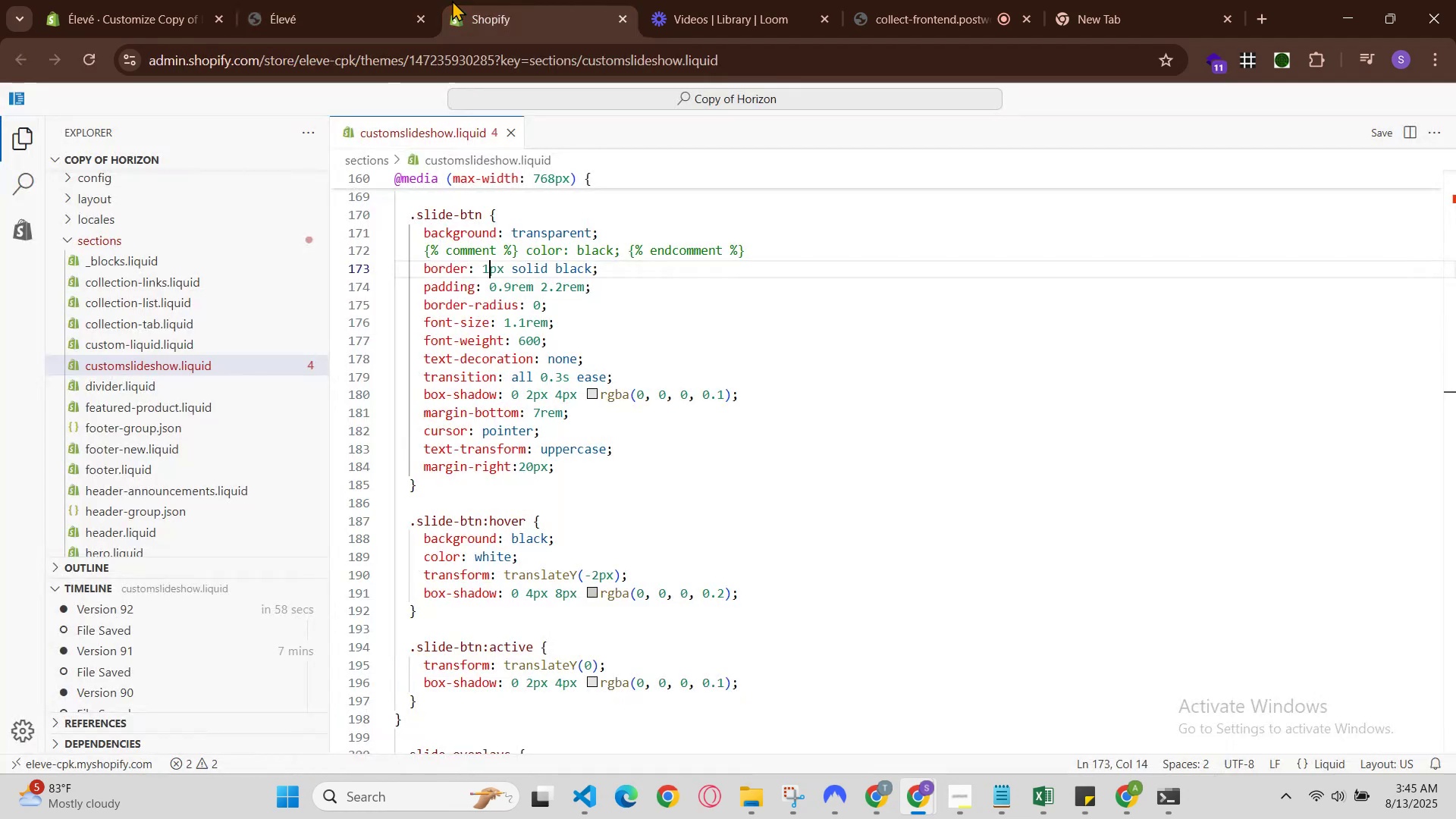 
key(Control+Z)
 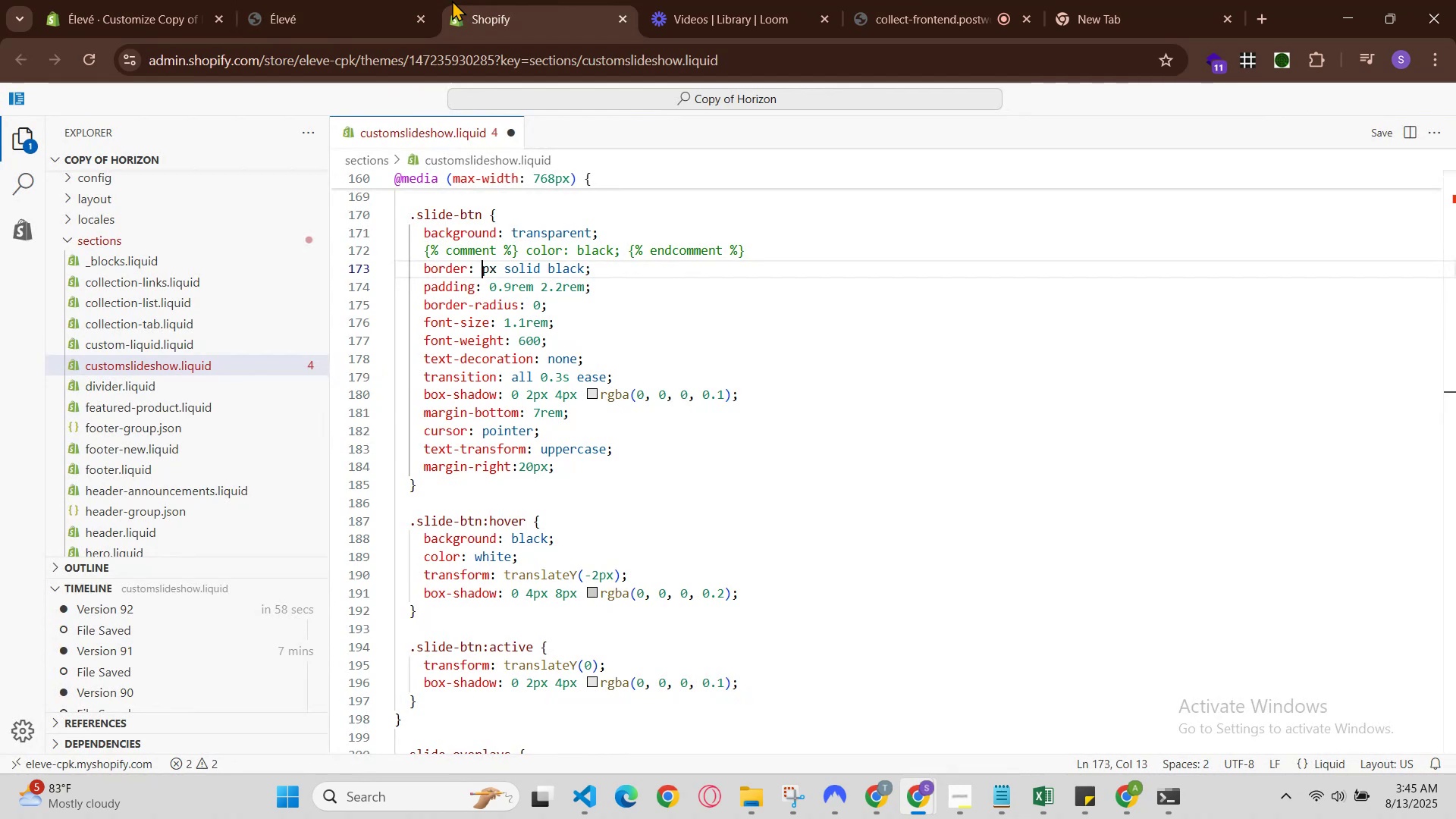 
key(Control+Z)
 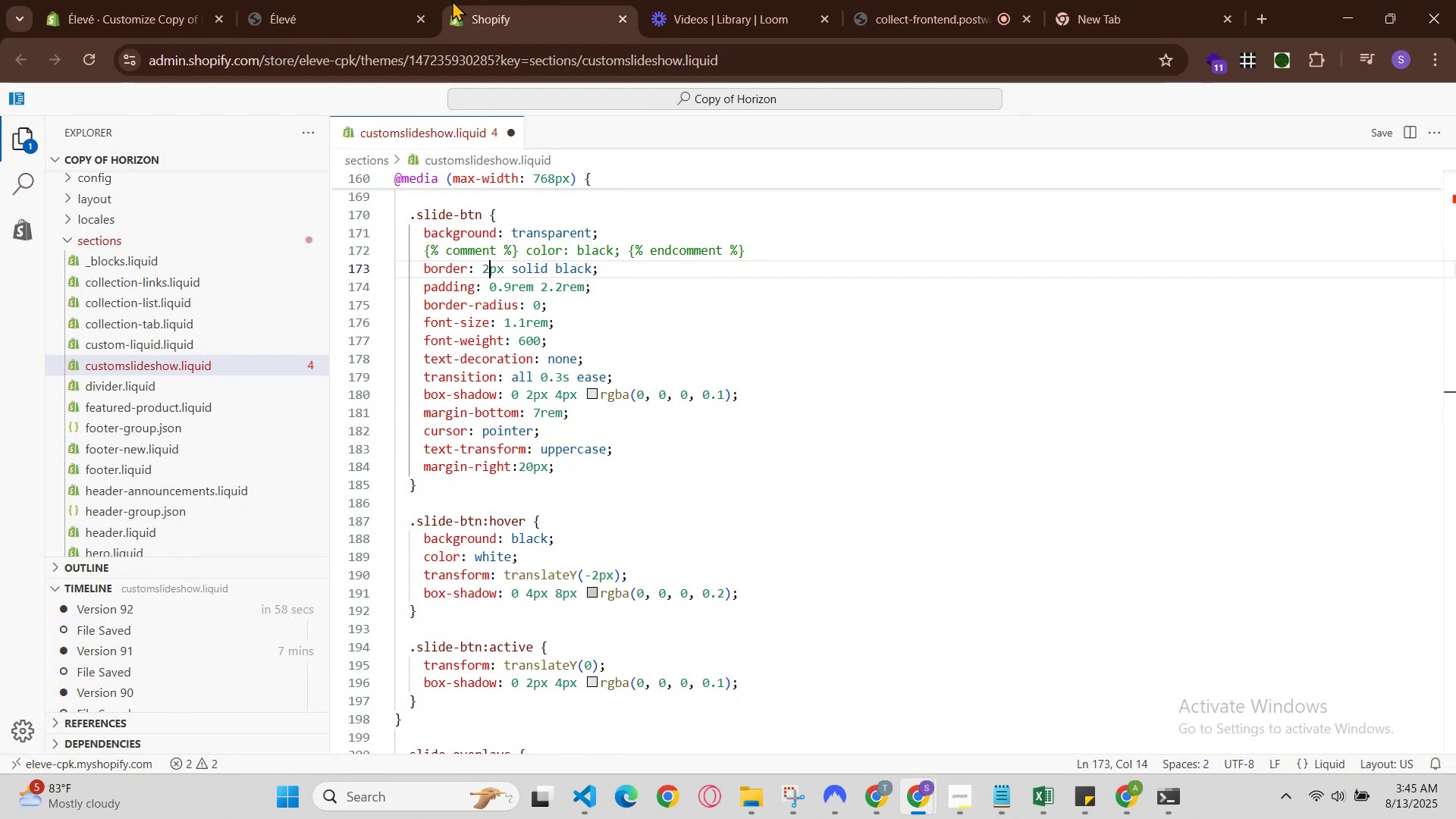 
hold_key(key=ControlLeft, duration=0.87)
 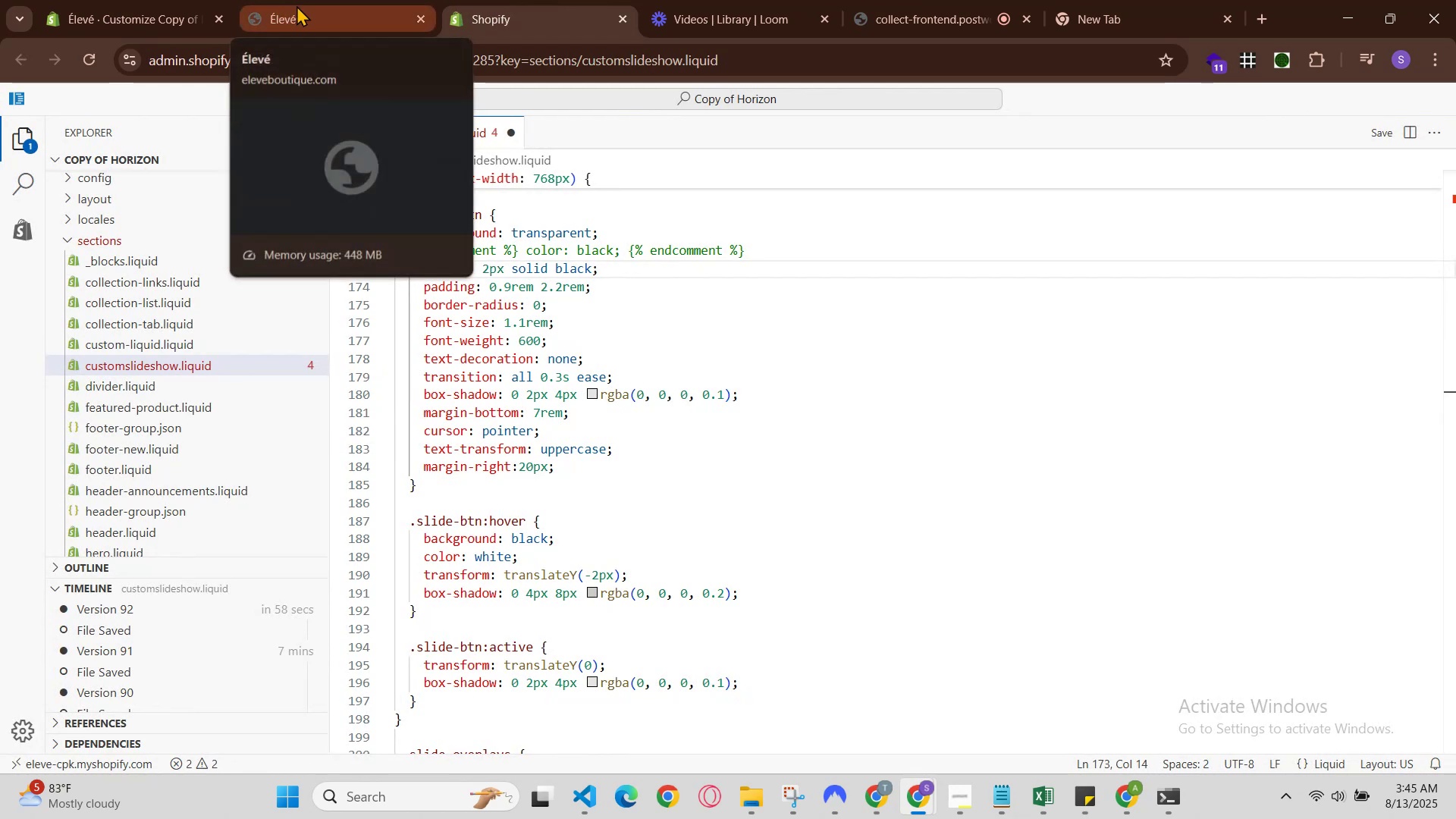 
hold_key(key=S, duration=0.39)
 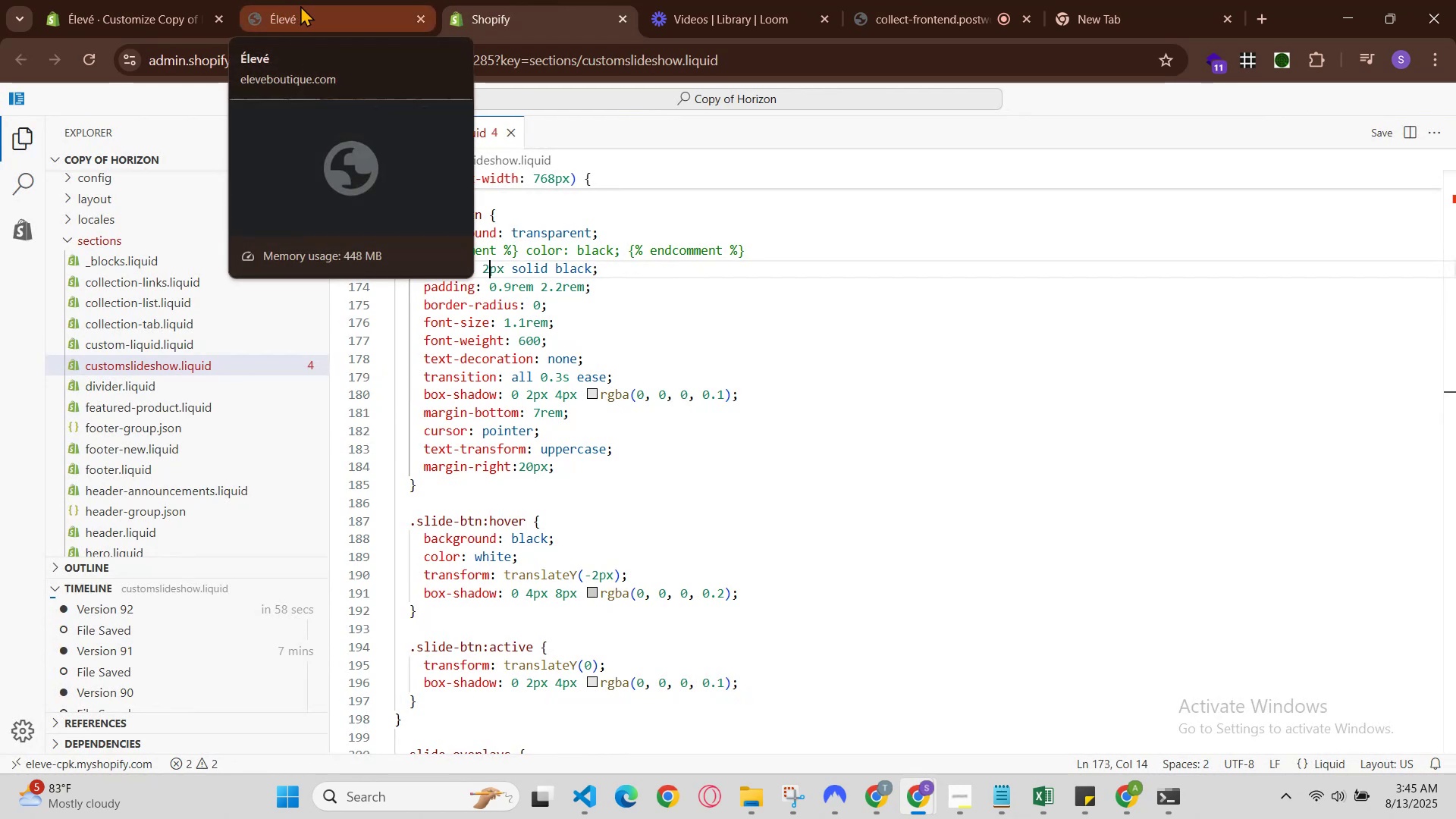 
left_click([300, 5])
 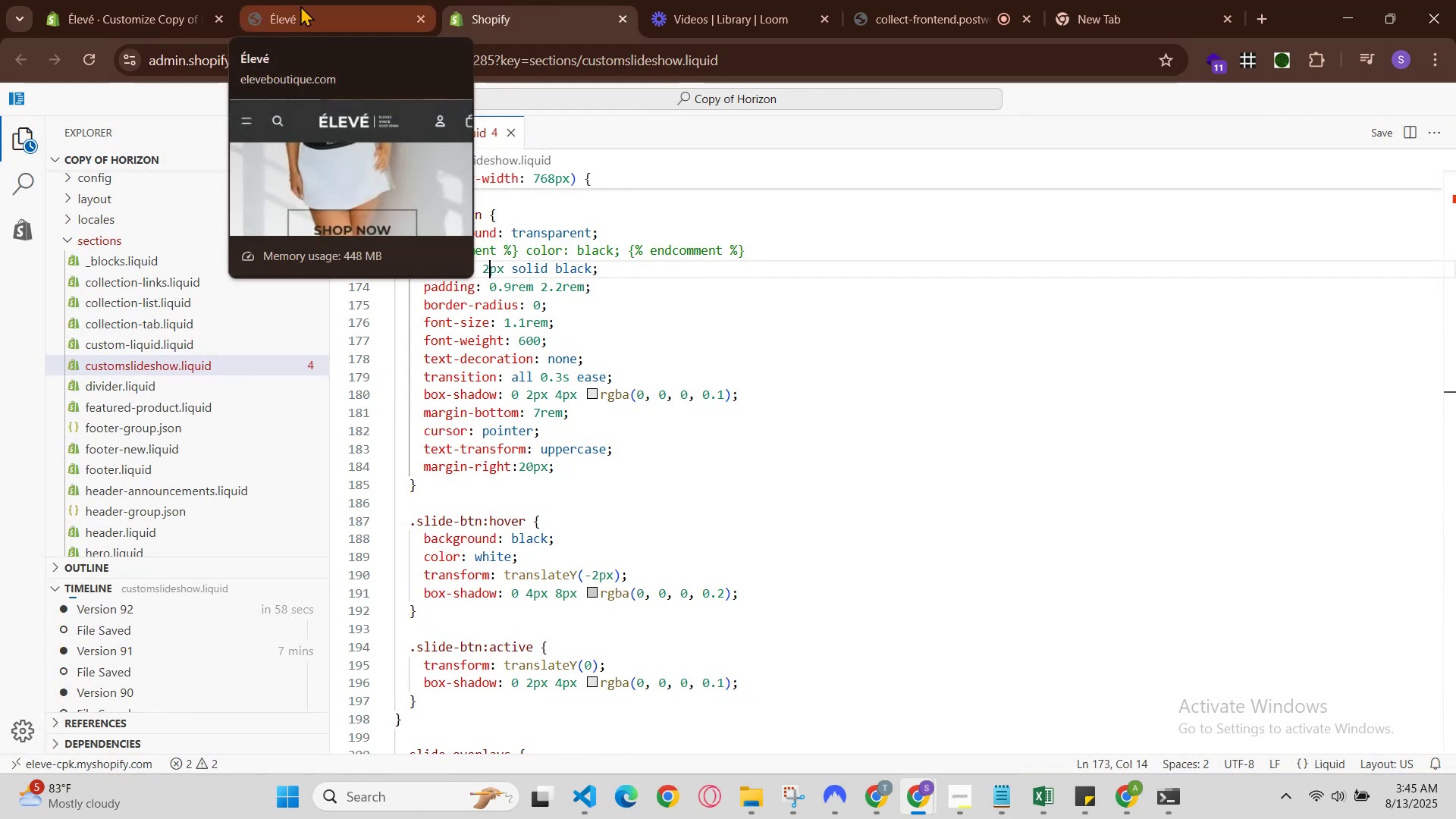 
key(Control+R)
 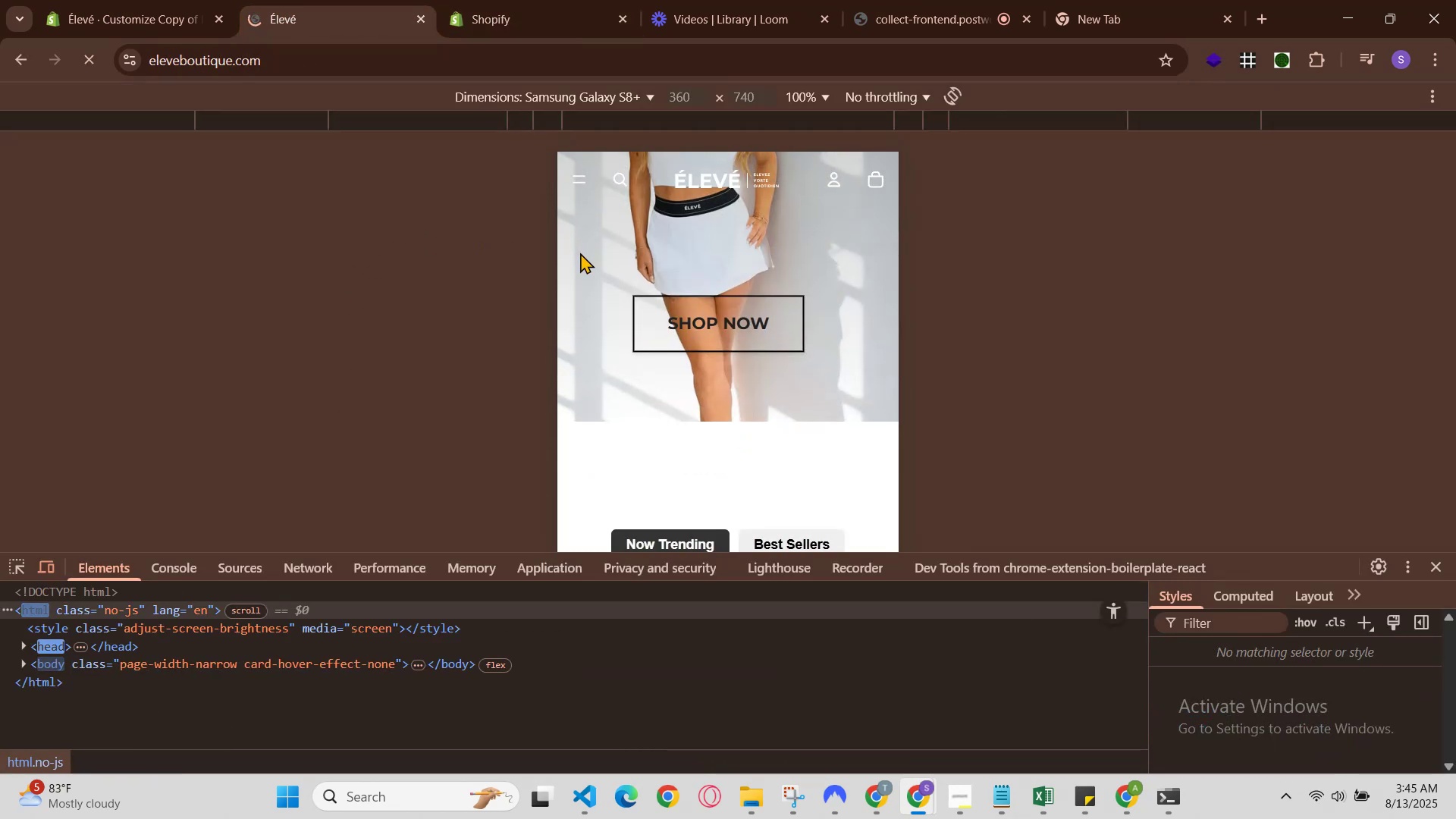 
left_click([517, 0])
 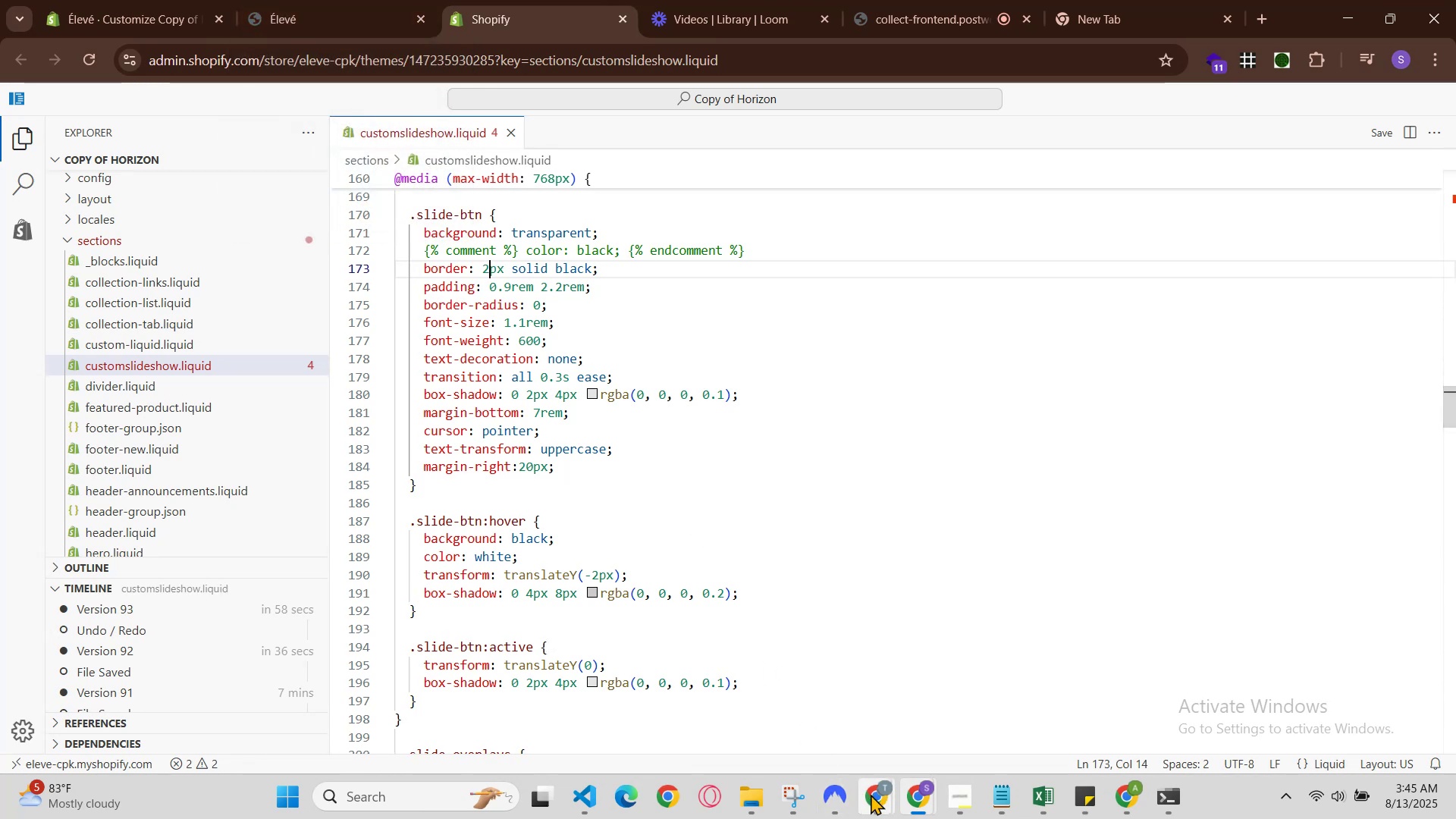 
left_click([888, 797])
 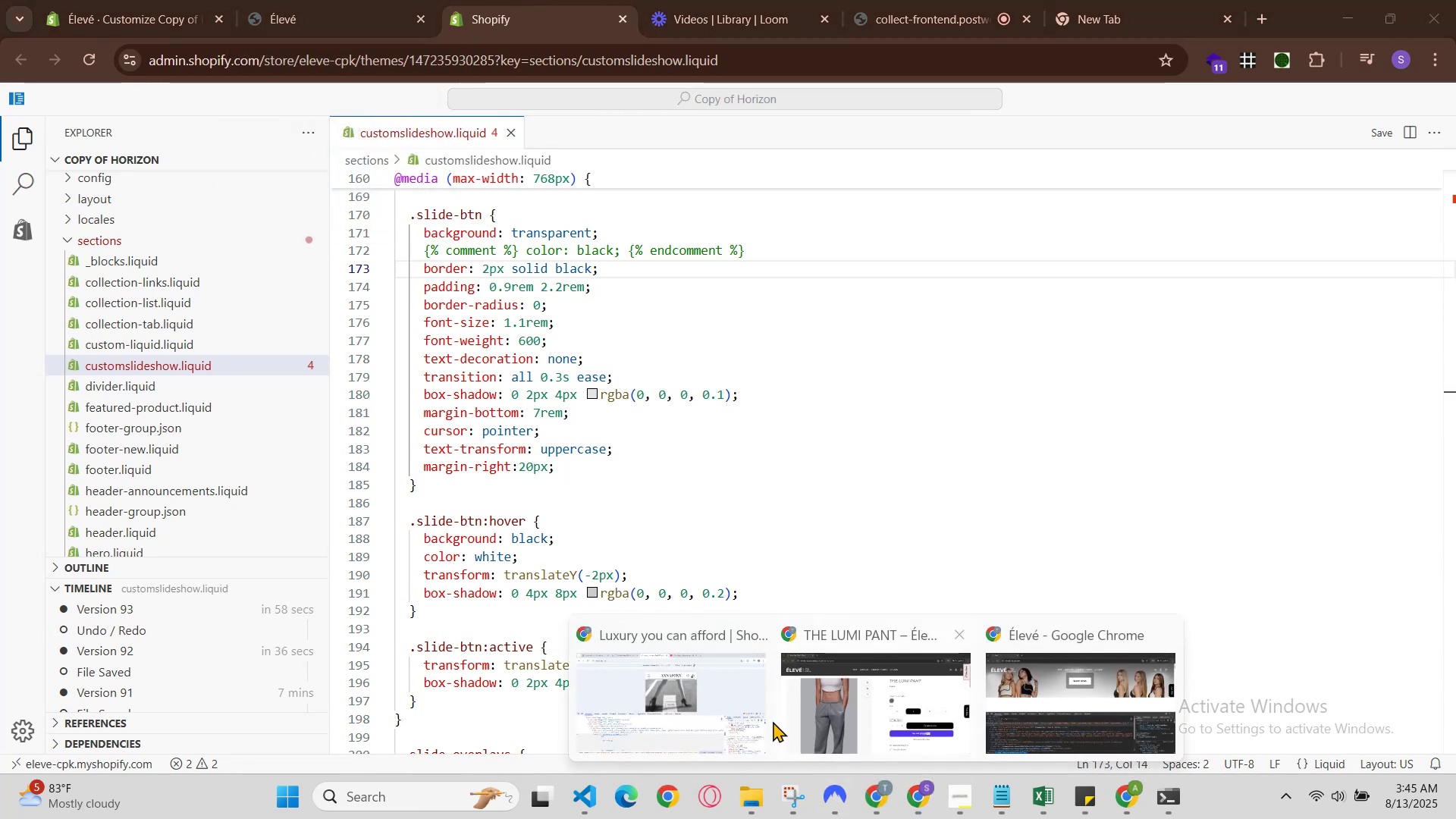 
left_click([676, 673])
 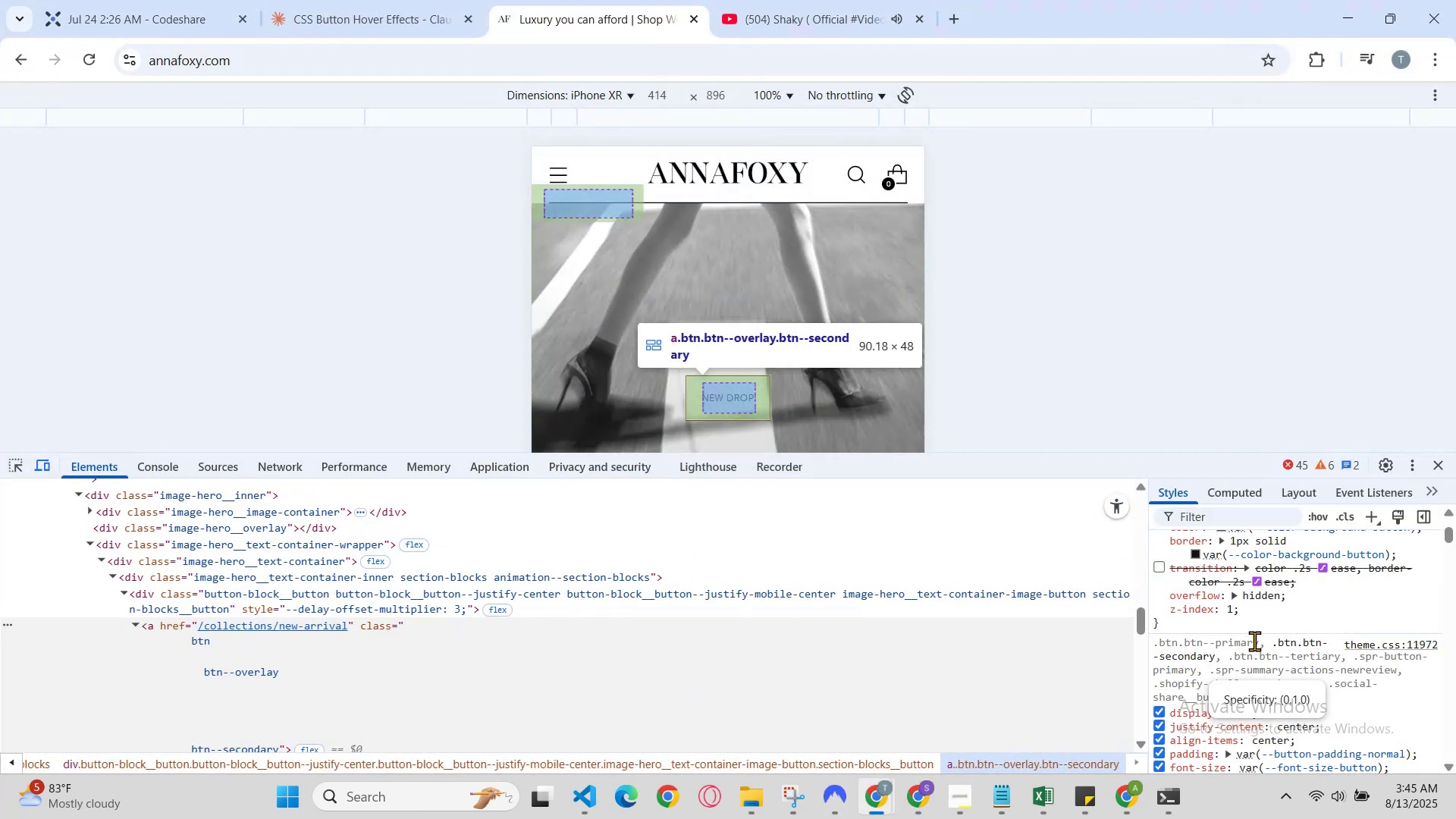 
scroll: coordinate [1294, 566], scroll_direction: up, amount: 1.0
 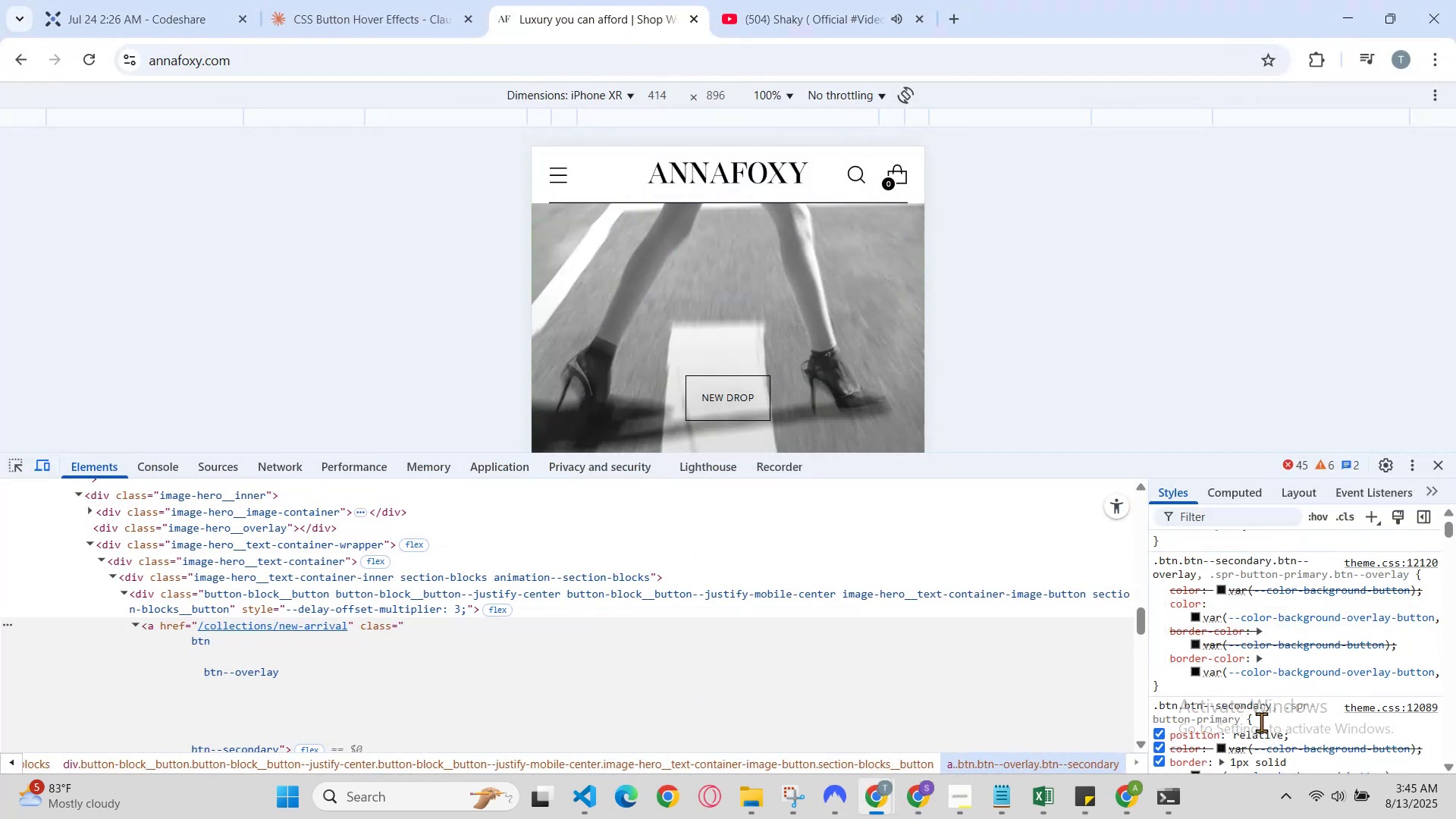 
scroll: coordinate [1261, 722], scroll_direction: down, amount: 1.0
 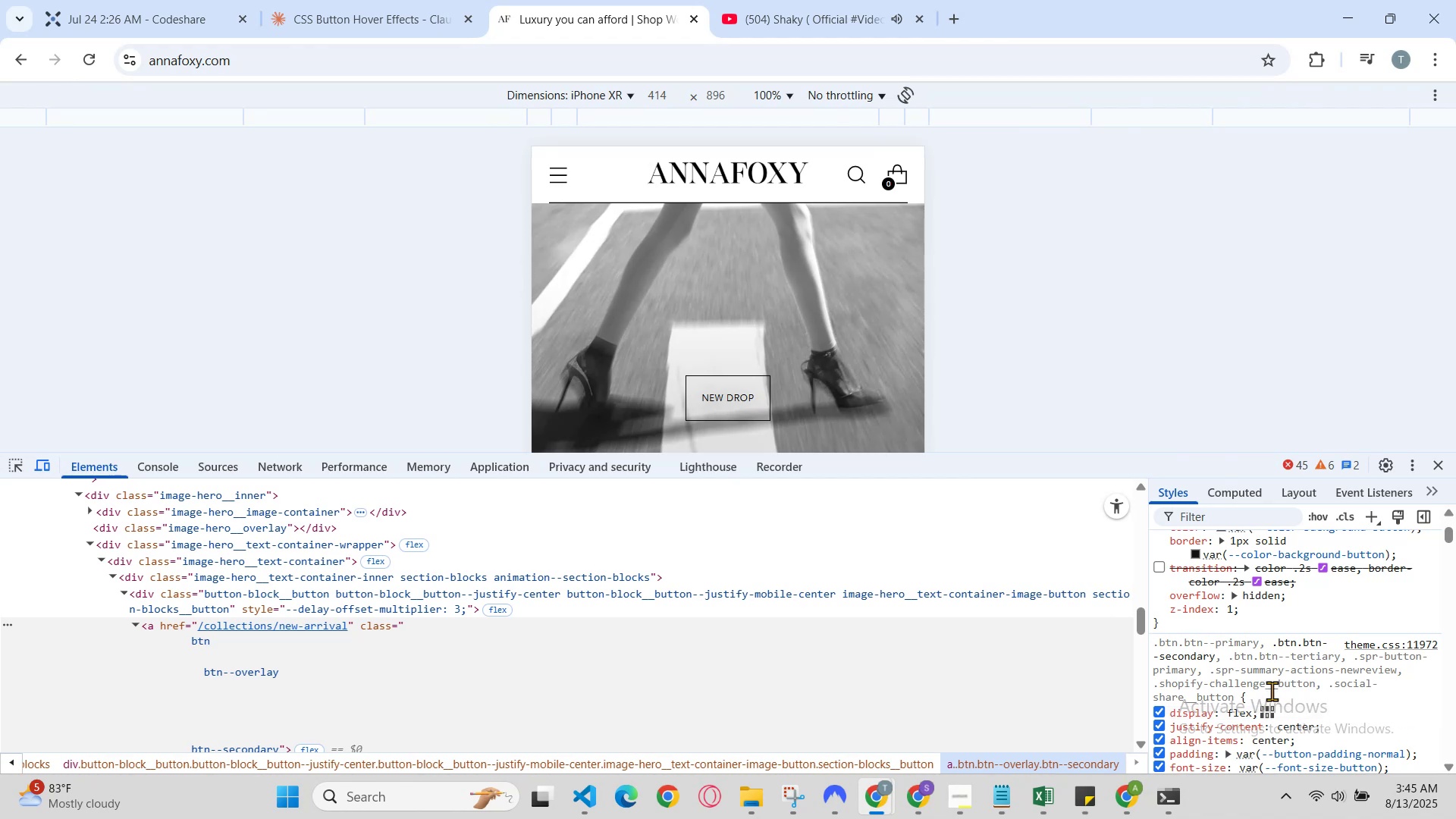 
scroll: coordinate [1268, 681], scroll_direction: up, amount: 1.0
 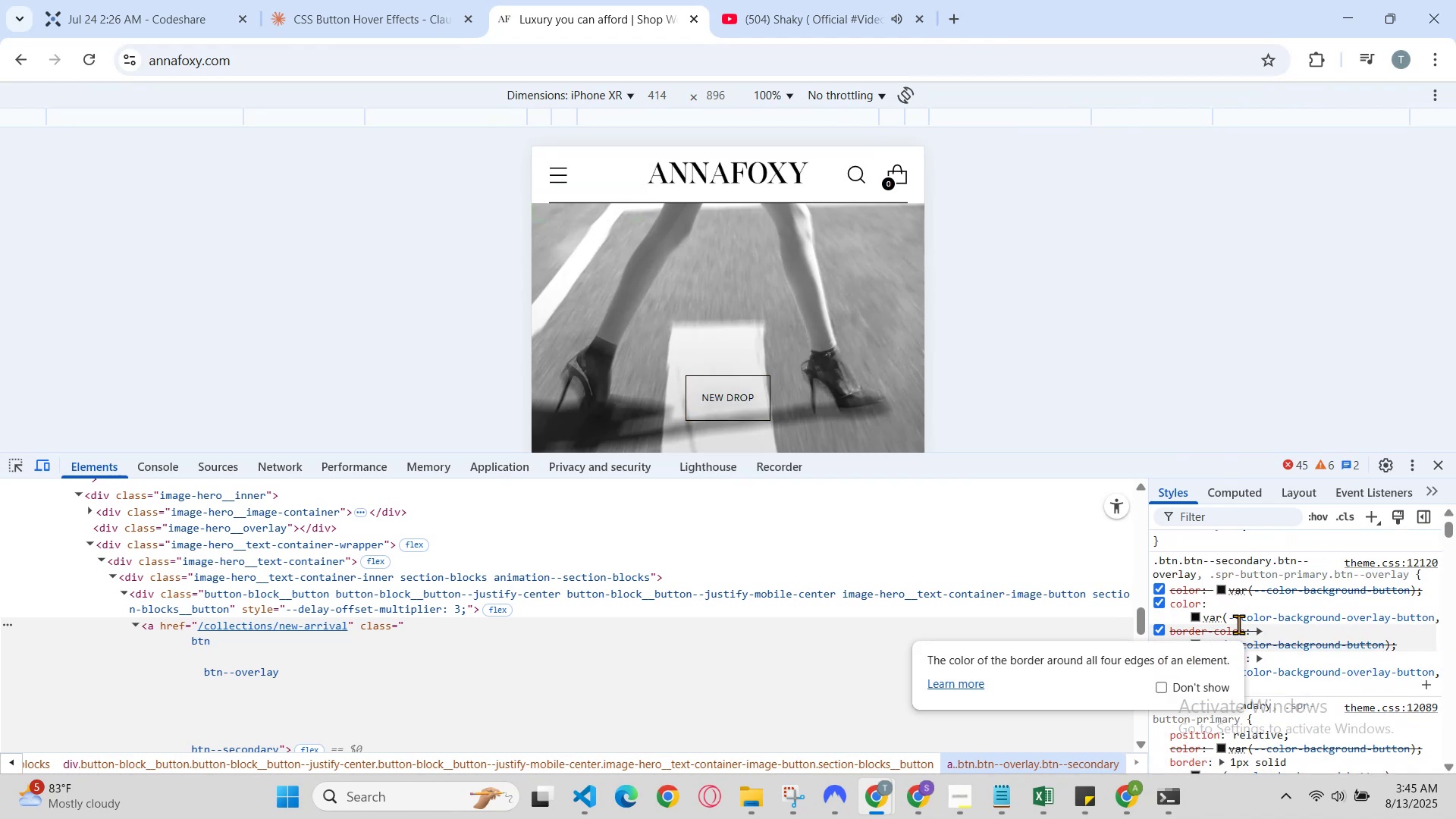 
scroll: coordinate [1234, 607], scroll_direction: none, amount: 0.0
 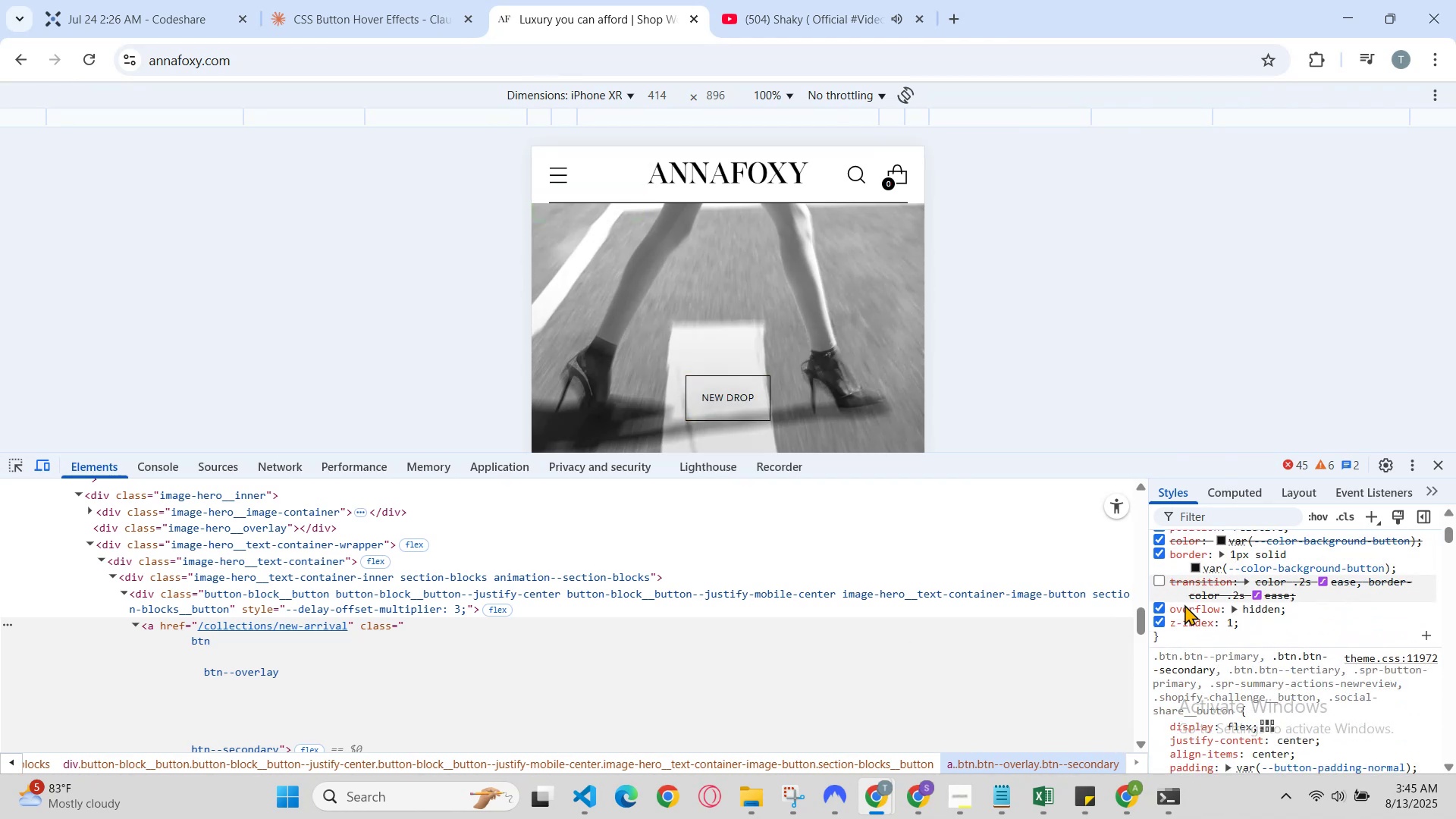 
scroll: coordinate [1209, 706], scroll_direction: down, amount: 1.0
 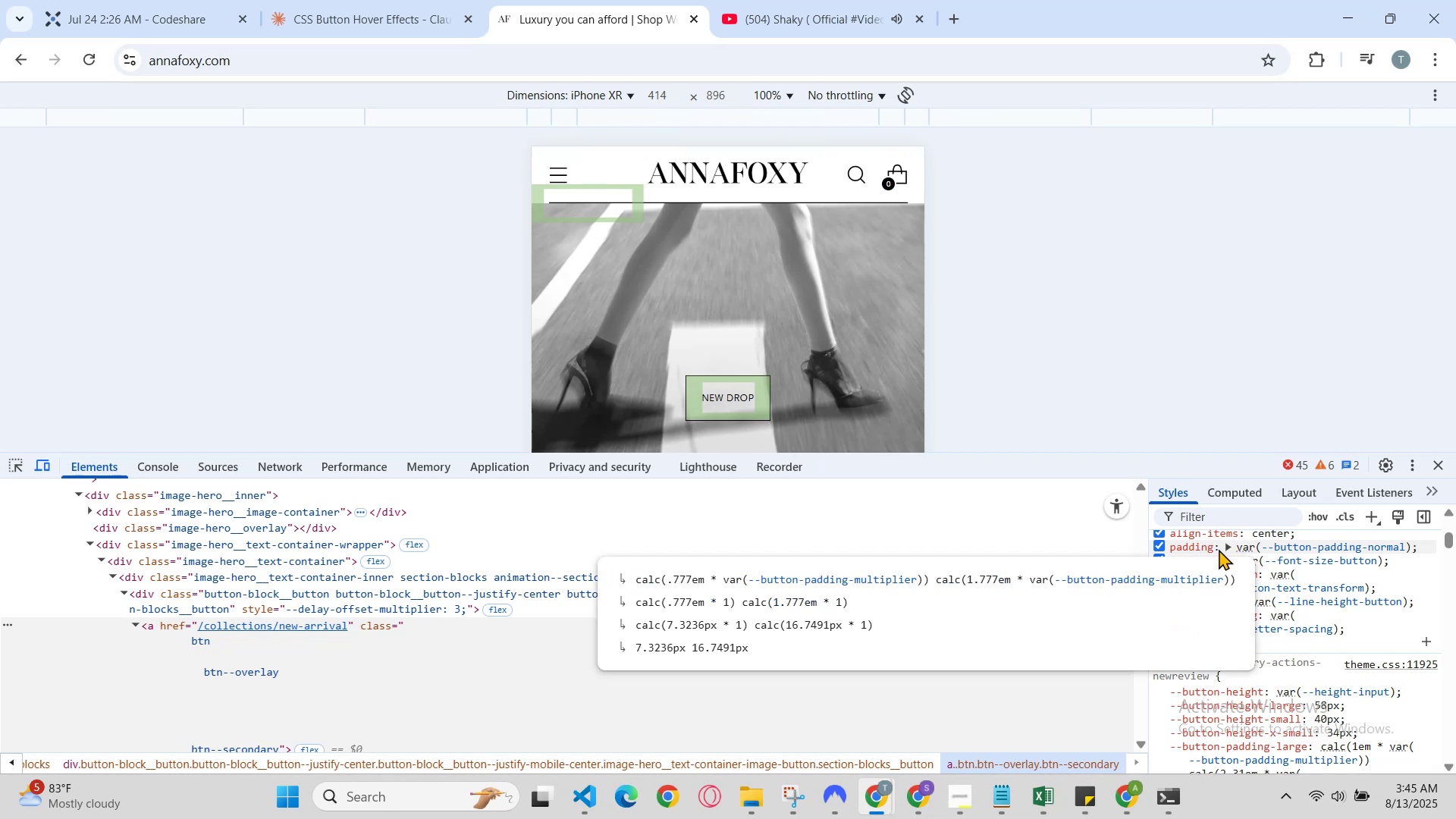 
wait(5.54)
 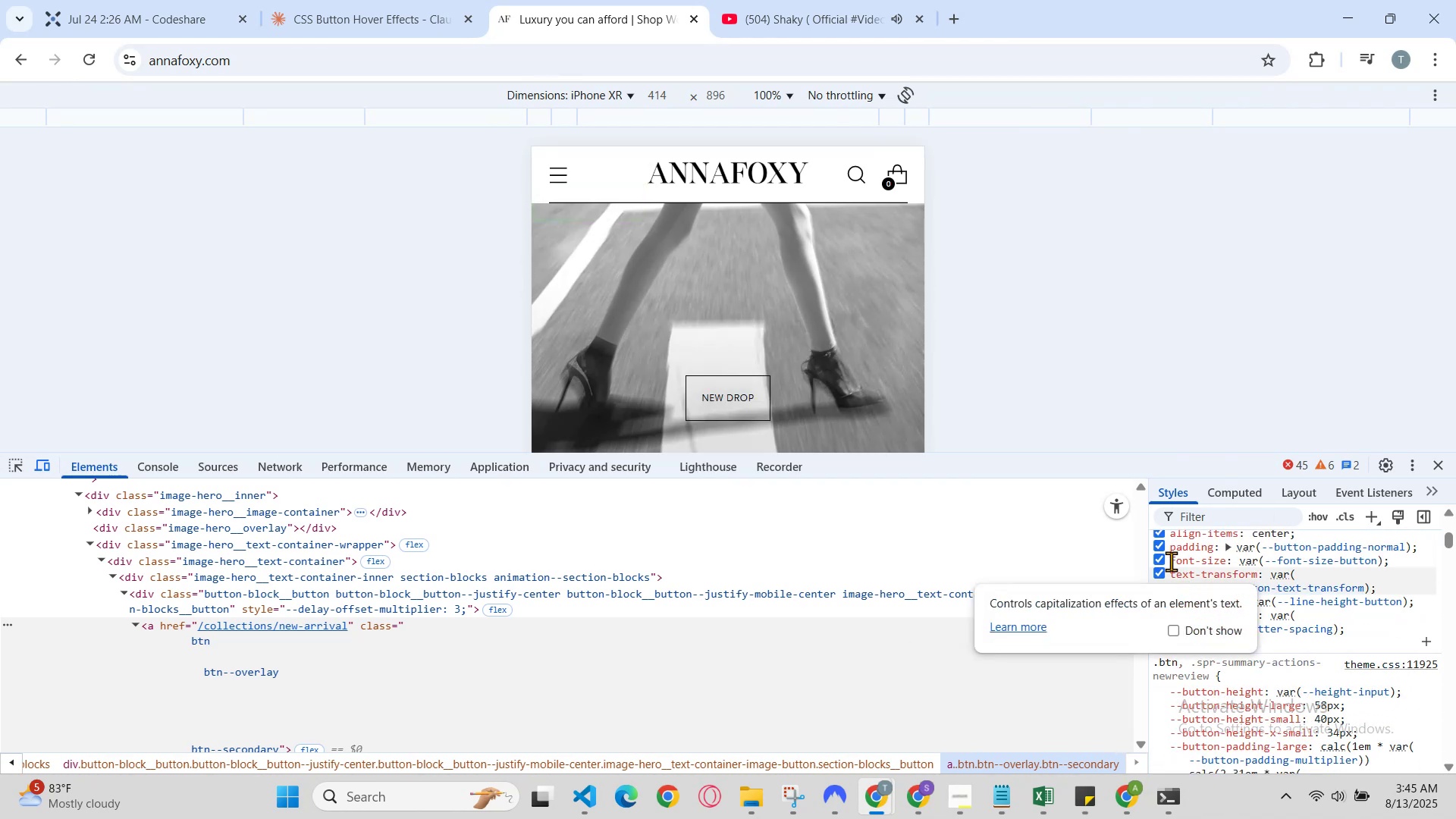 
left_click([1160, 544])
 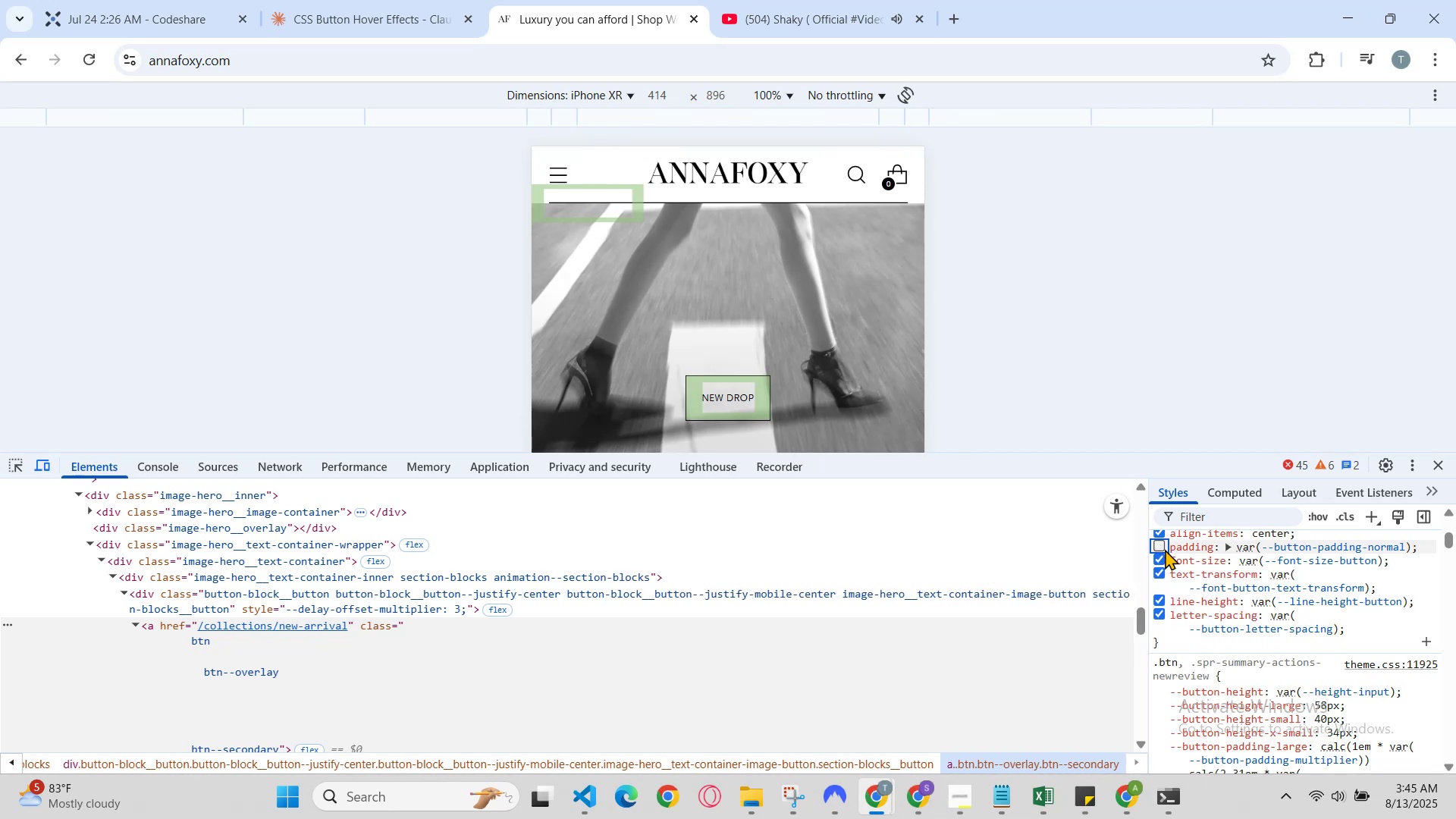 
scroll: coordinate [1181, 560], scroll_direction: up, amount: 1.0
 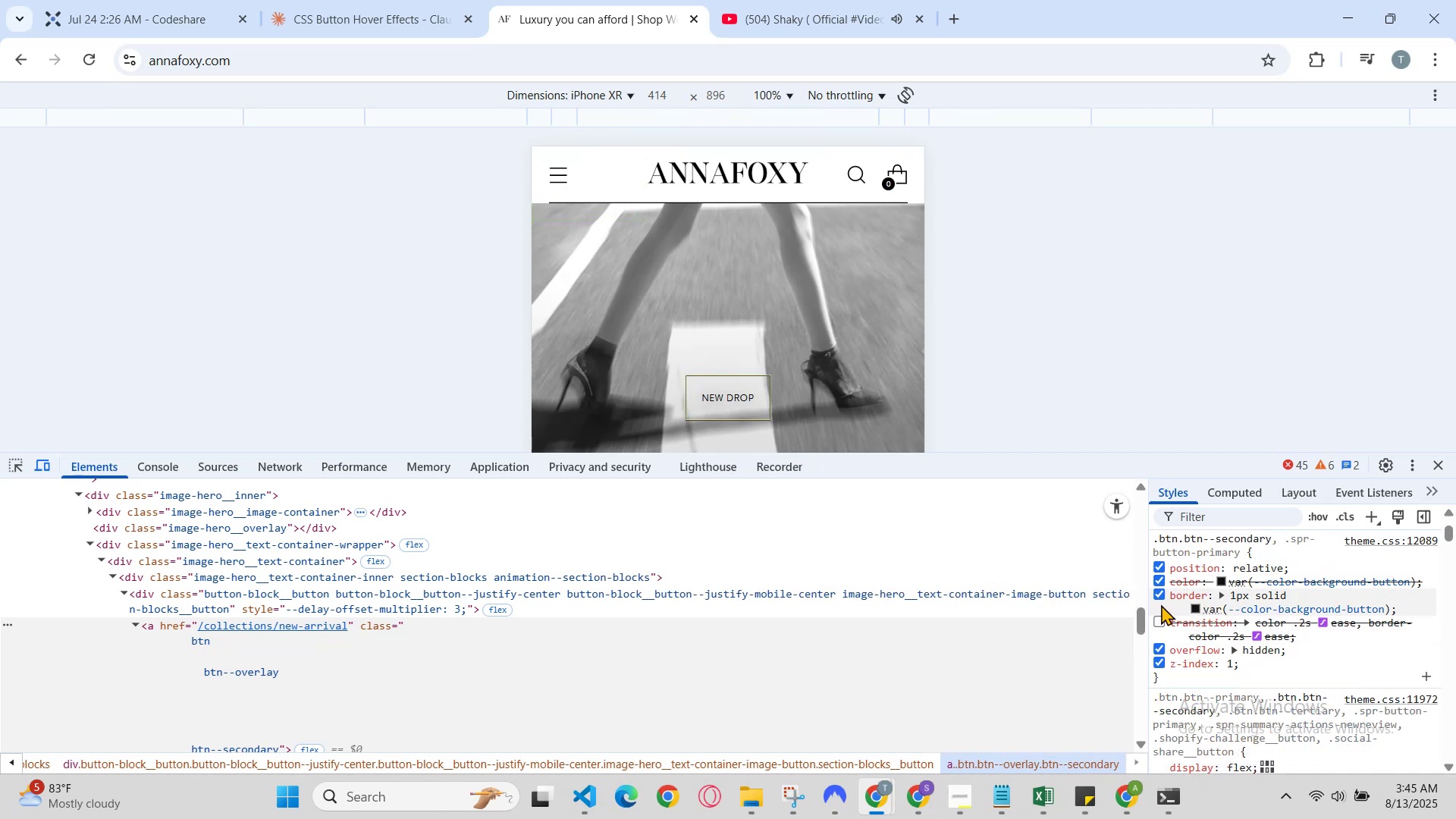 
left_click([1159, 570])
 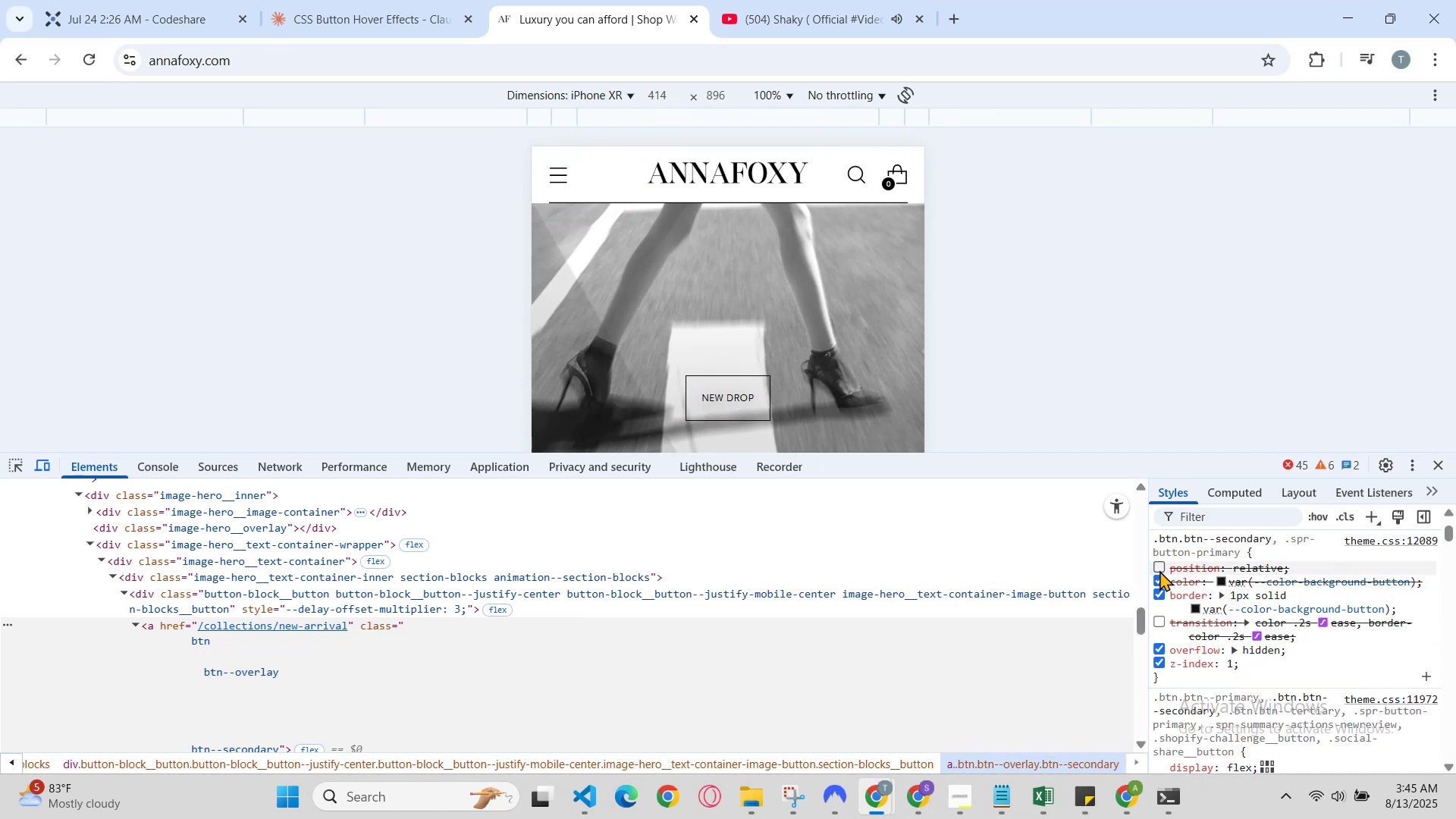 
left_click([1159, 570])
 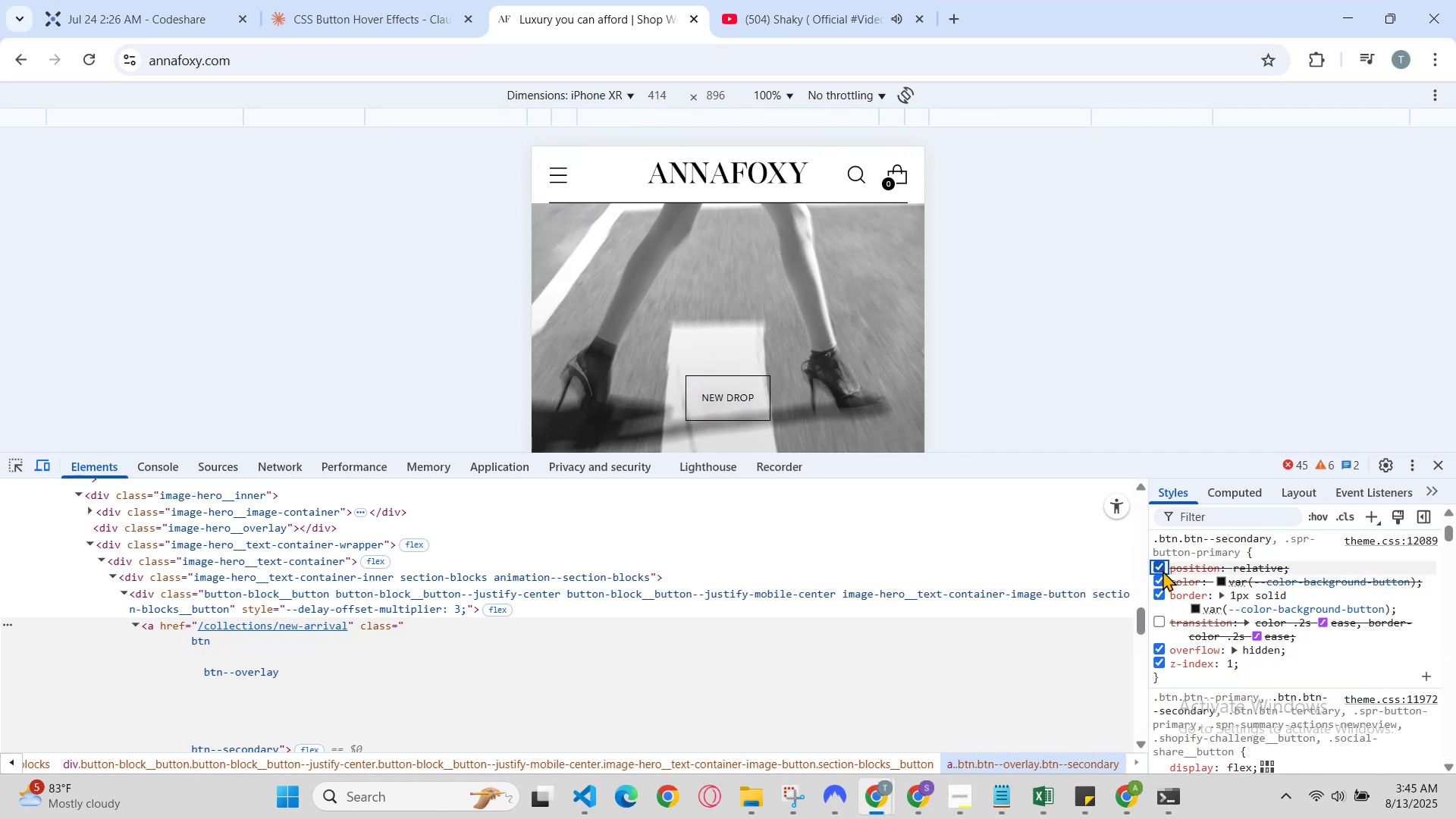 
scroll: coordinate [1181, 582], scroll_direction: up, amount: 1.0
 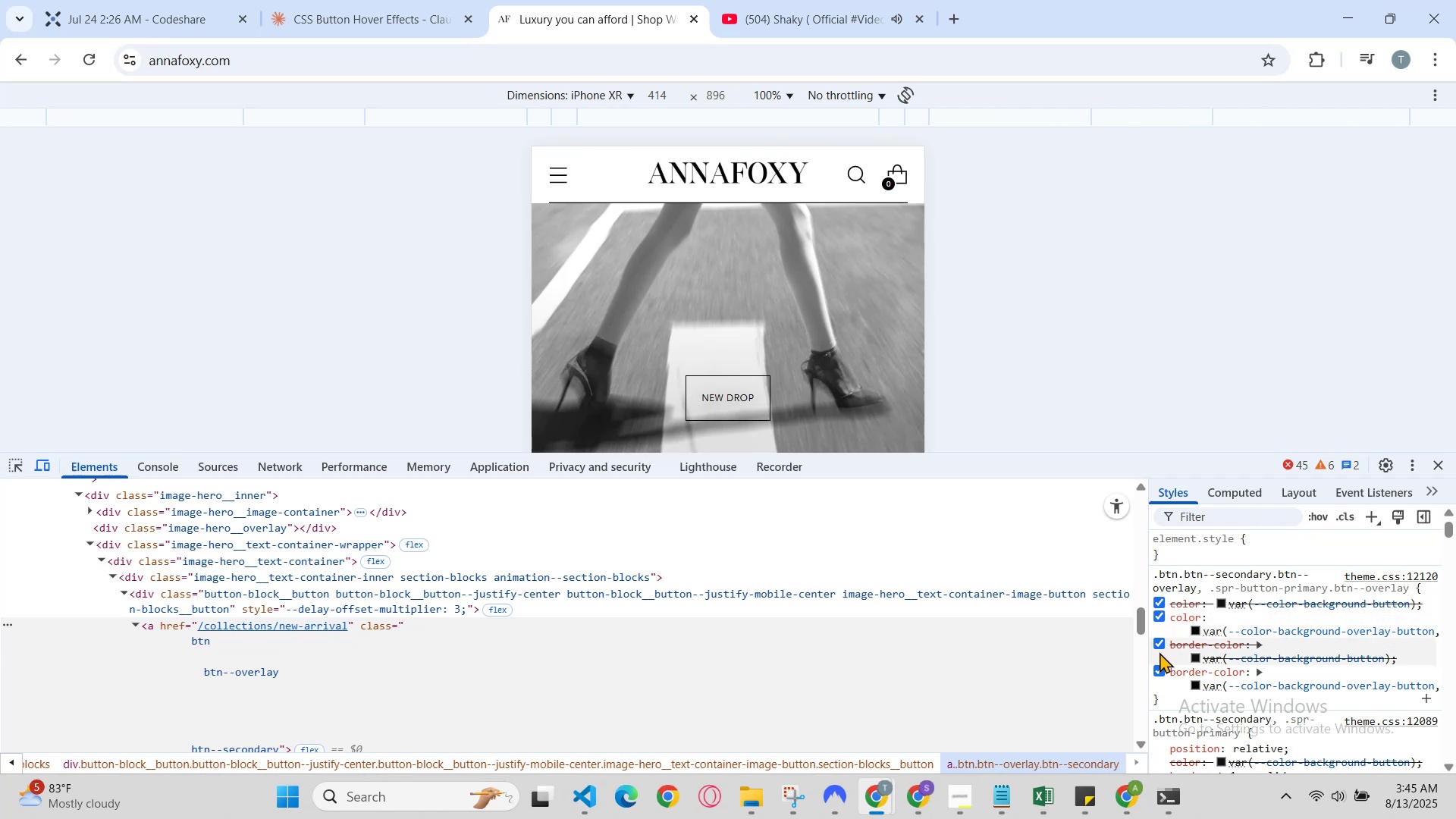 
left_click([1154, 667])
 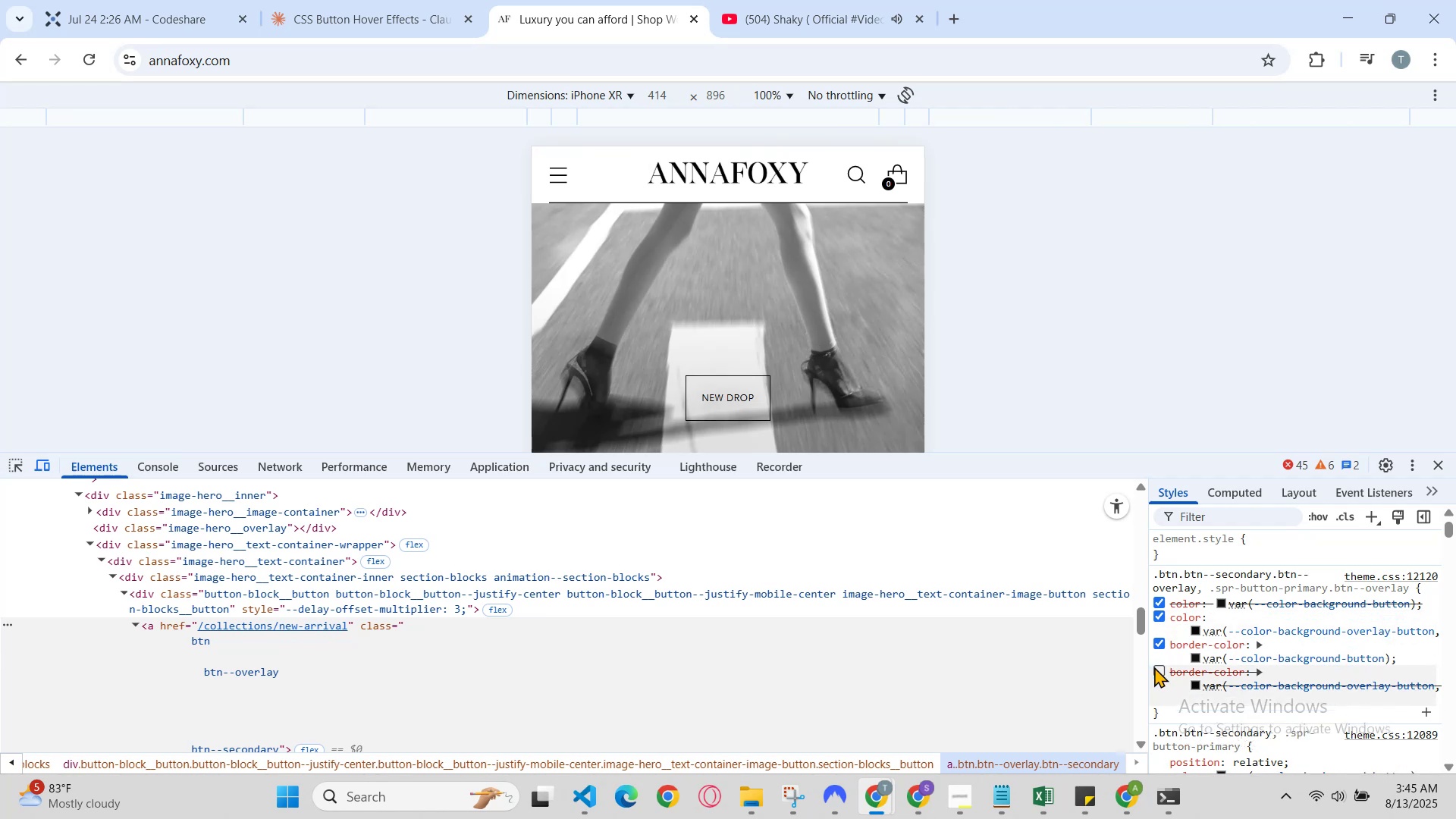 
left_click([1154, 667])
 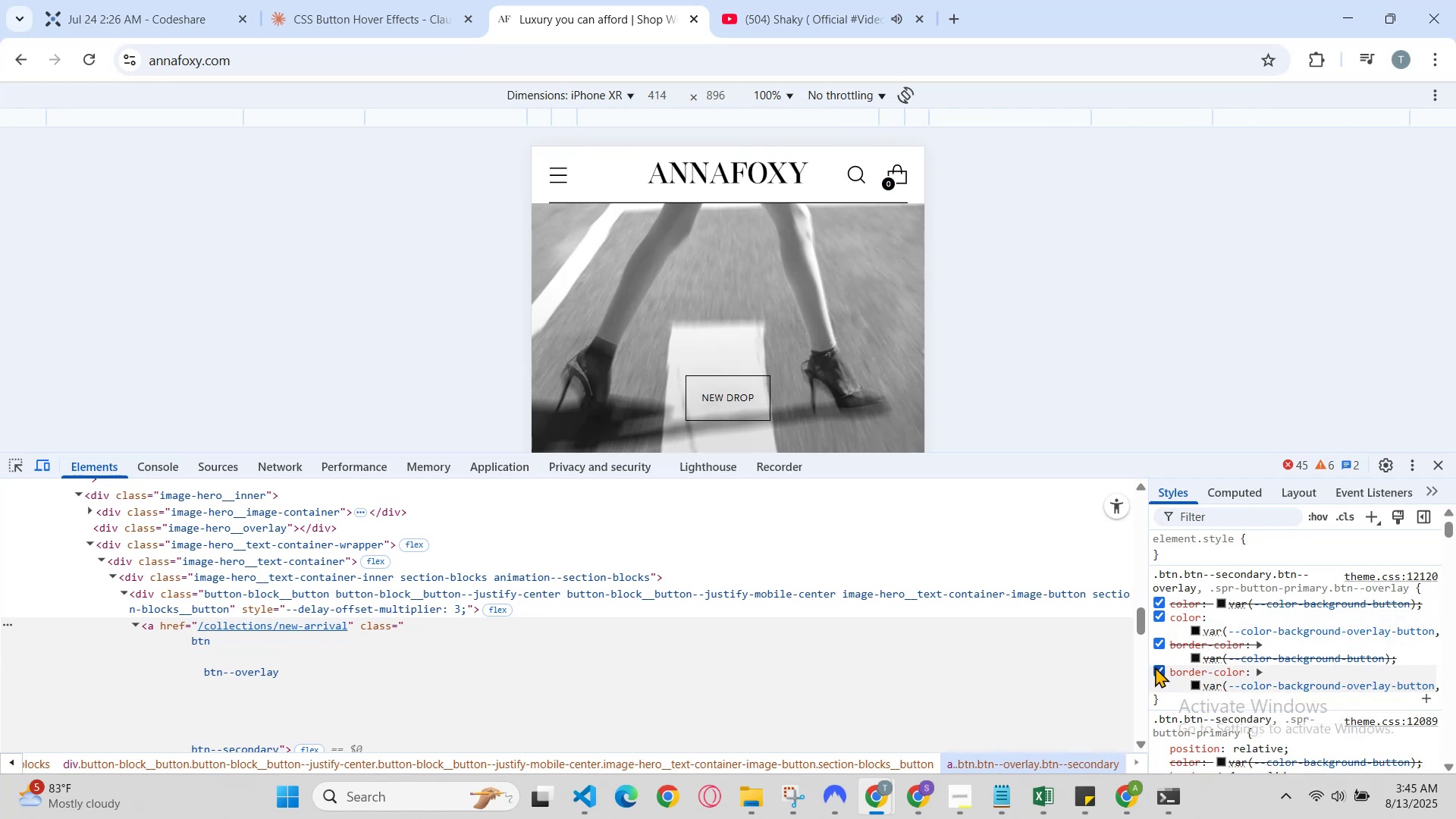 
scroll: coordinate [1163, 671], scroll_direction: up, amount: 2.0
 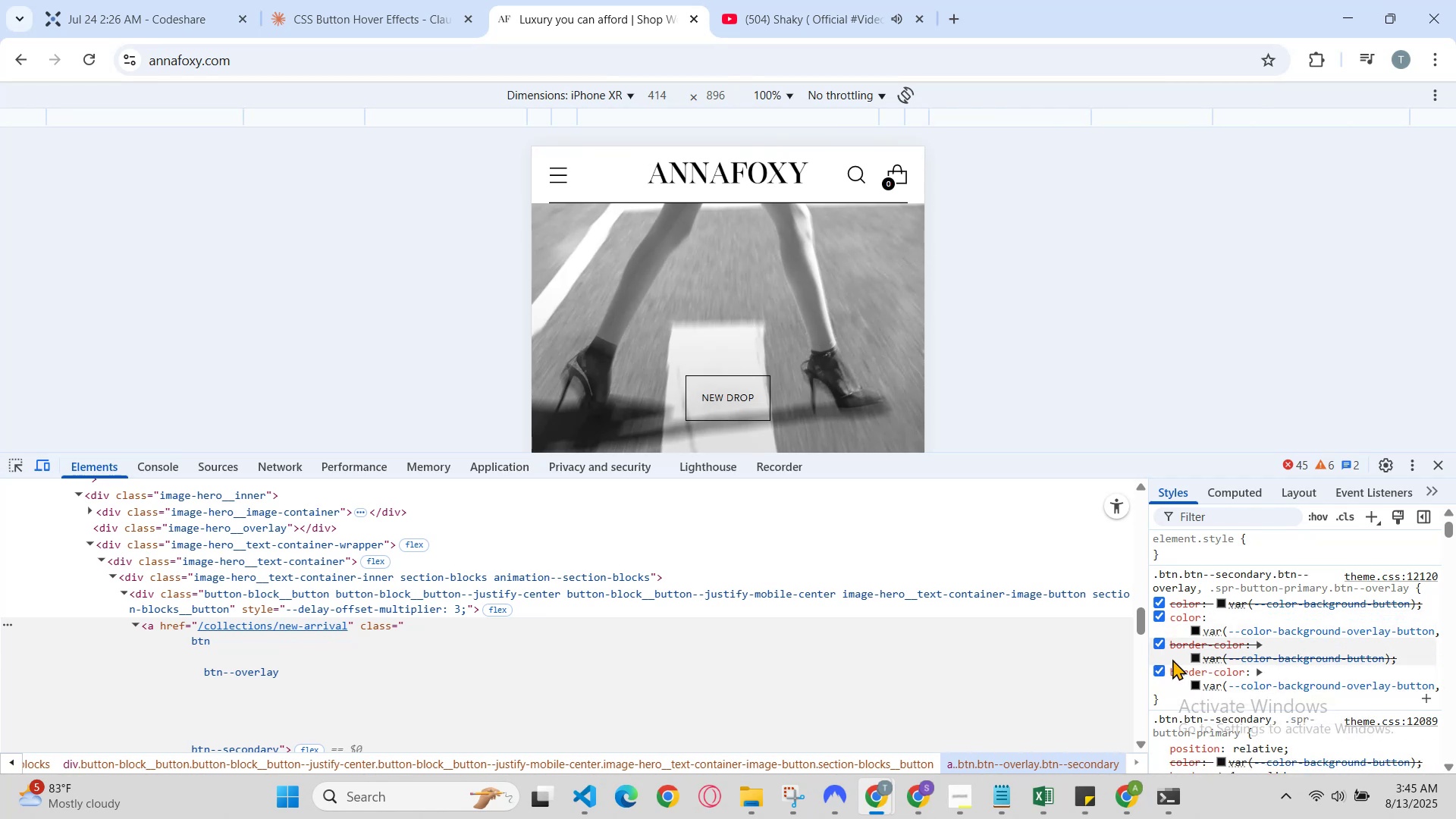 
scroll: coordinate [1182, 647], scroll_direction: down, amount: 3.0
 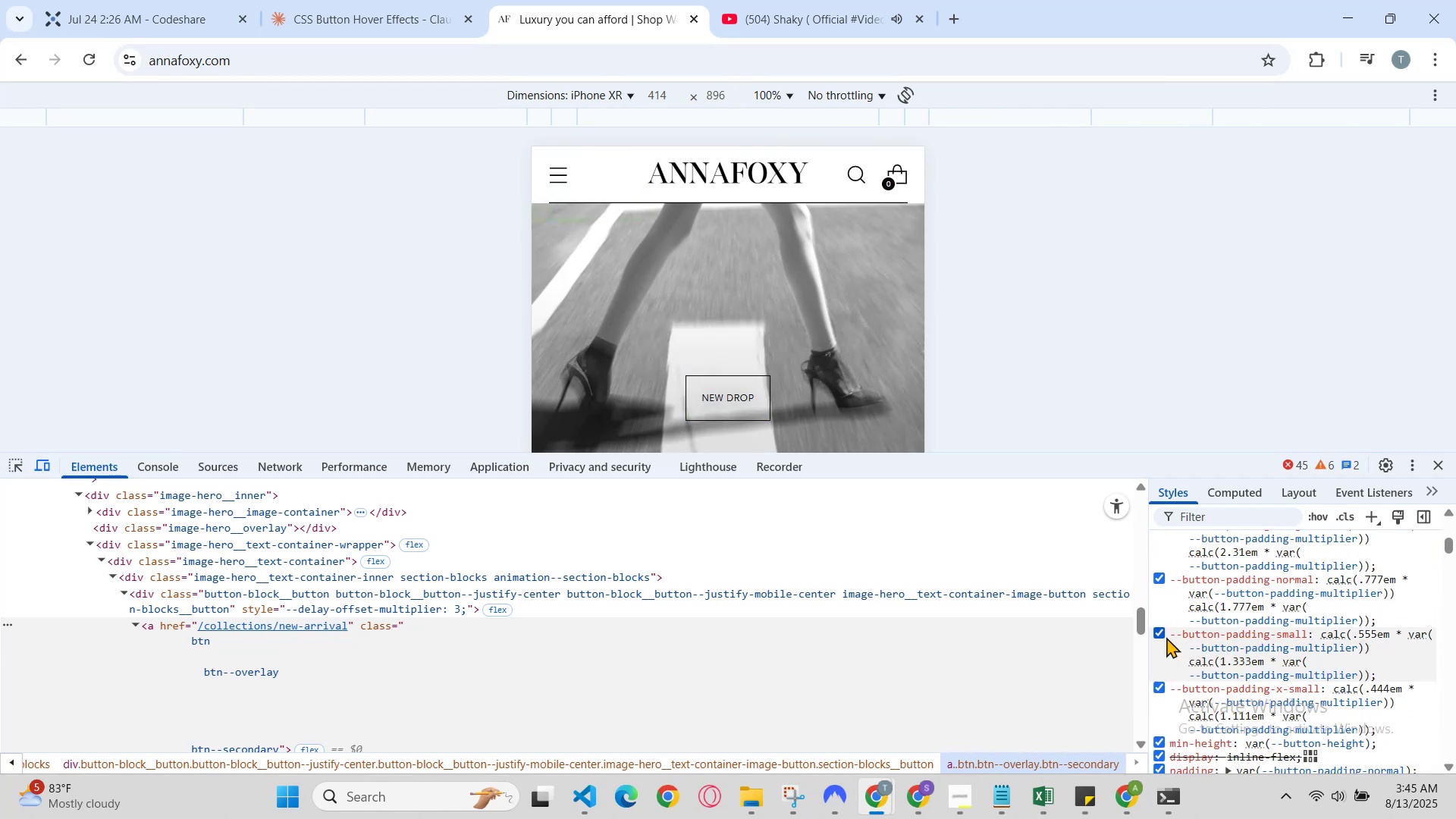 
left_click([1163, 637])
 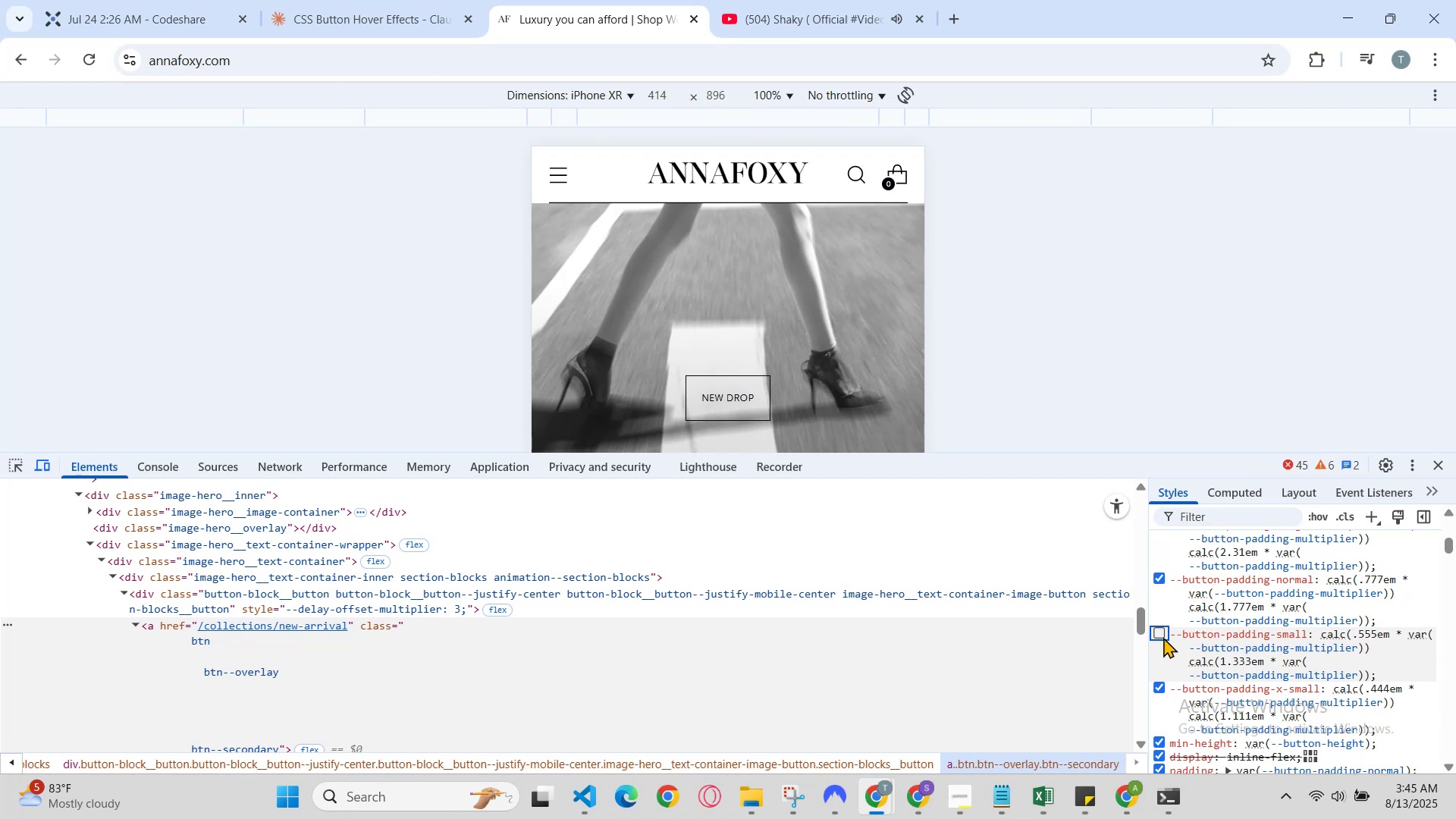 
left_click([1163, 637])
 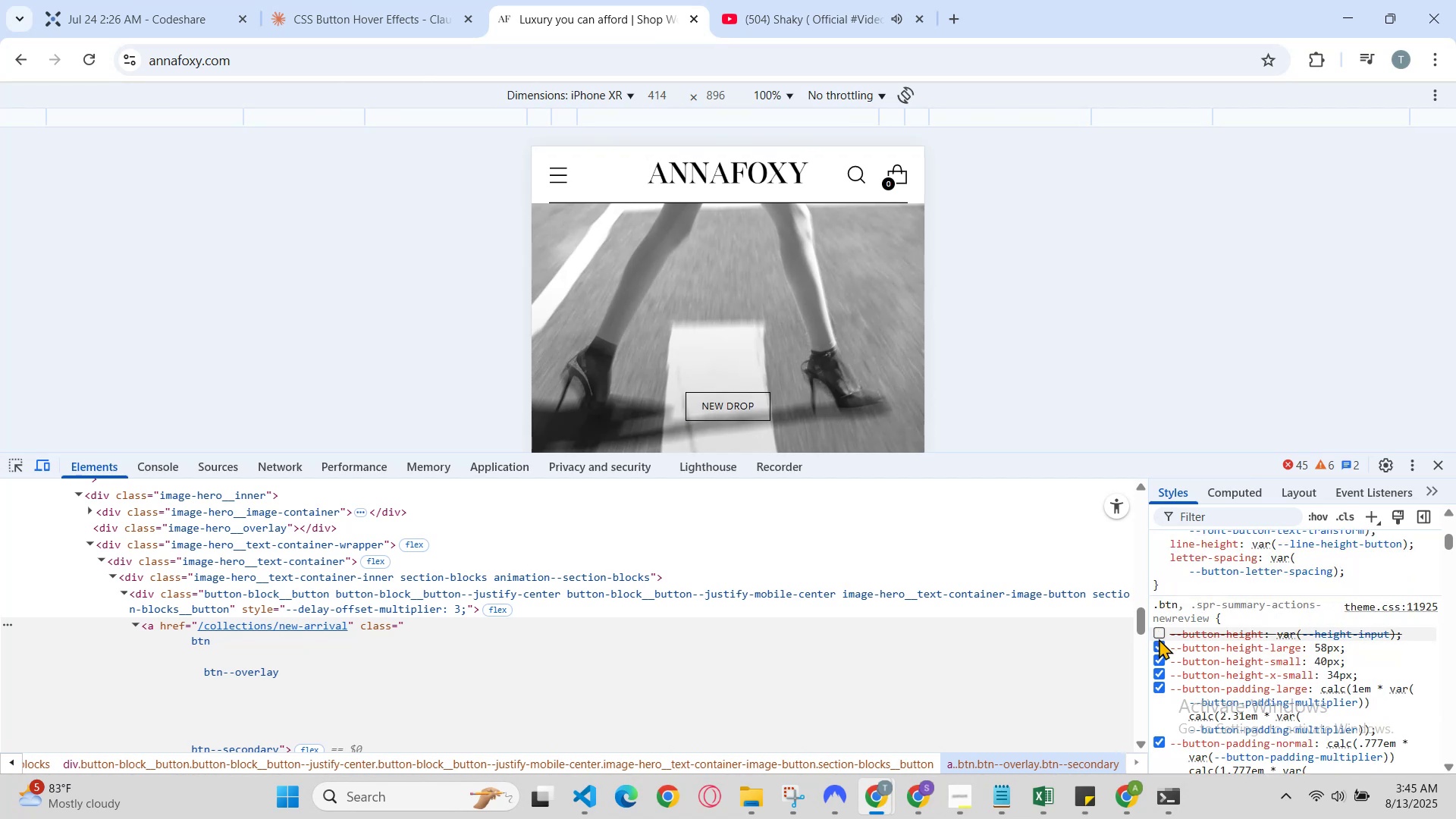 
left_click([1159, 629])
 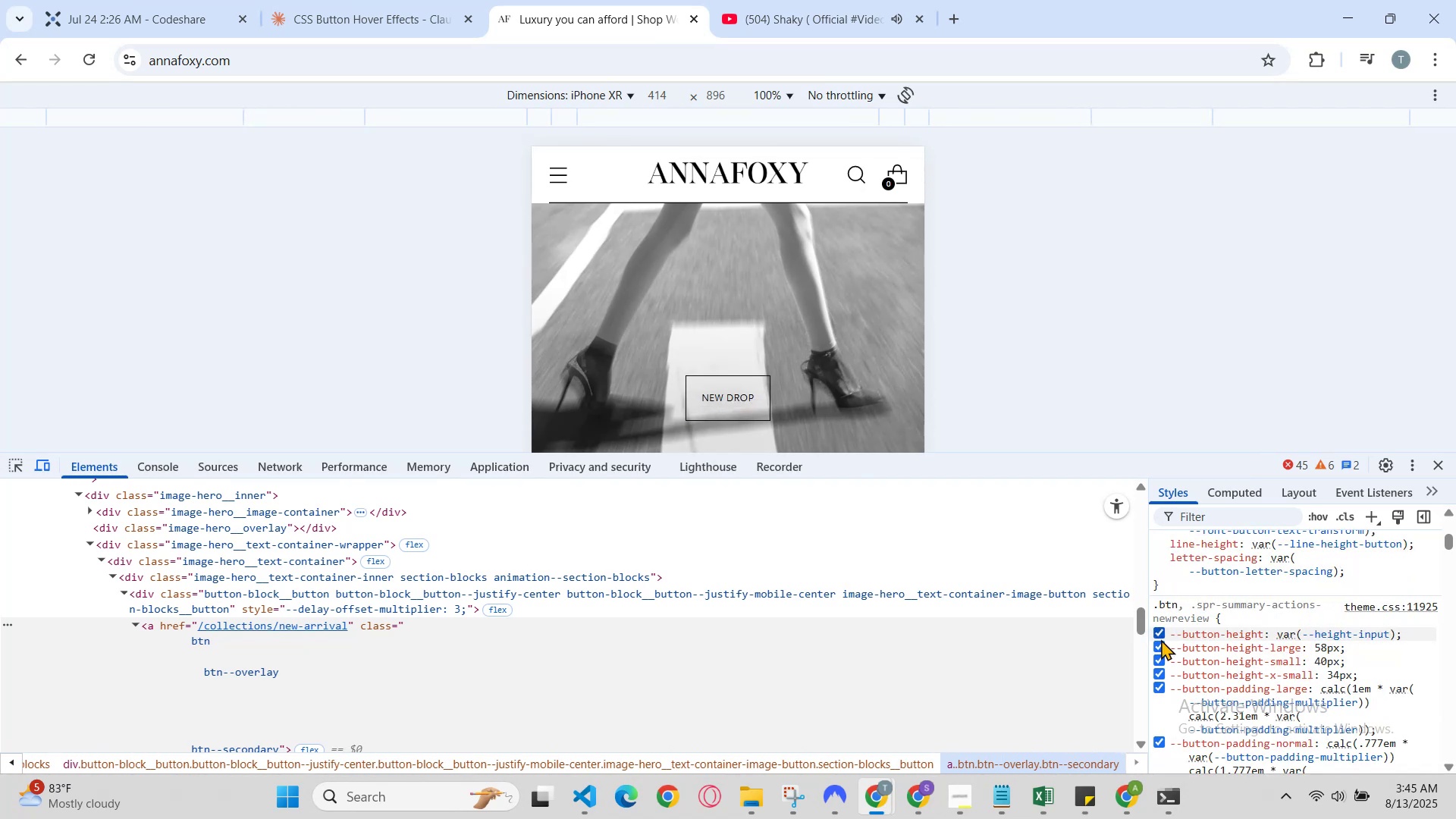 
left_click([1161, 645])
 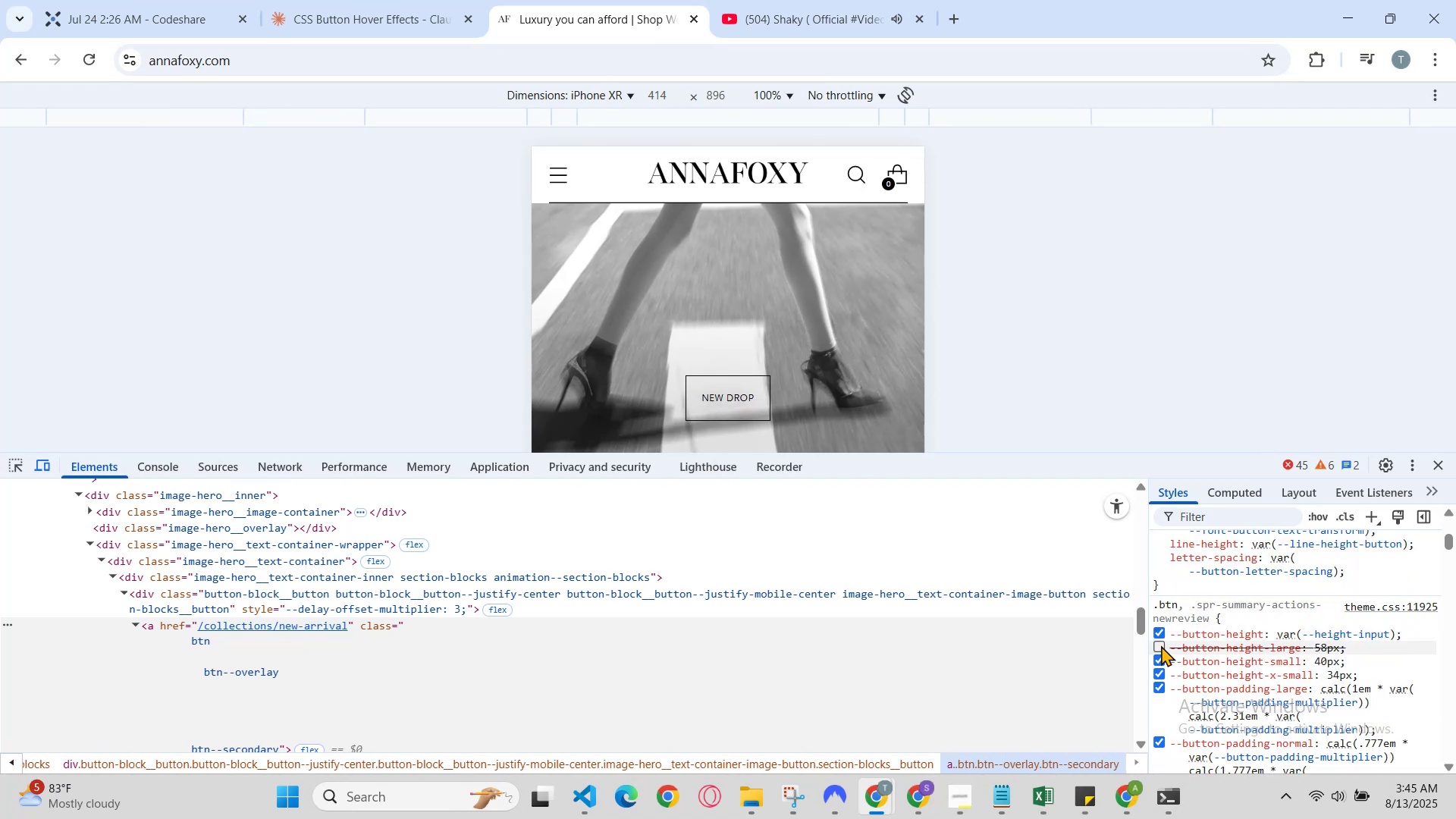 
left_click([1161, 645])
 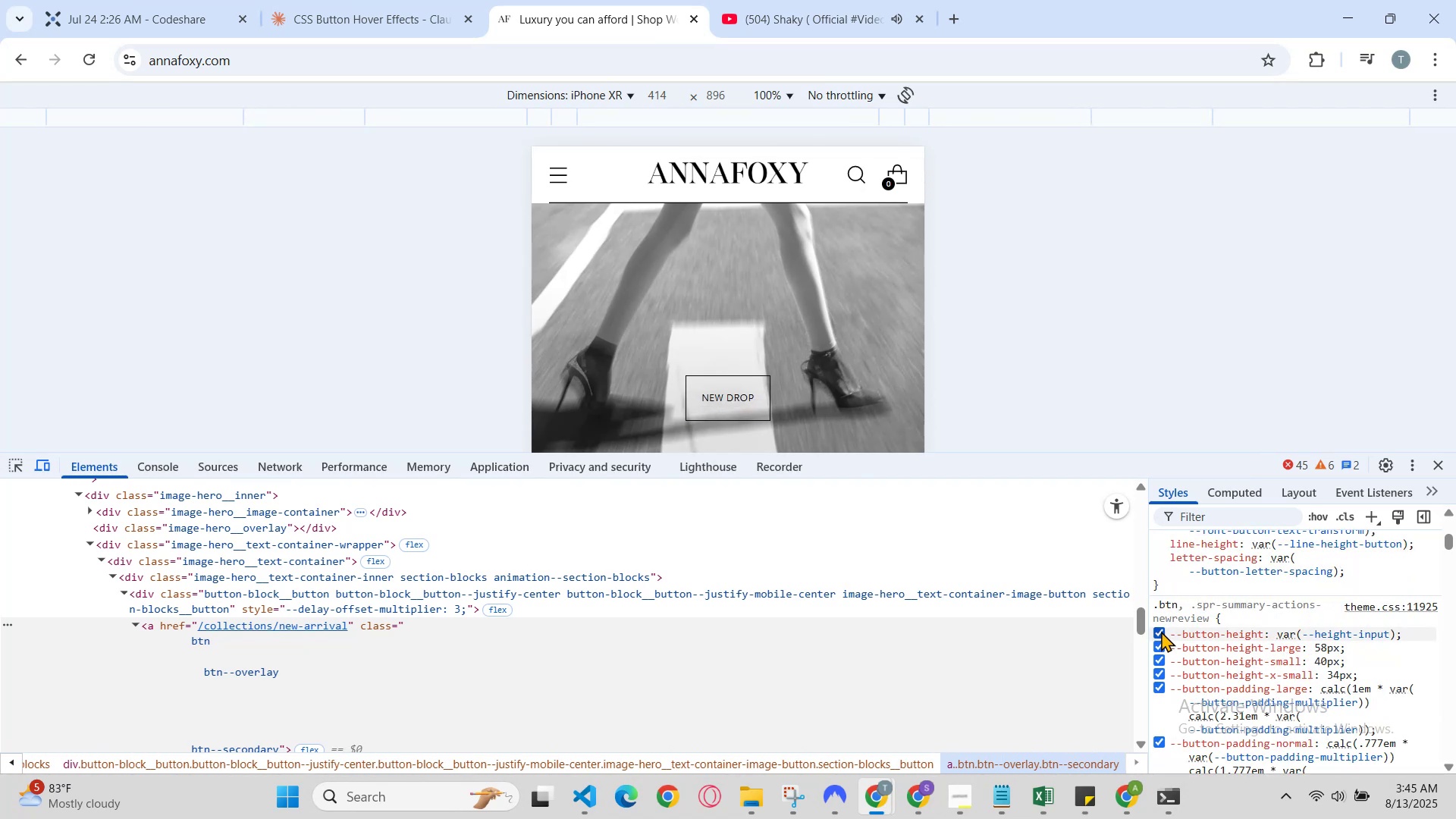 
left_click([1161, 629])
 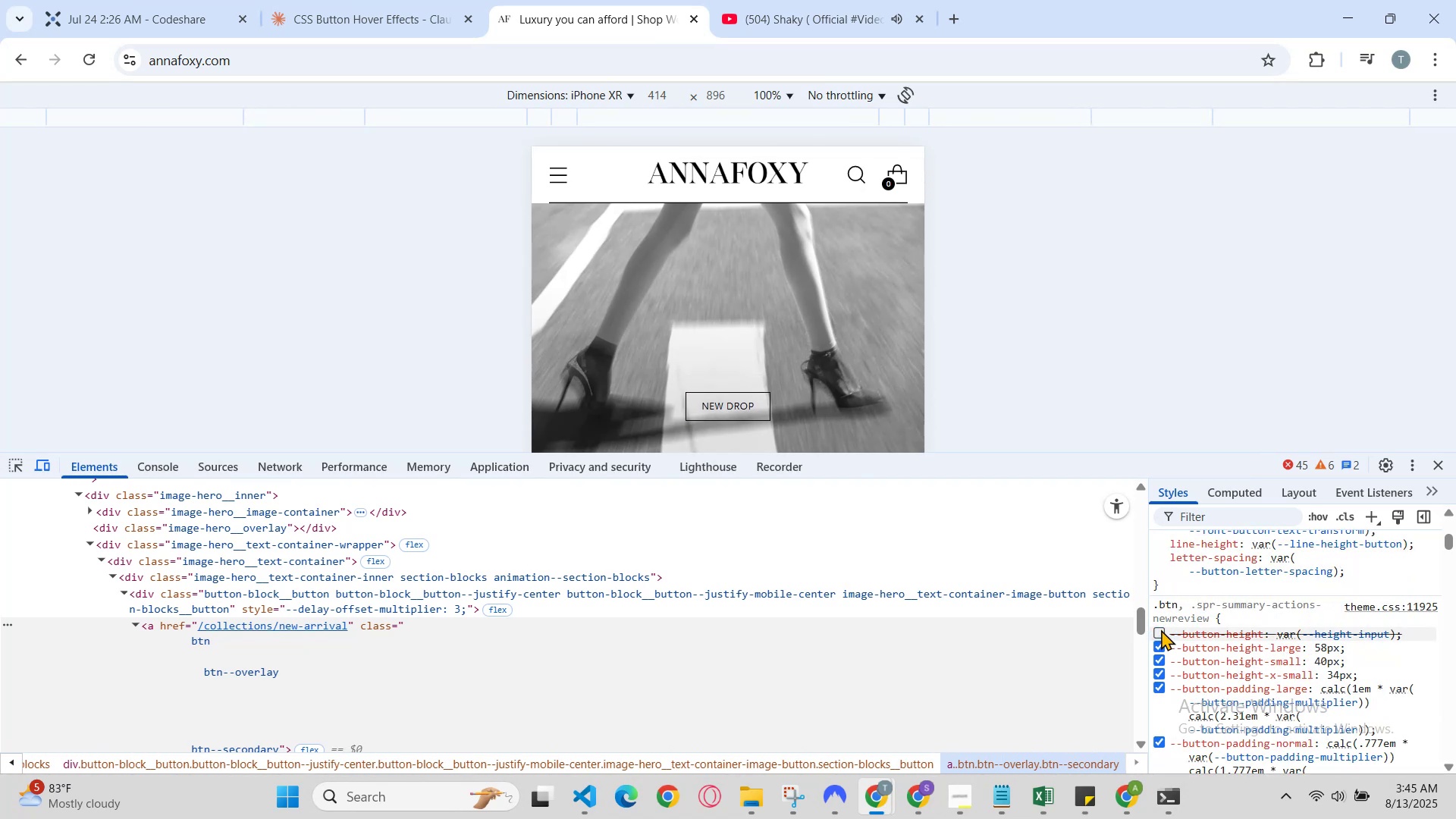 
left_click([1161, 629])
 